 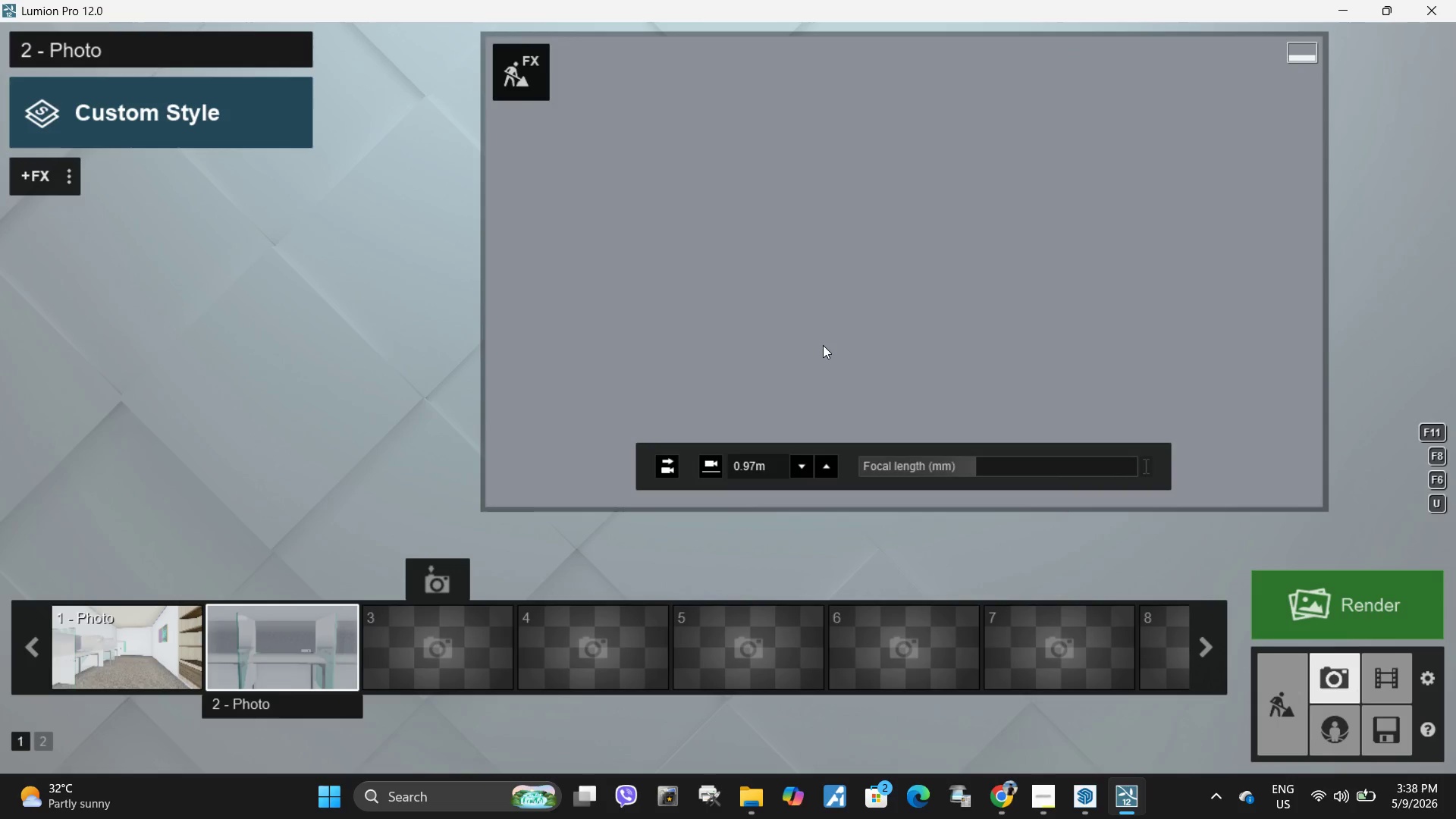 
key(A)
 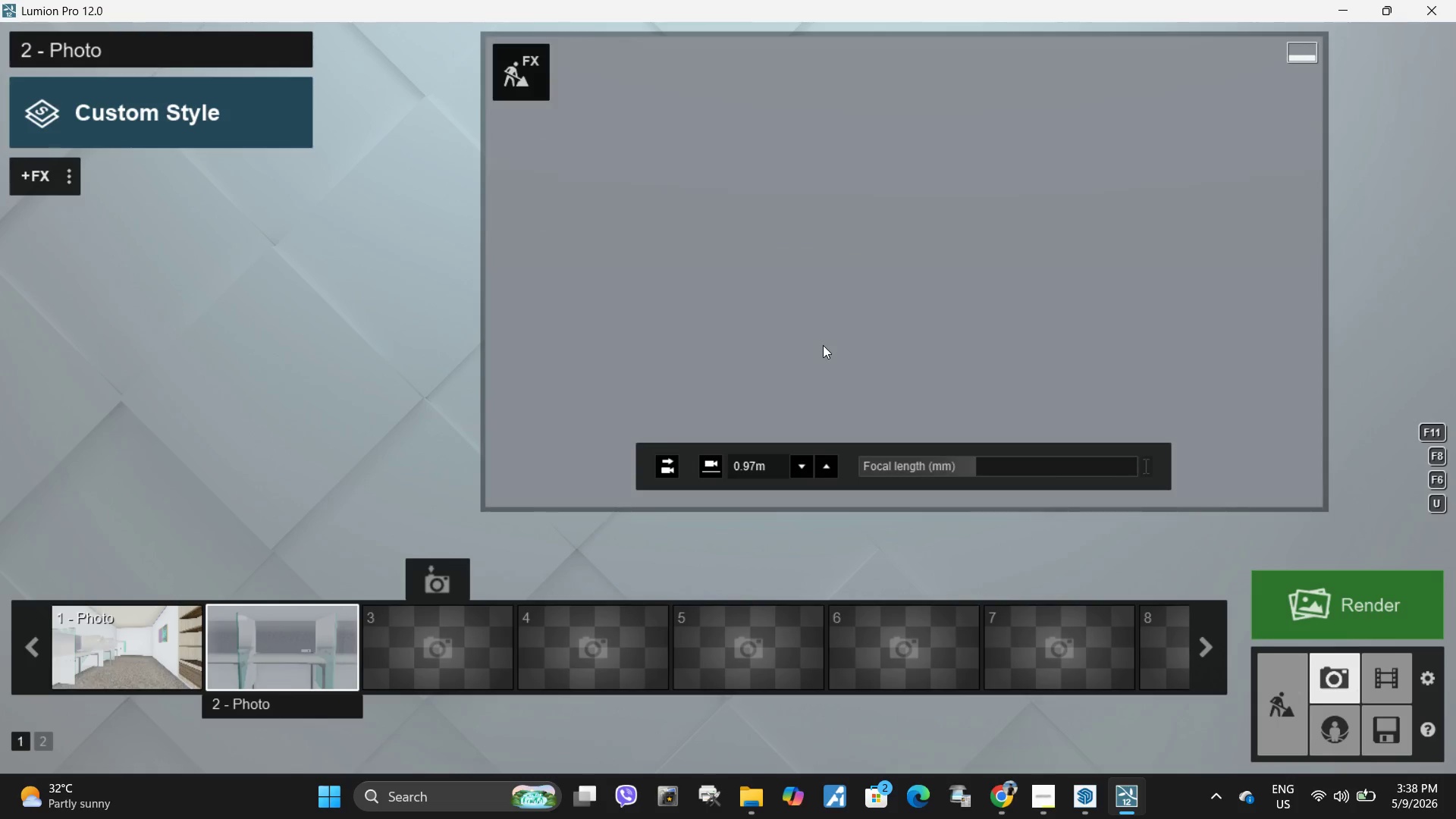 
hold_key(key=W, duration=0.33)
 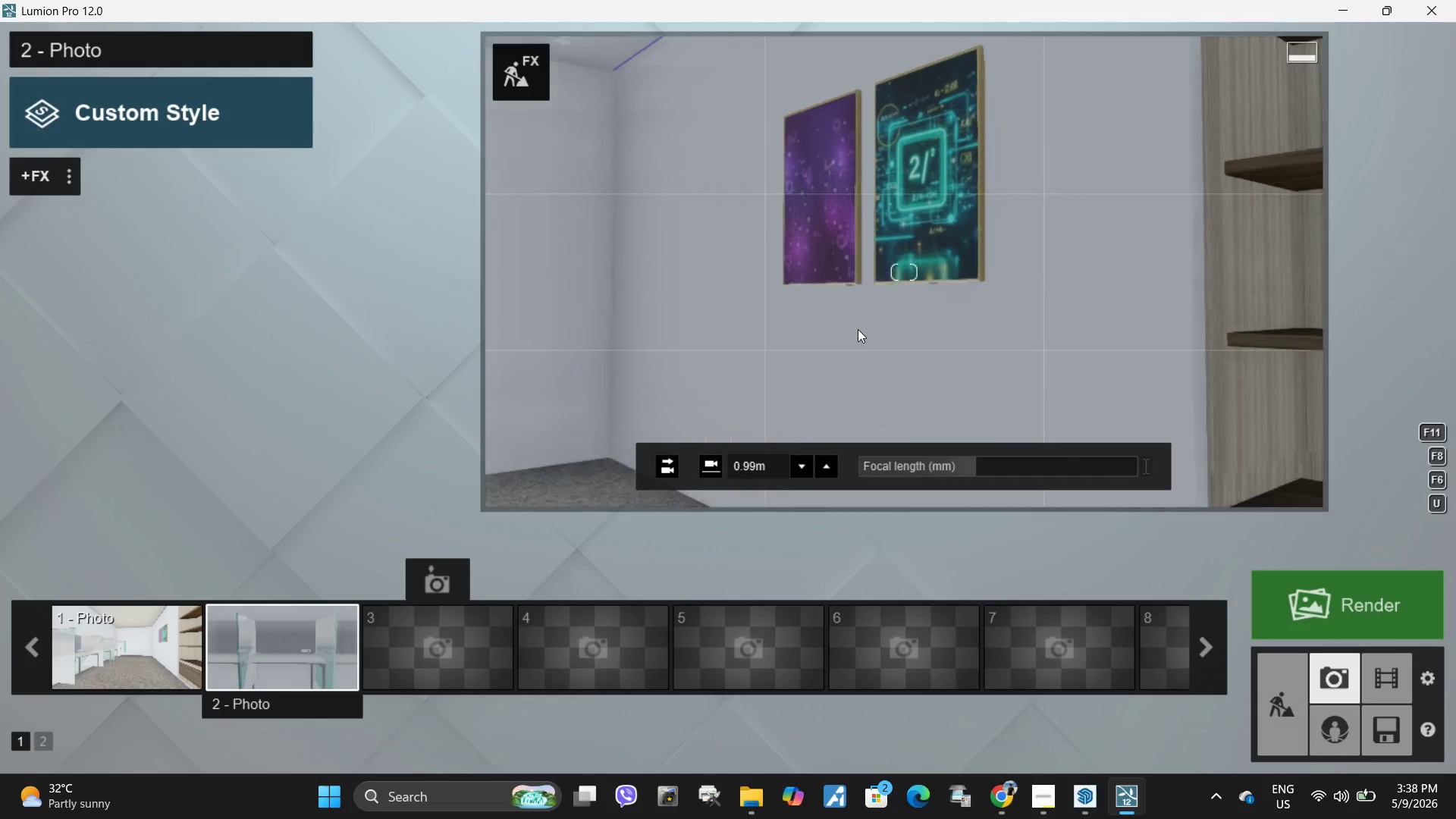 
type(dsddwa)
 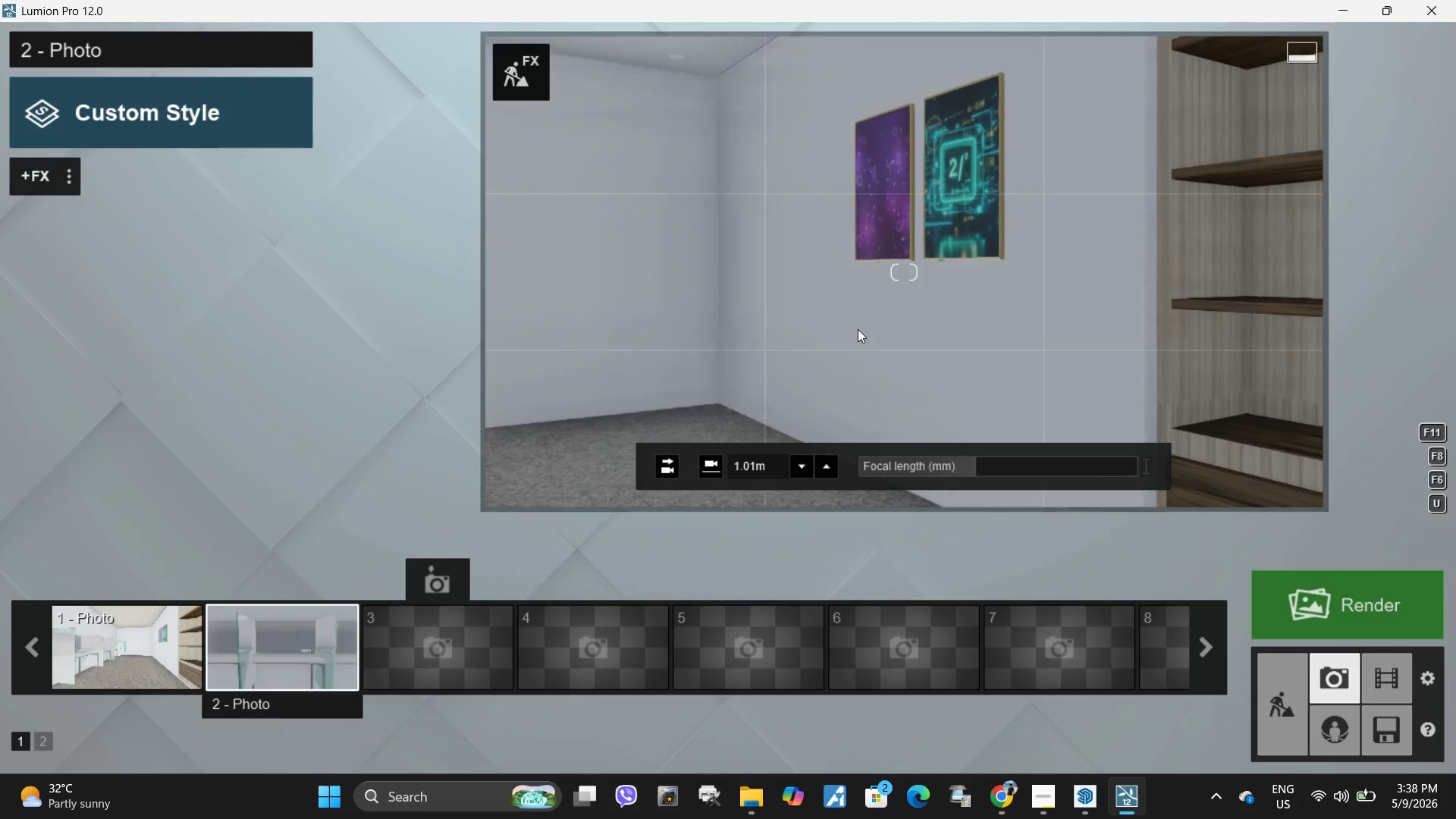 
type(dd)
 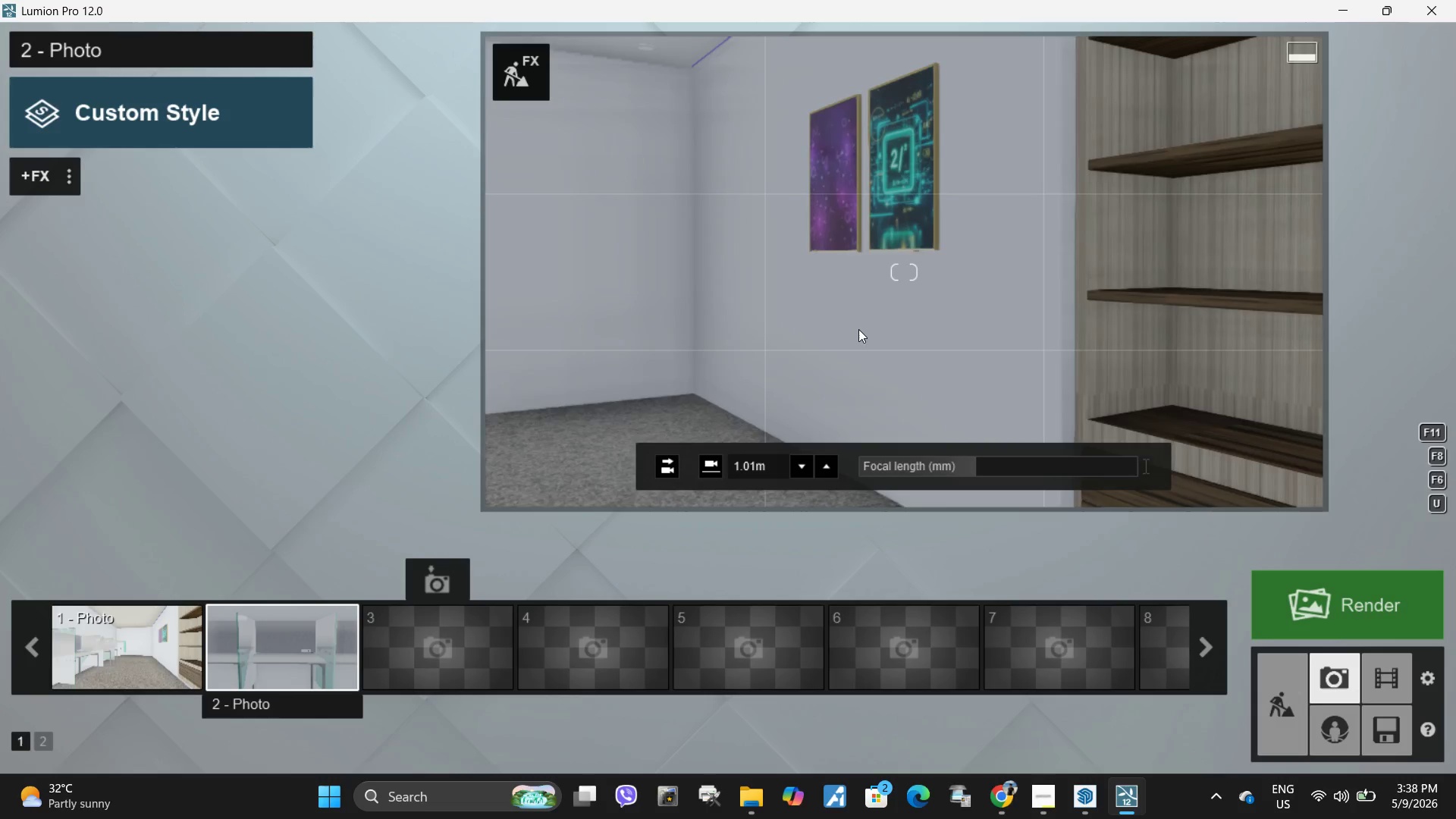 
left_click([858, 329])
 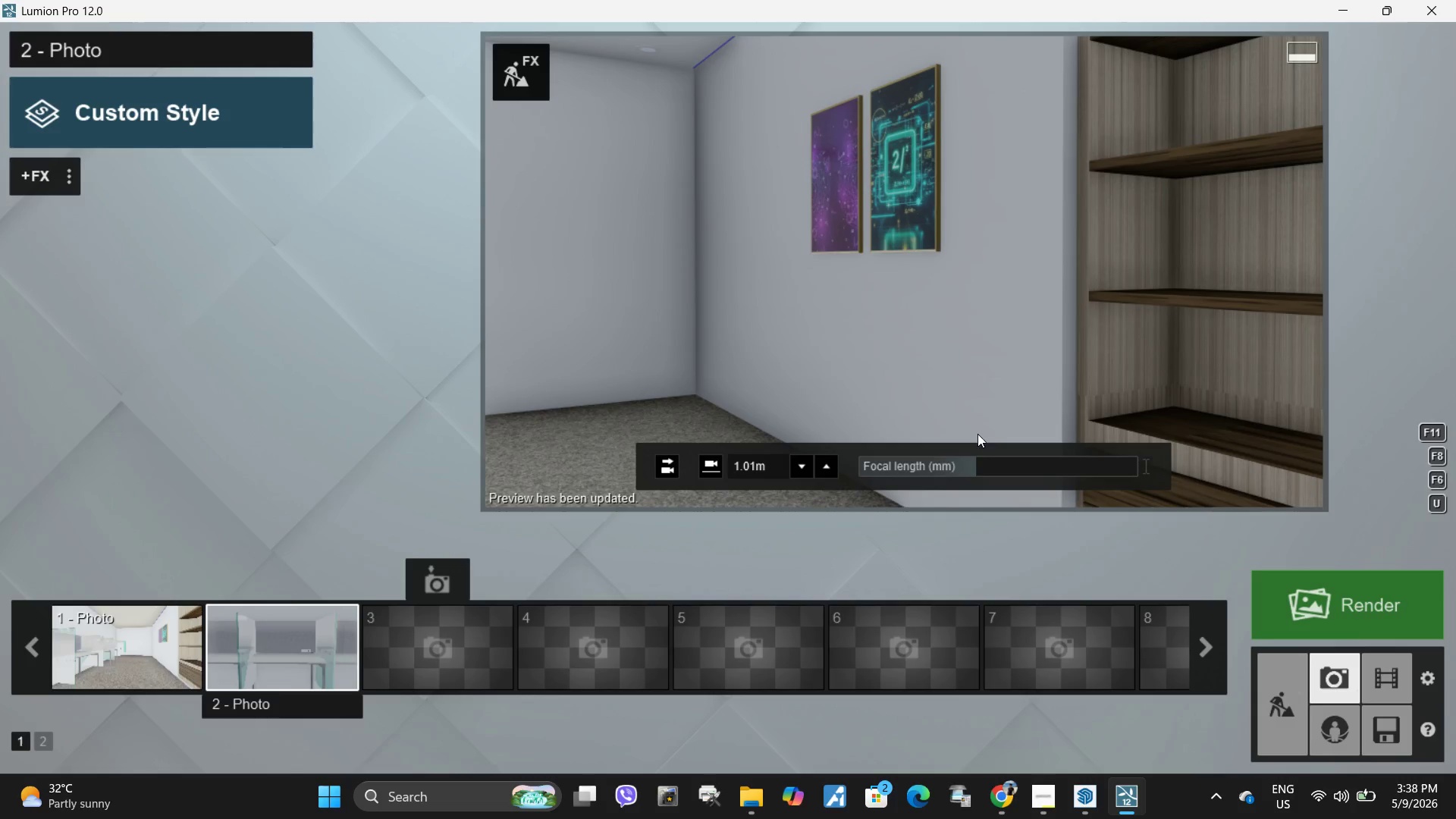 
mouse_move([978, 441])
 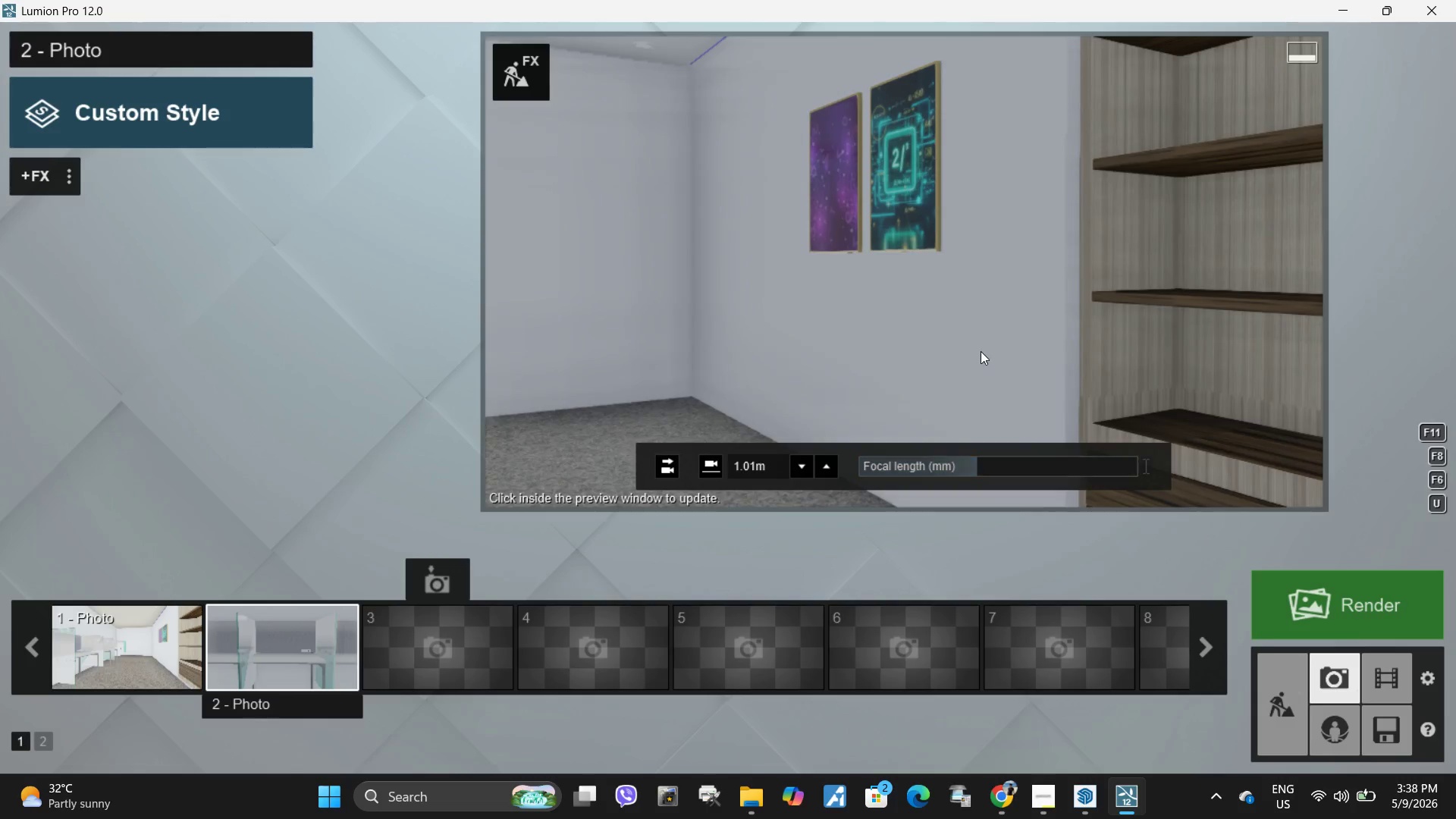 
left_click([981, 351])
 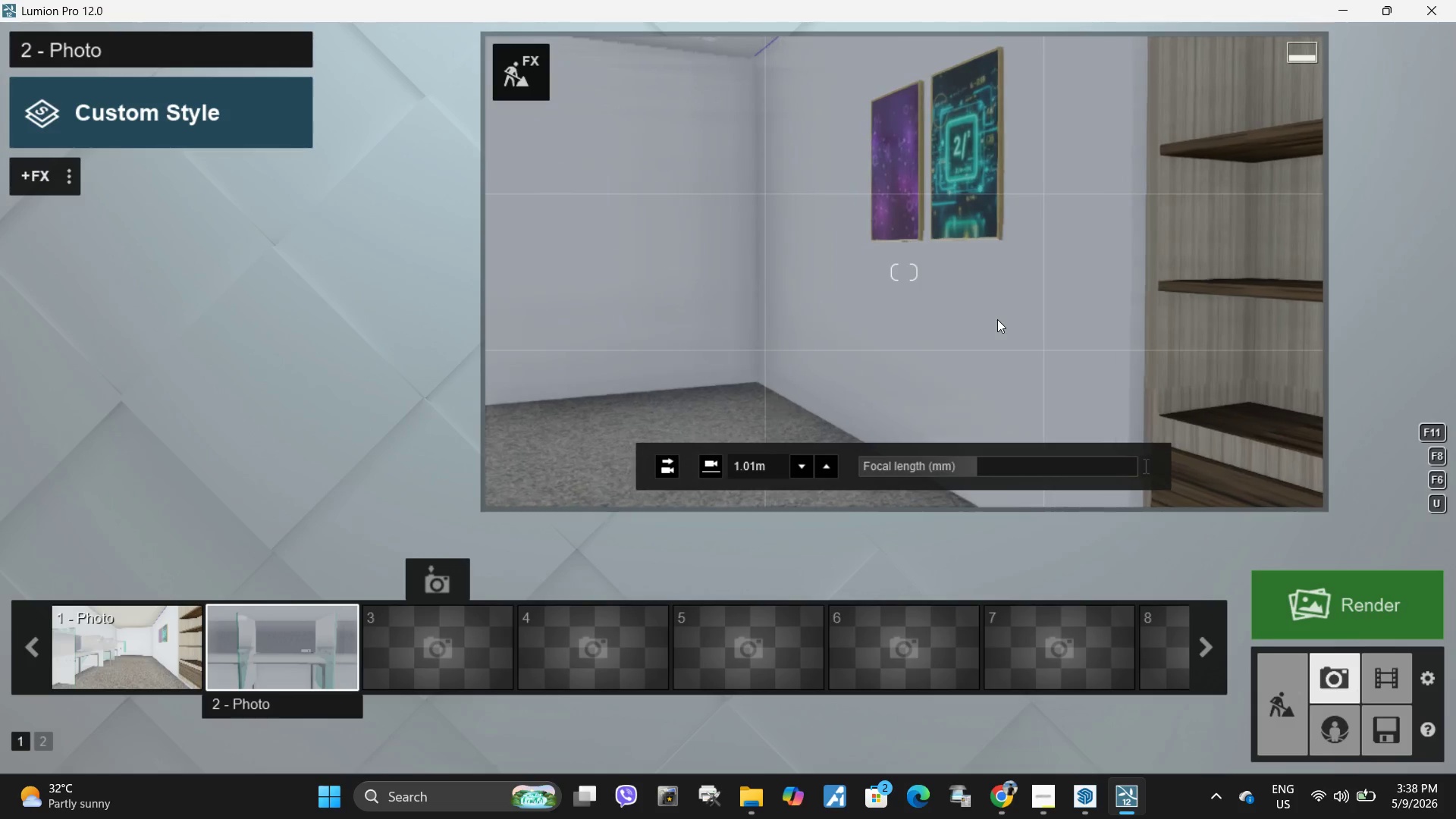 
left_click([997, 319])
 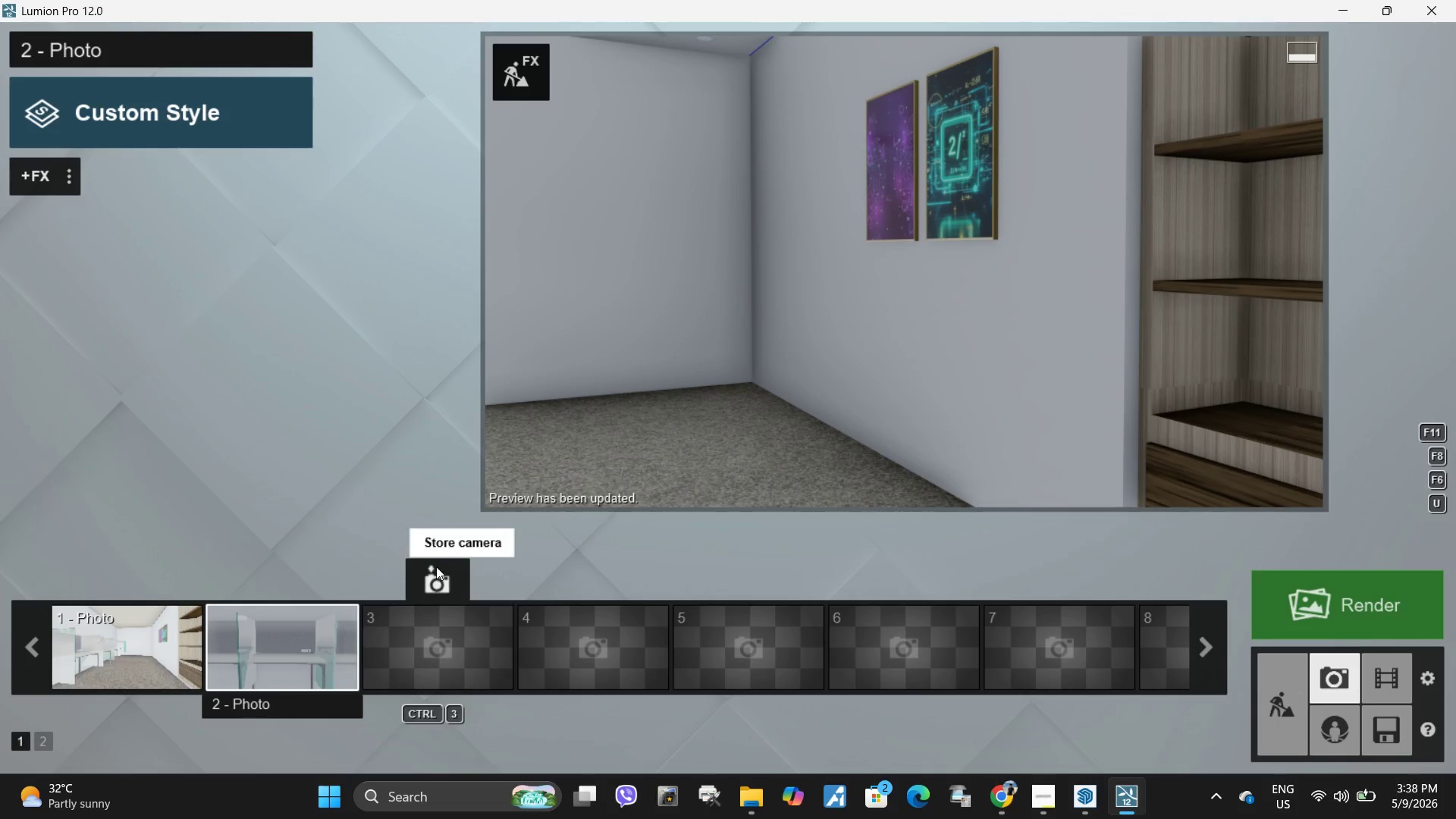 
left_click([438, 577])
 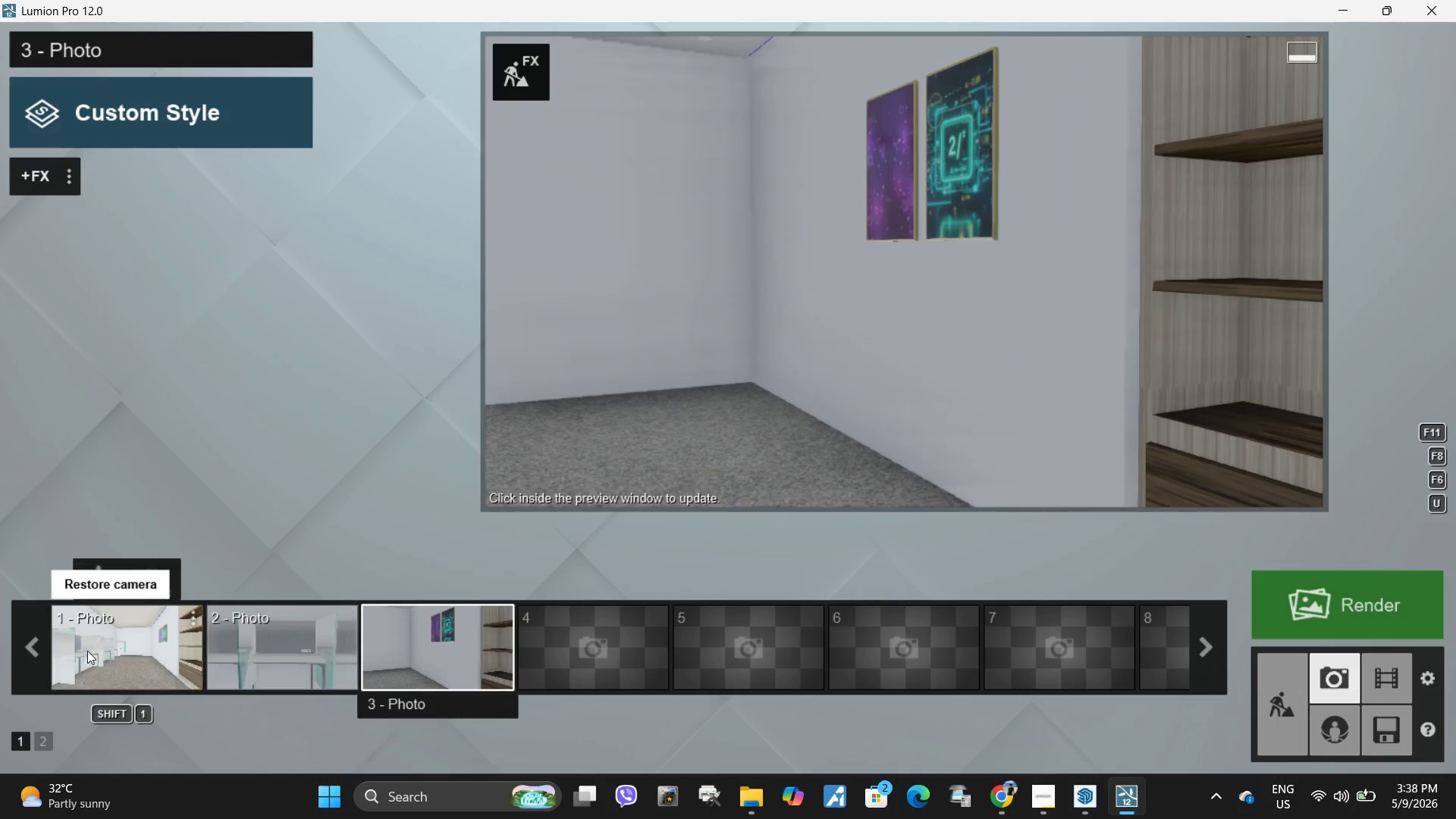 
left_click([143, 659])
 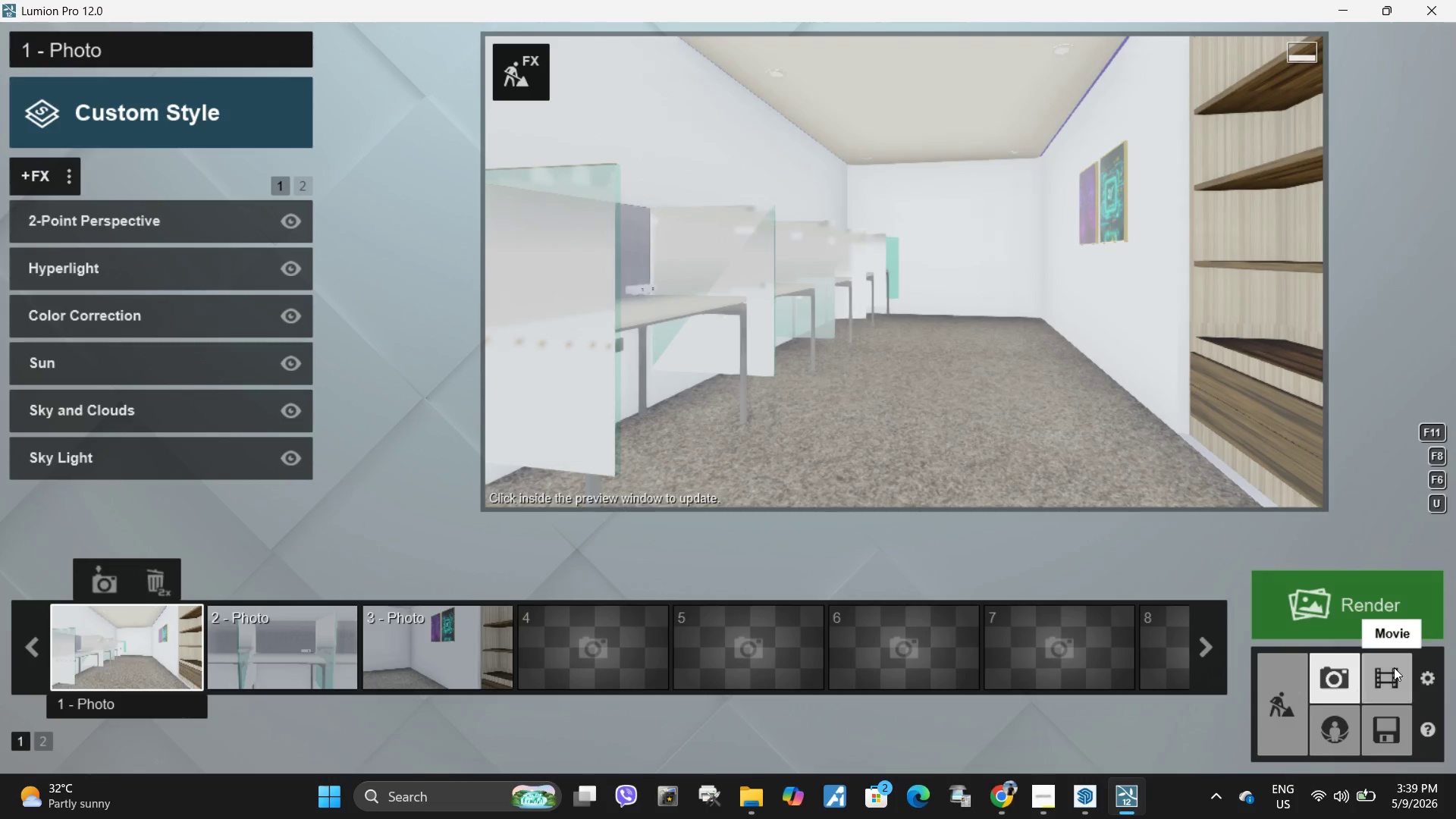 
left_click([1376, 733])
 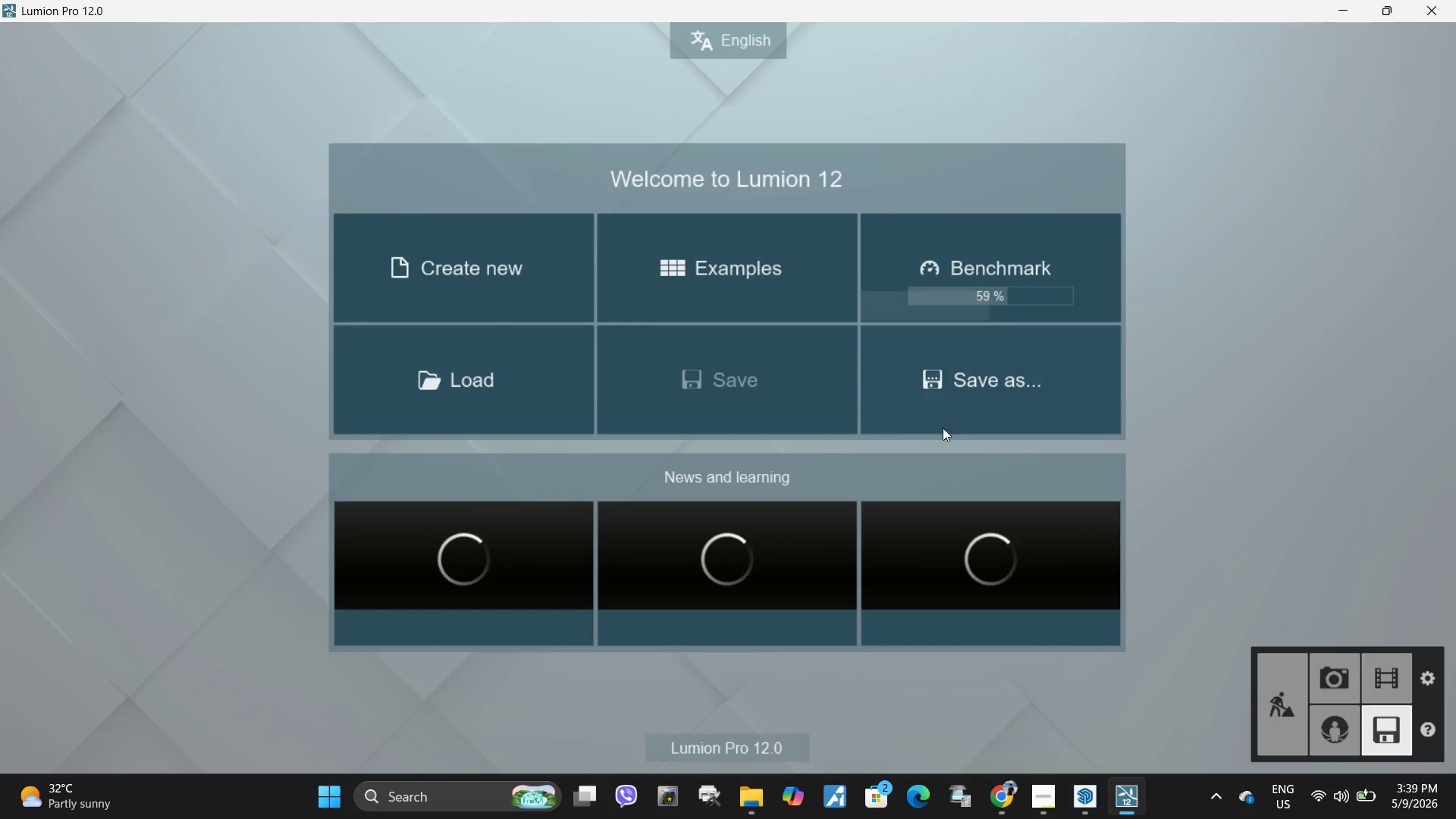 
left_click([973, 406])
 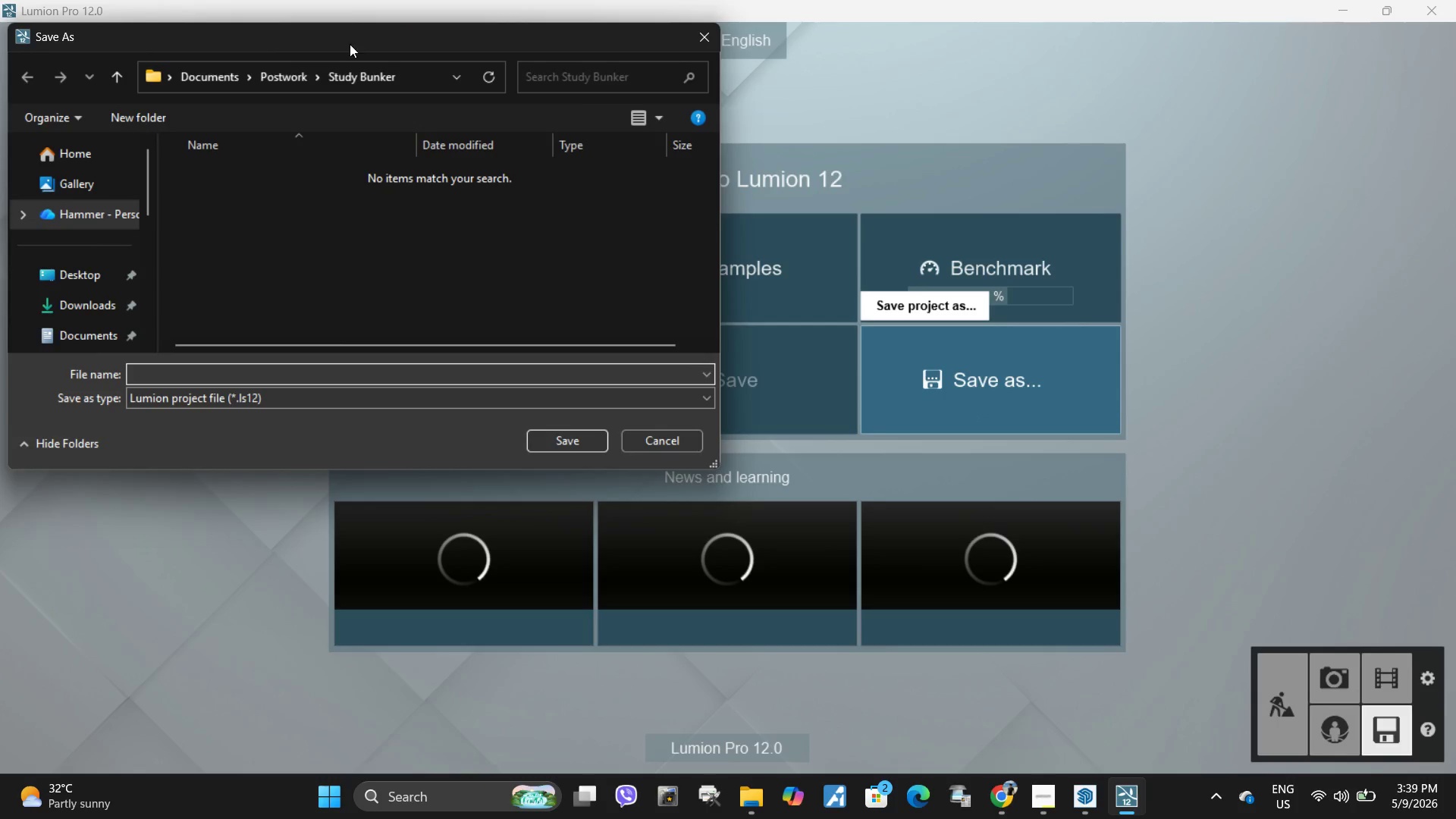 
type(st)
 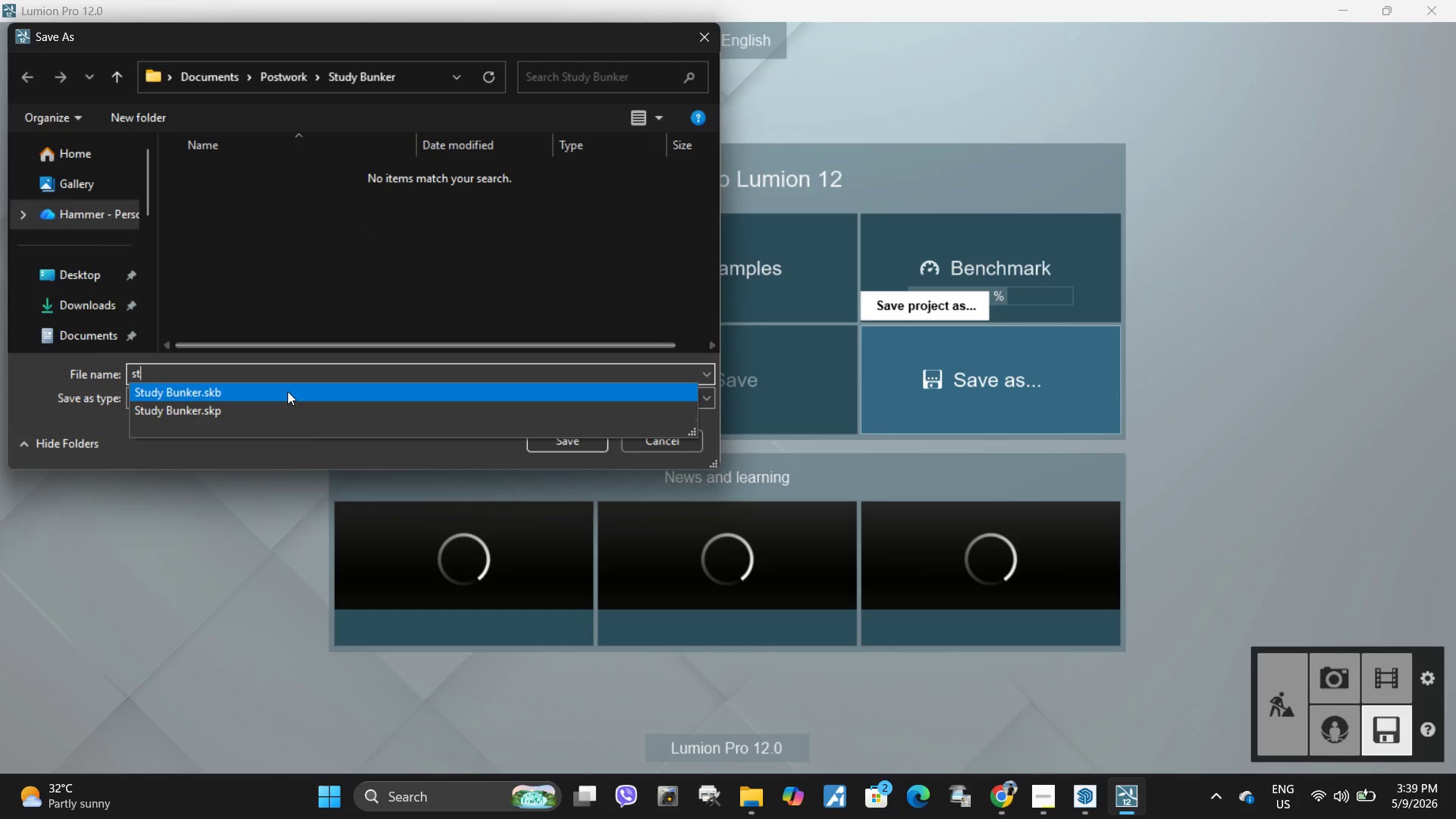 
left_click([287, 391])
 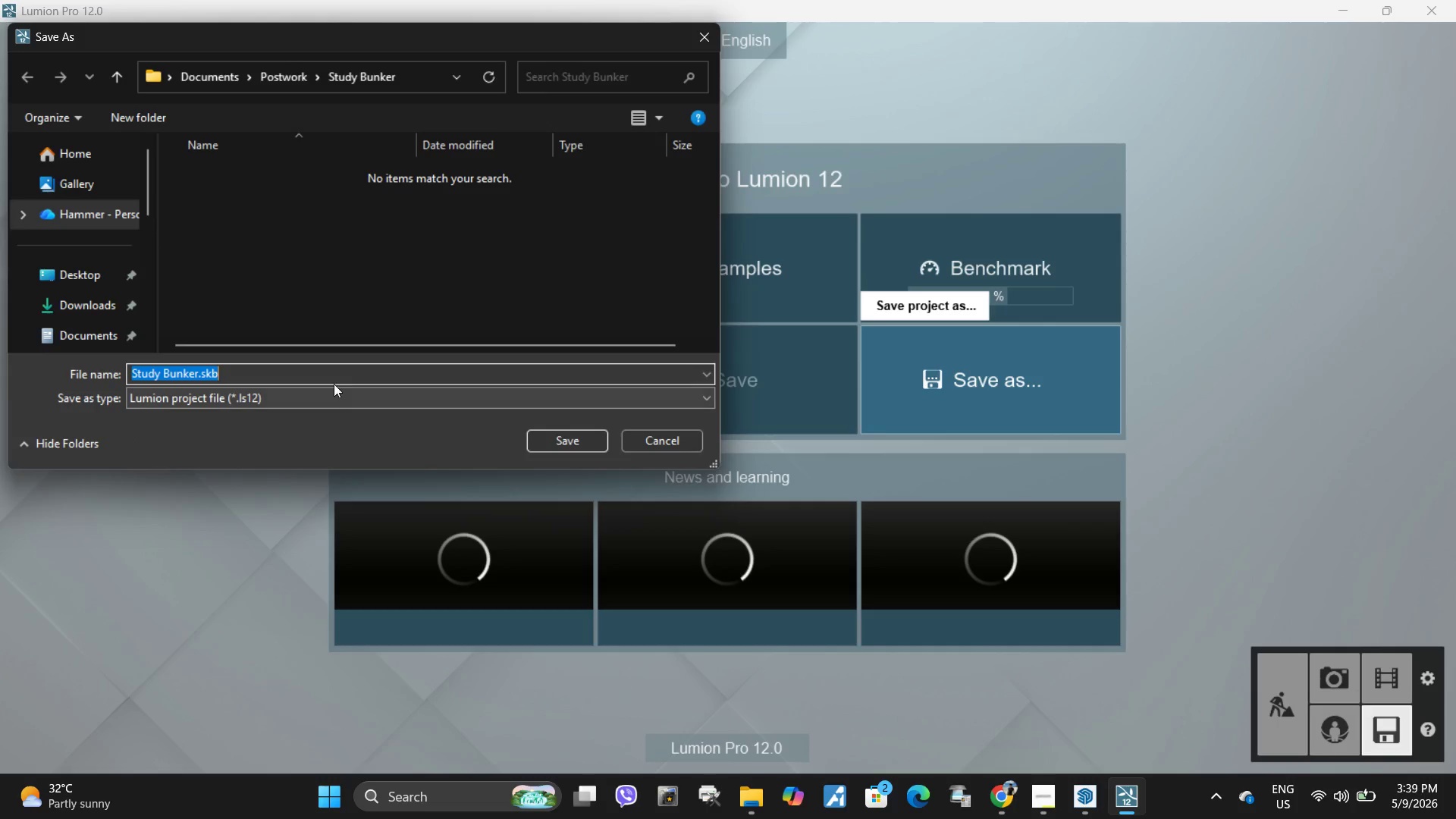 
left_click([318, 377])
 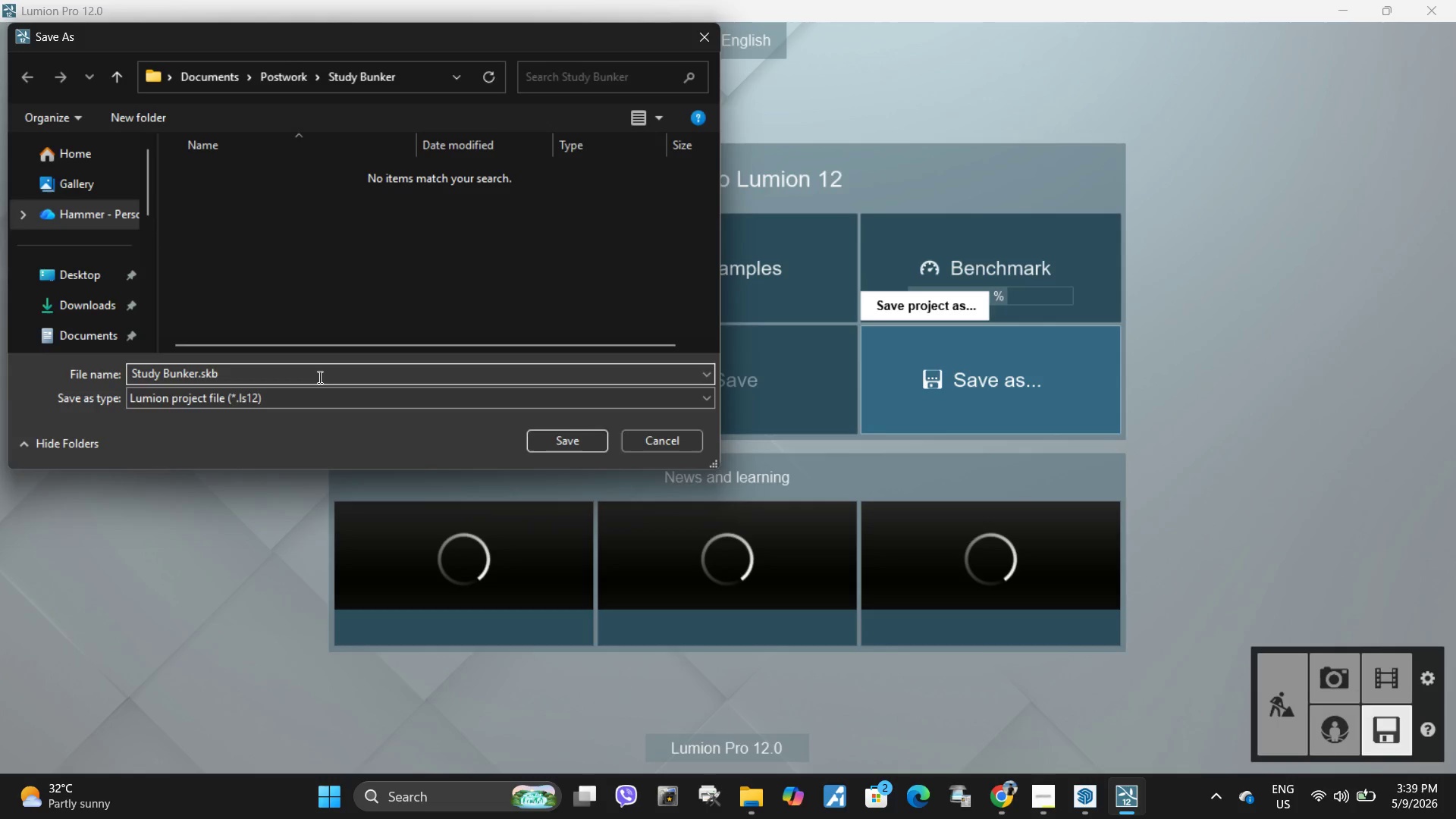 
key(Backspace)
 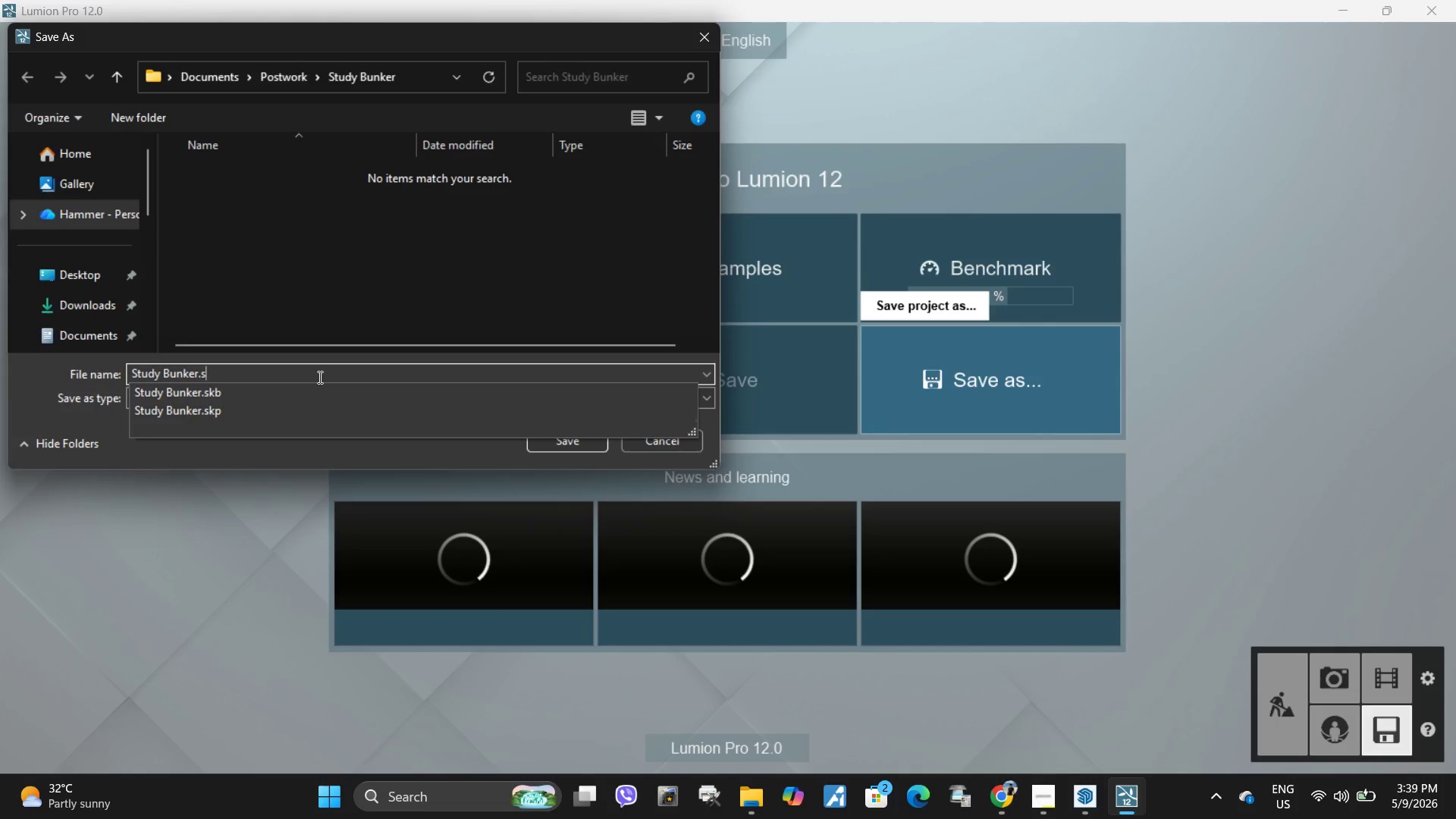 
key(Backspace)
 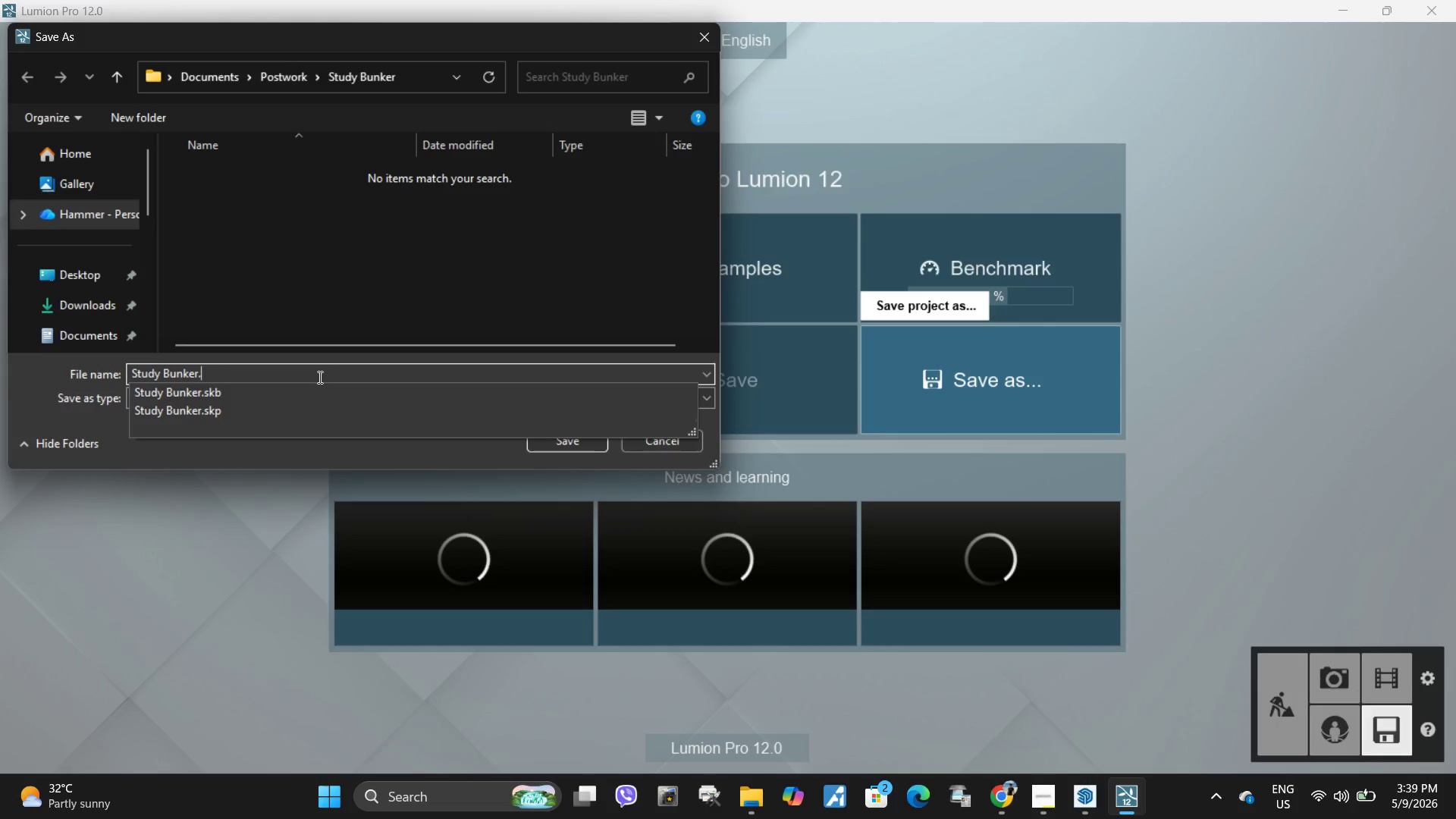 
key(Backspace)
 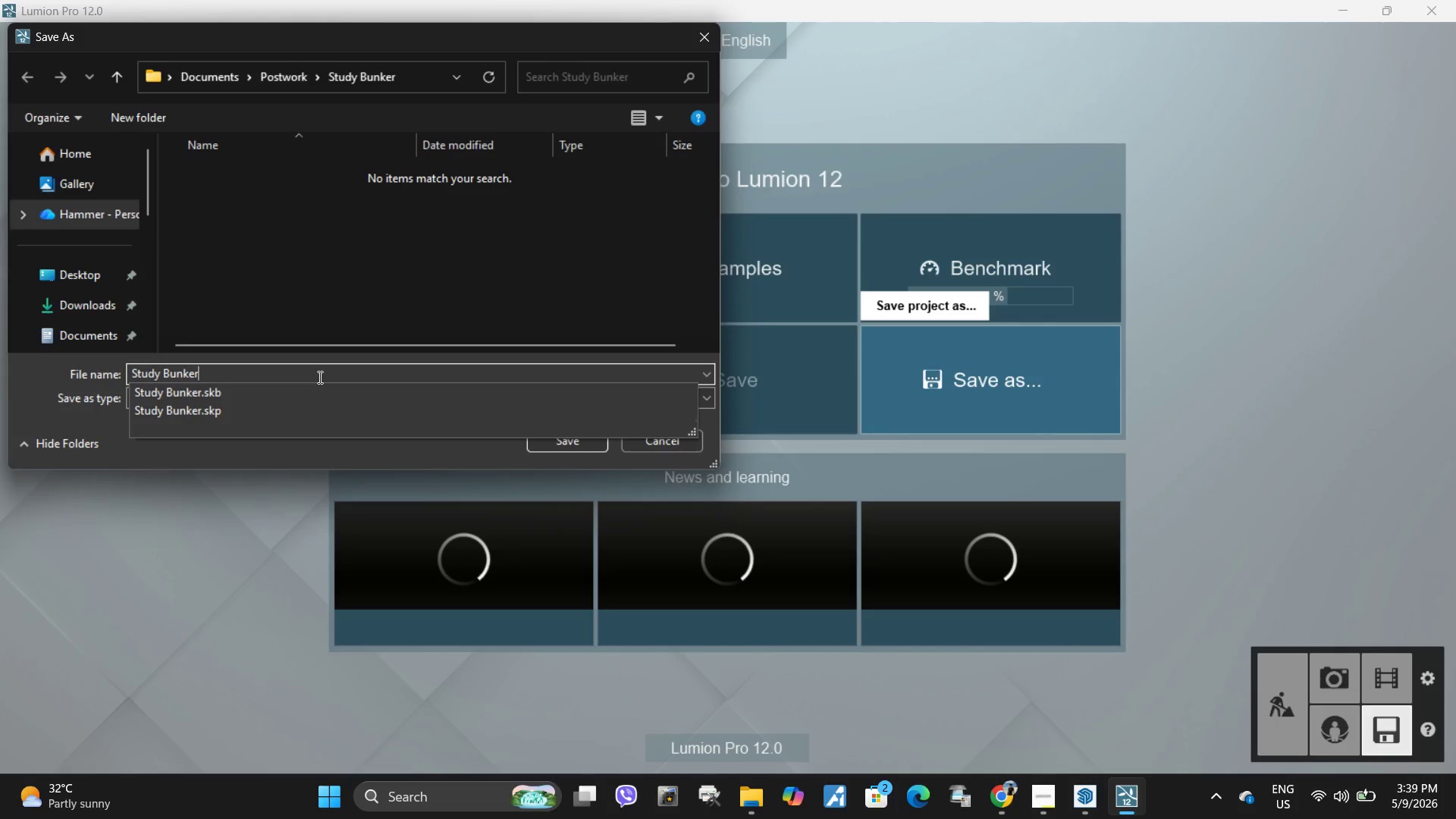 
key(Backspace)
 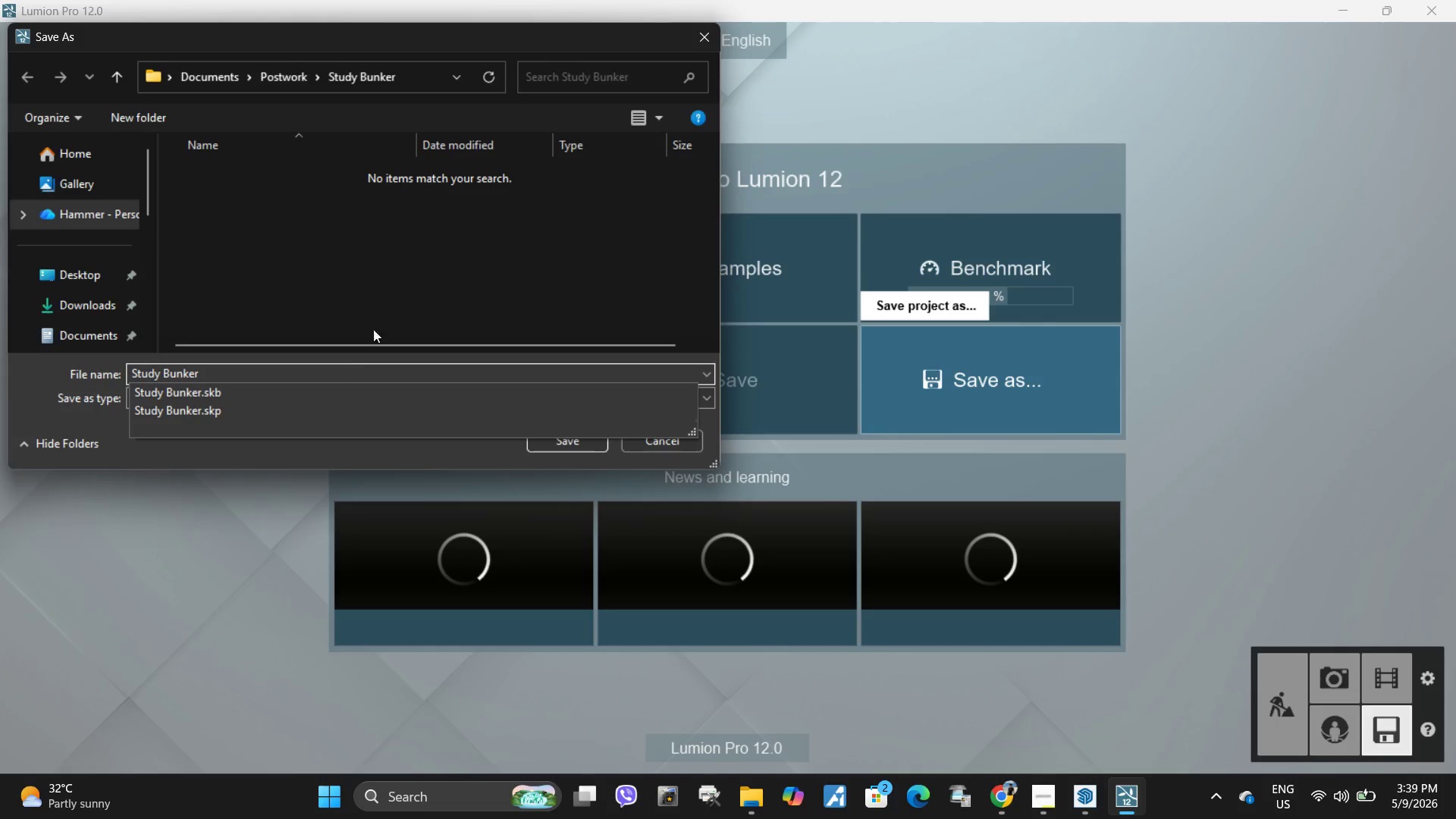 
left_click([403, 236])
 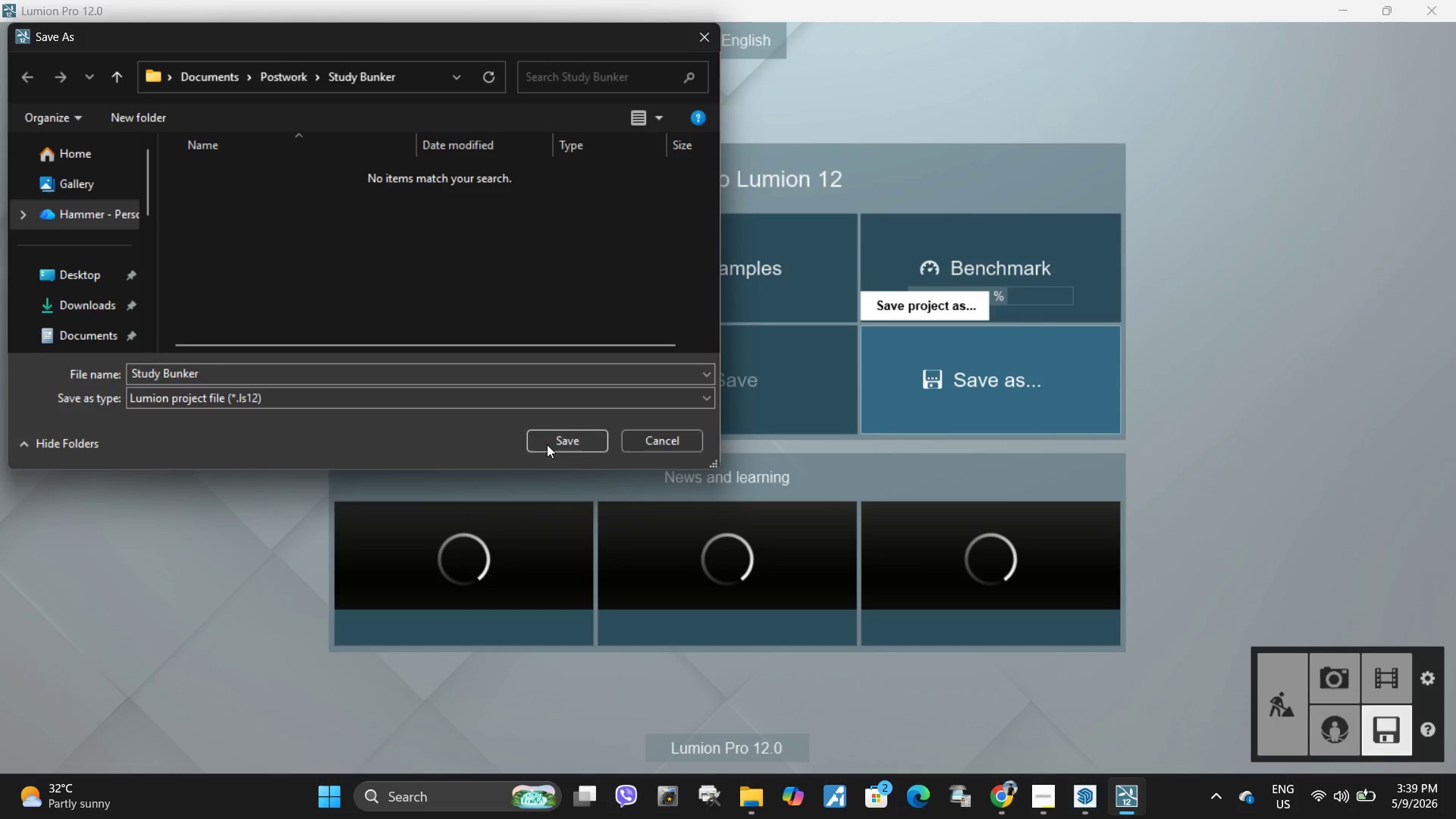 
left_click([548, 444])
 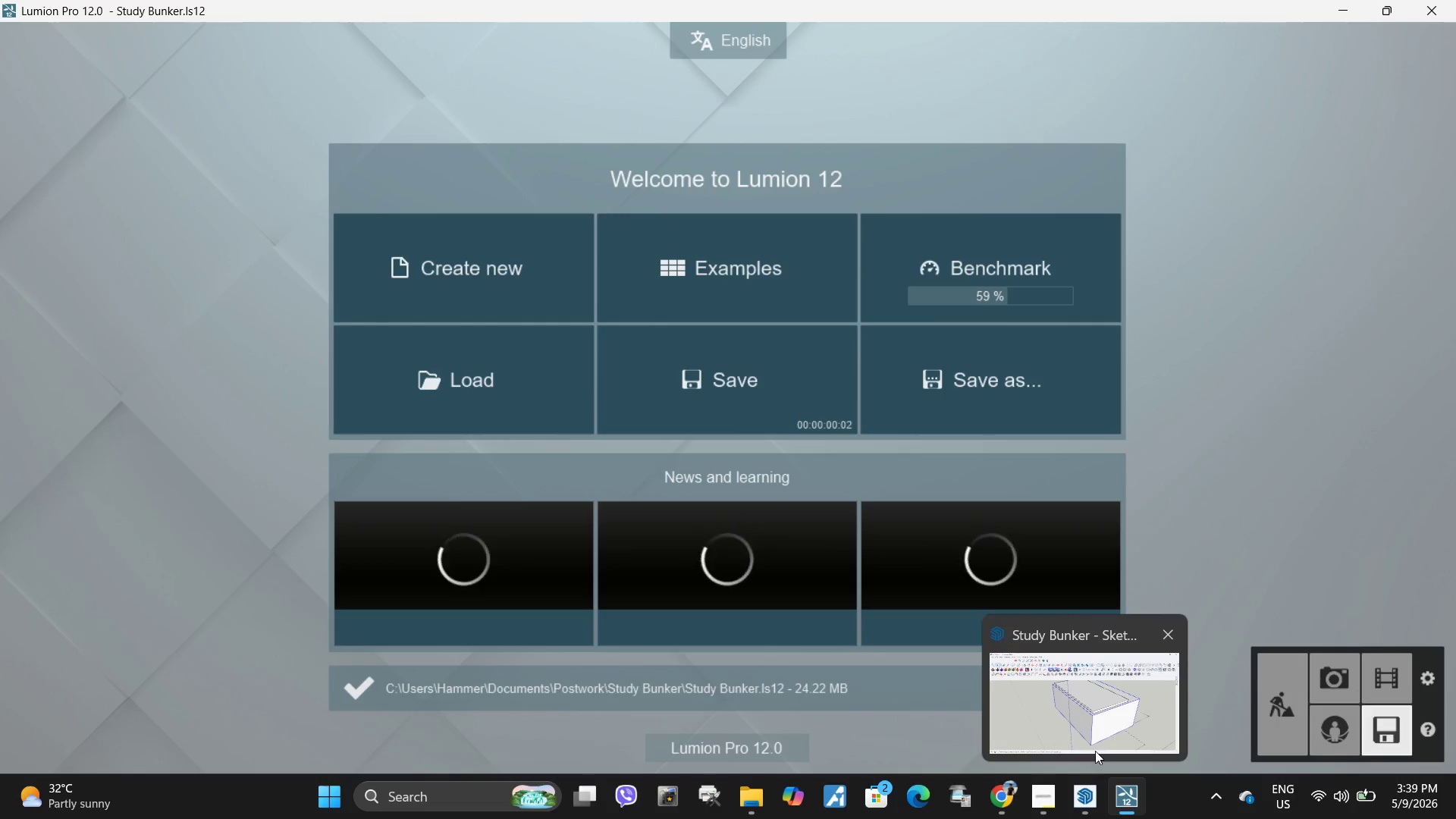 
wait(6.03)
 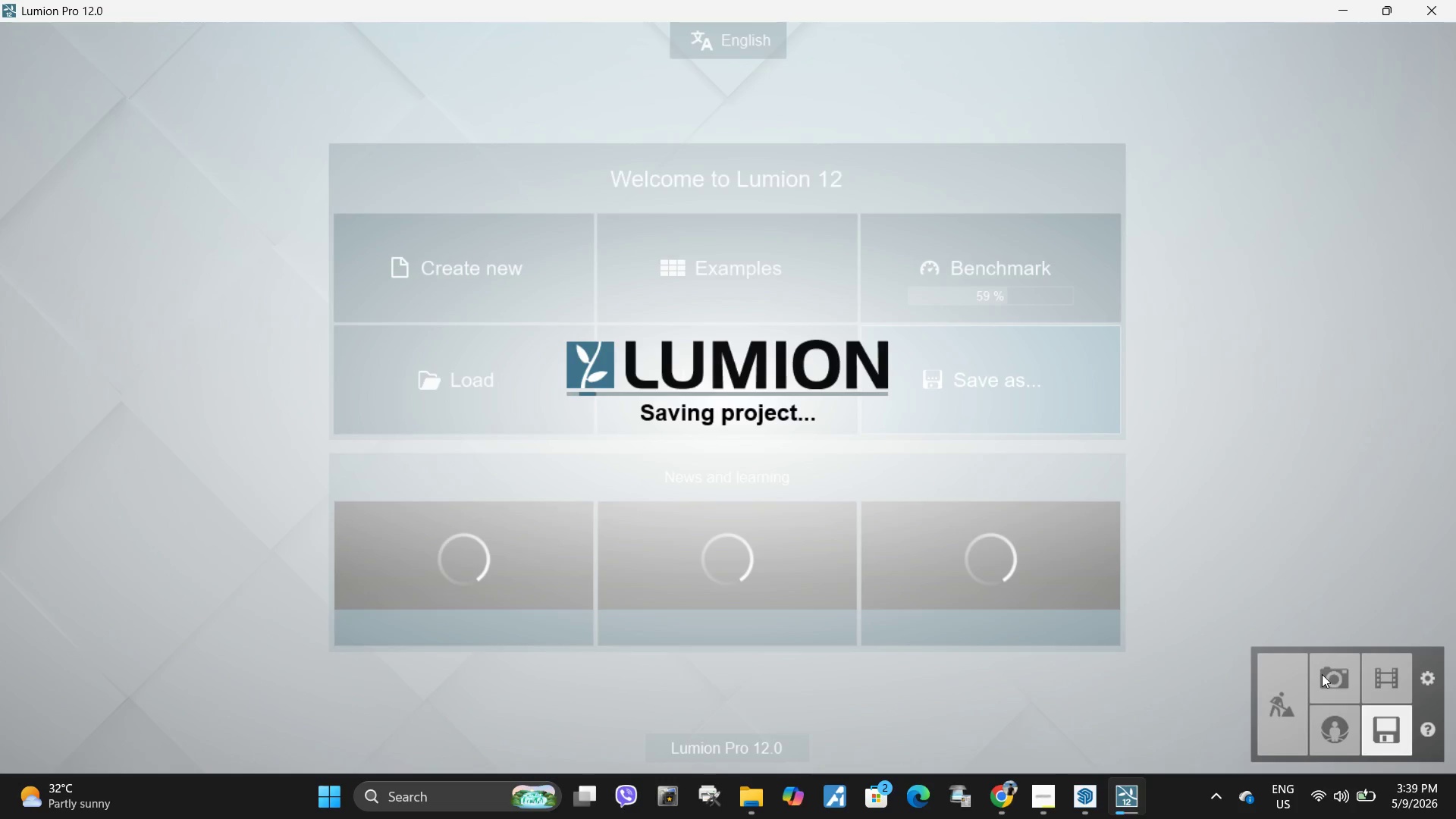 
left_click([1327, 666])
 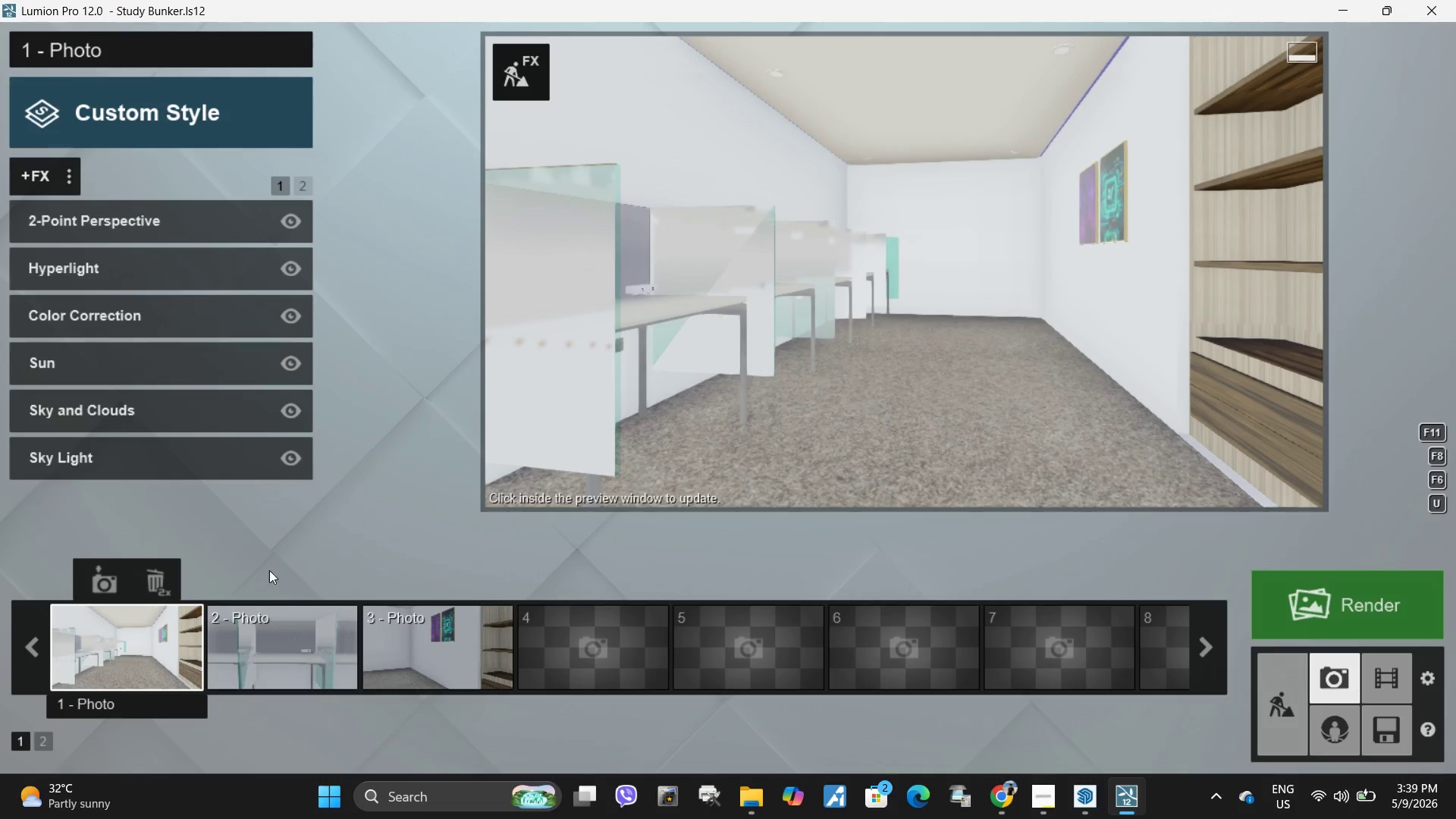 
left_click([99, 646])
 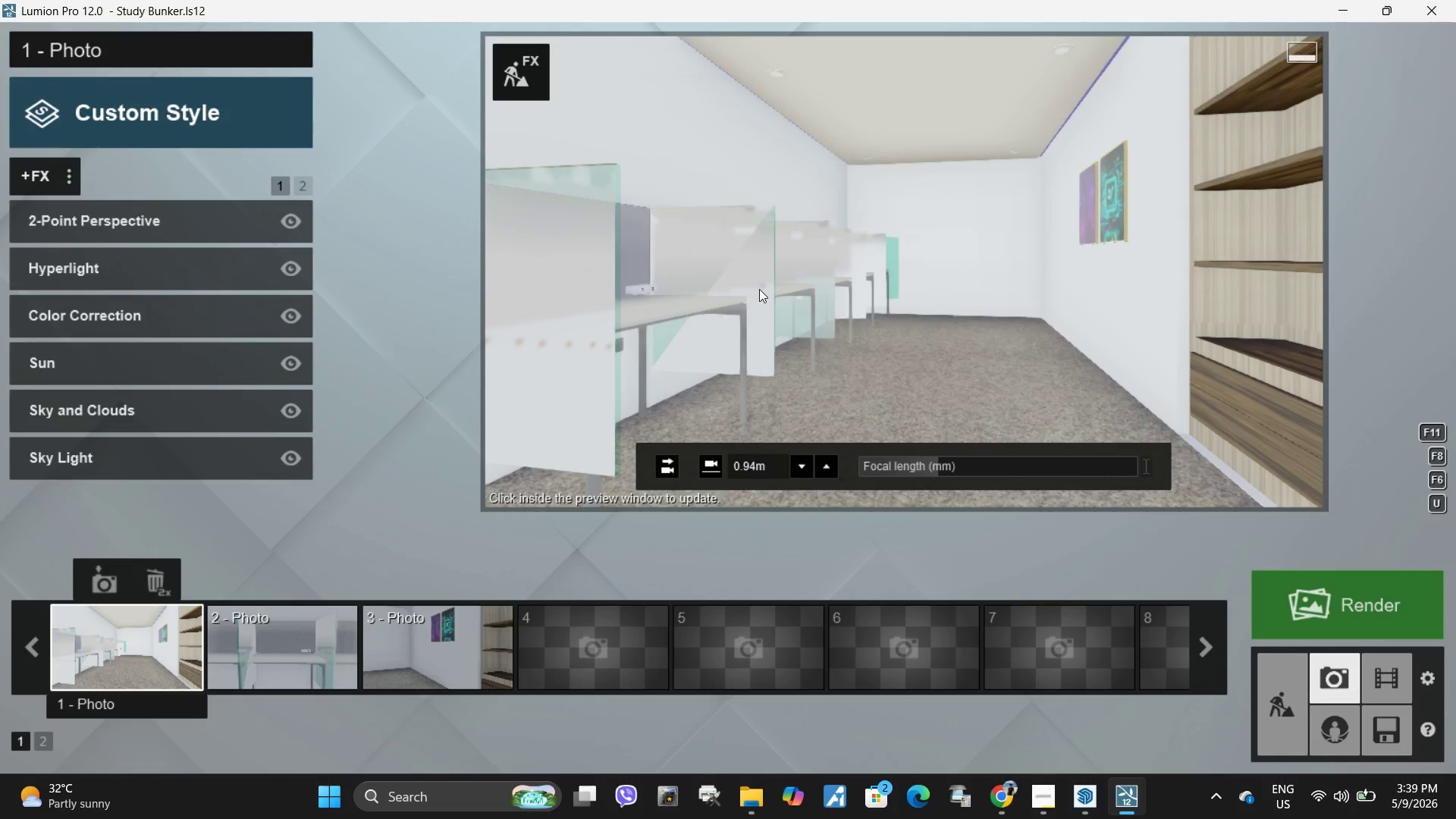 
left_click([759, 289])
 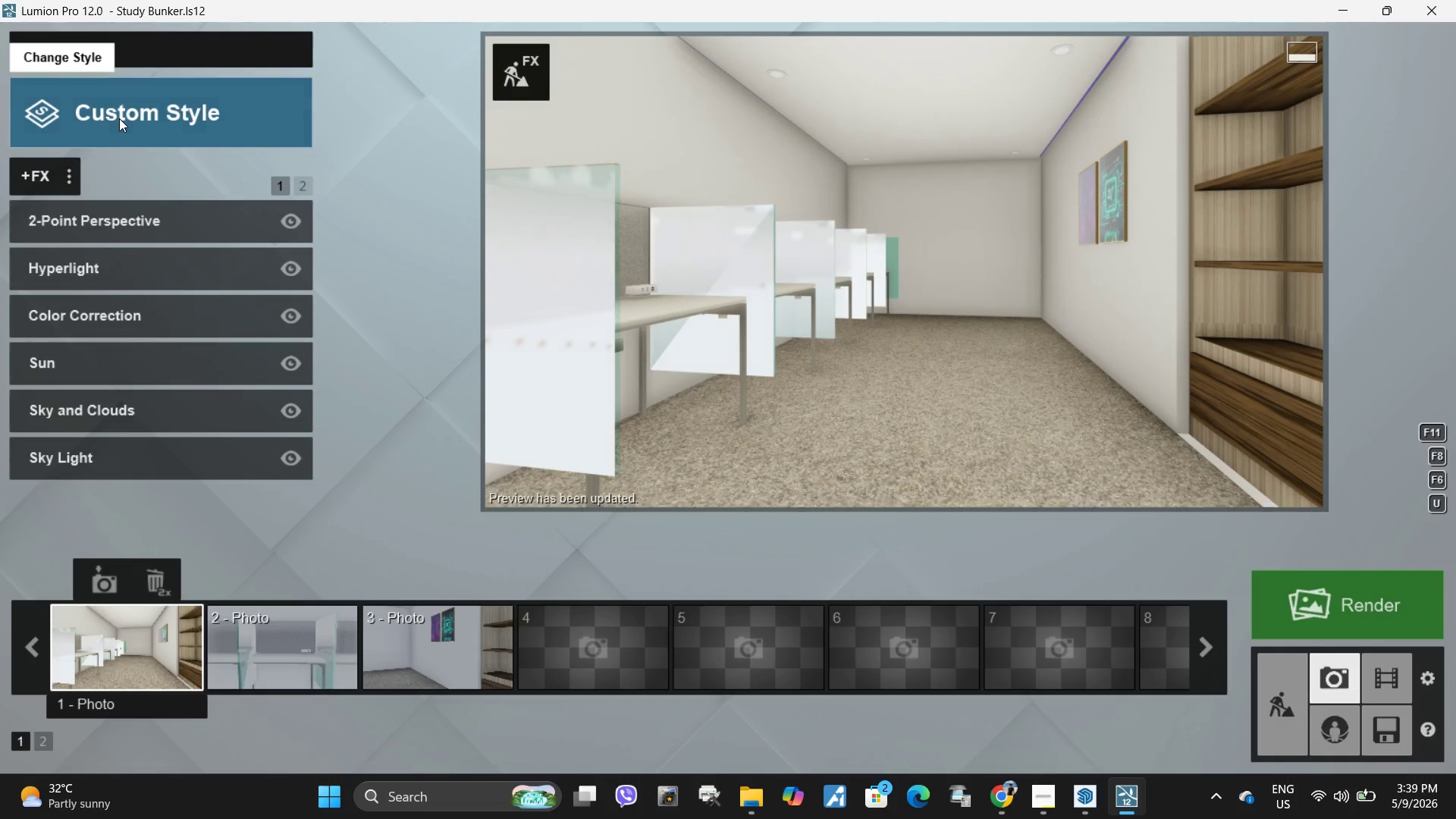 
left_click([119, 118])
 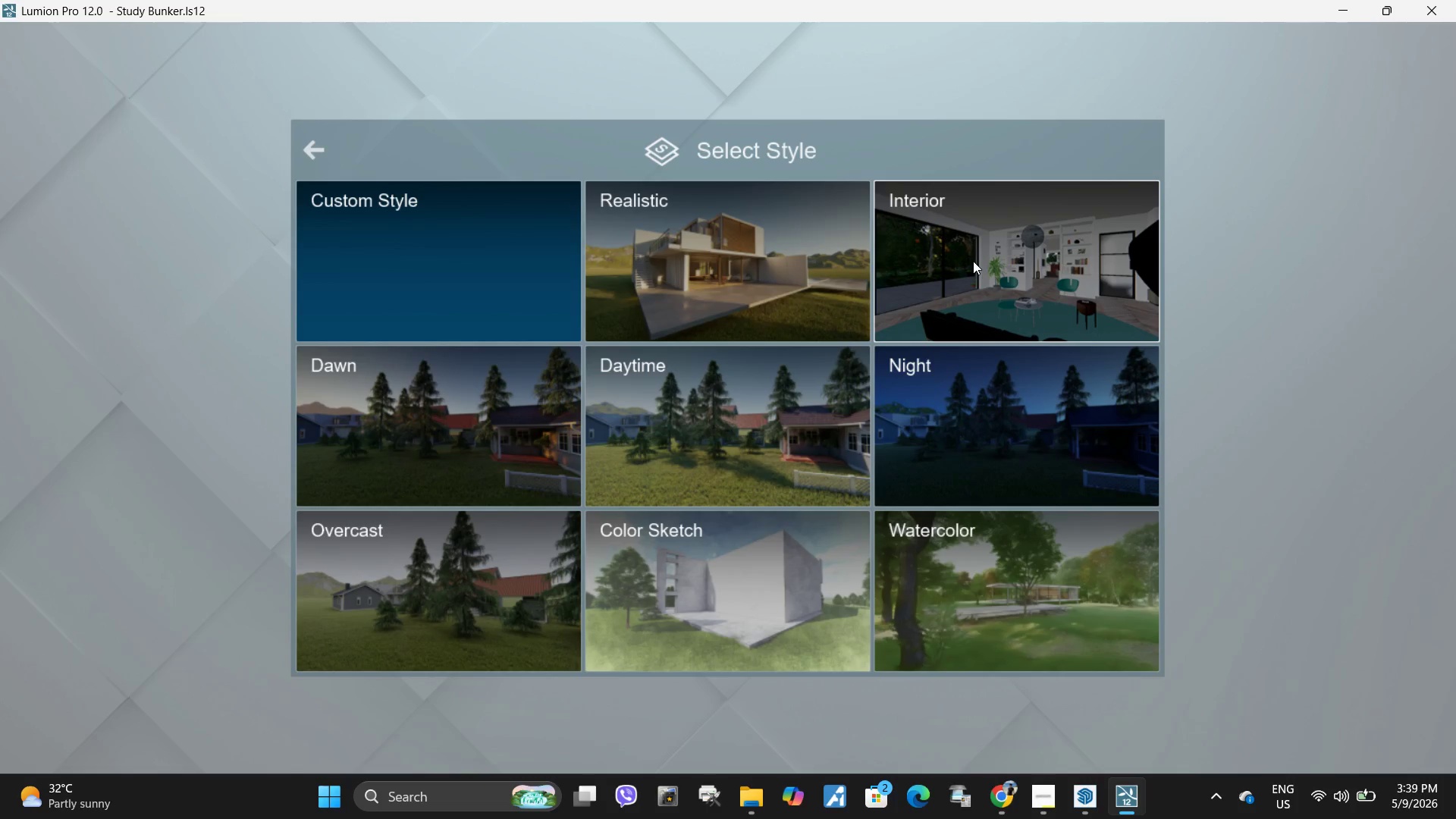 
left_click([973, 261])
 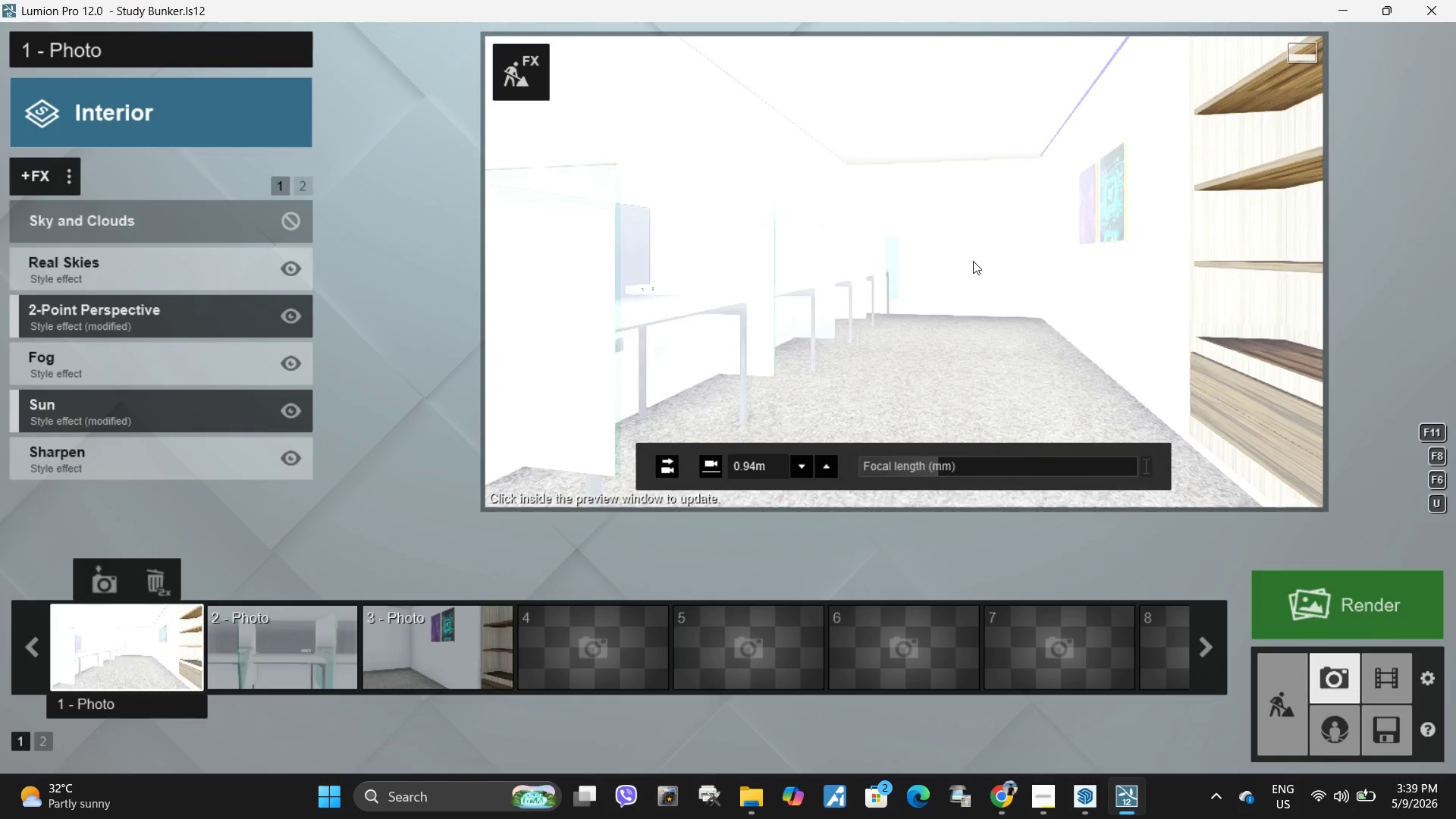 
left_click([973, 261])
 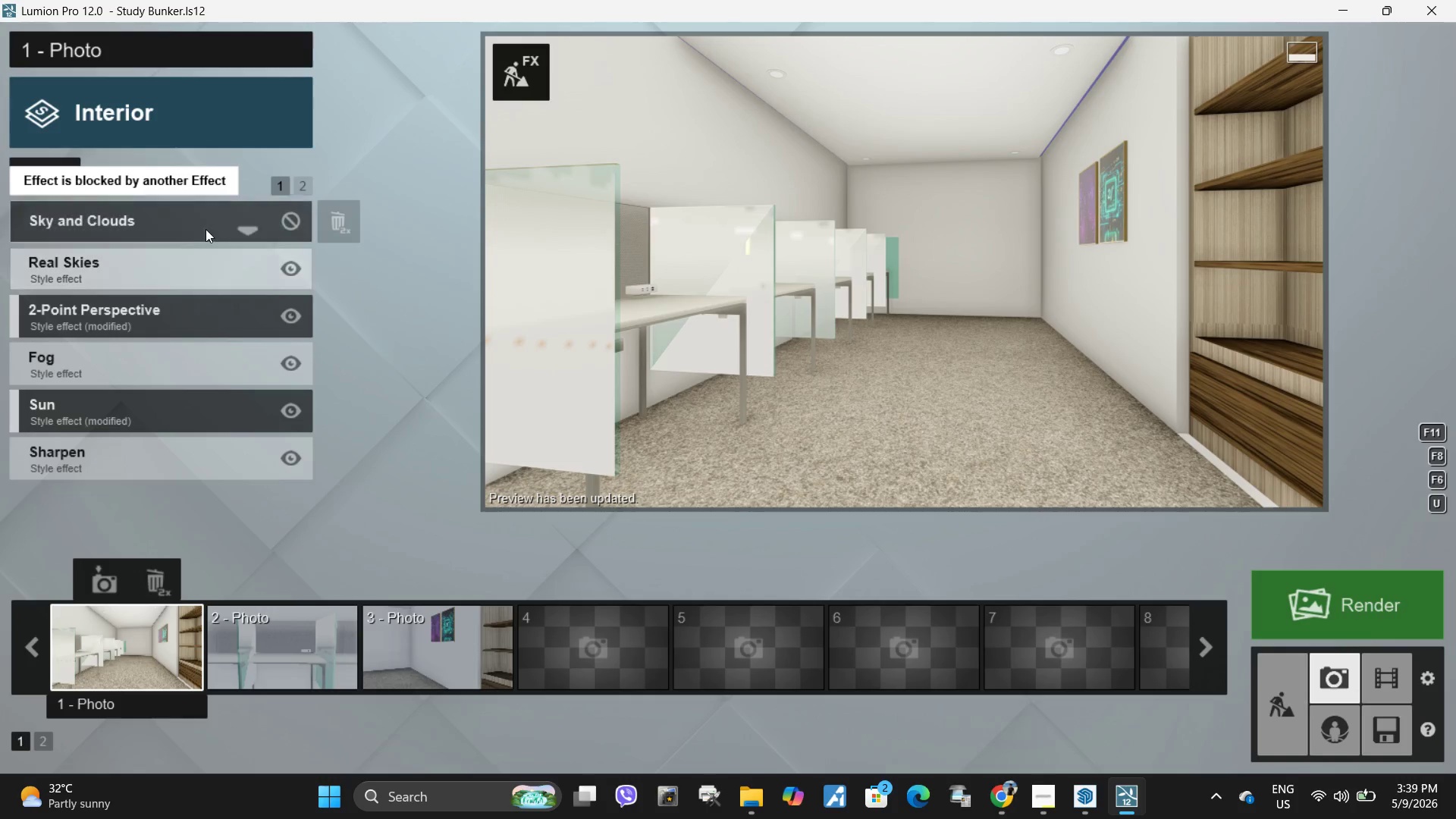 
left_click([292, 270])
 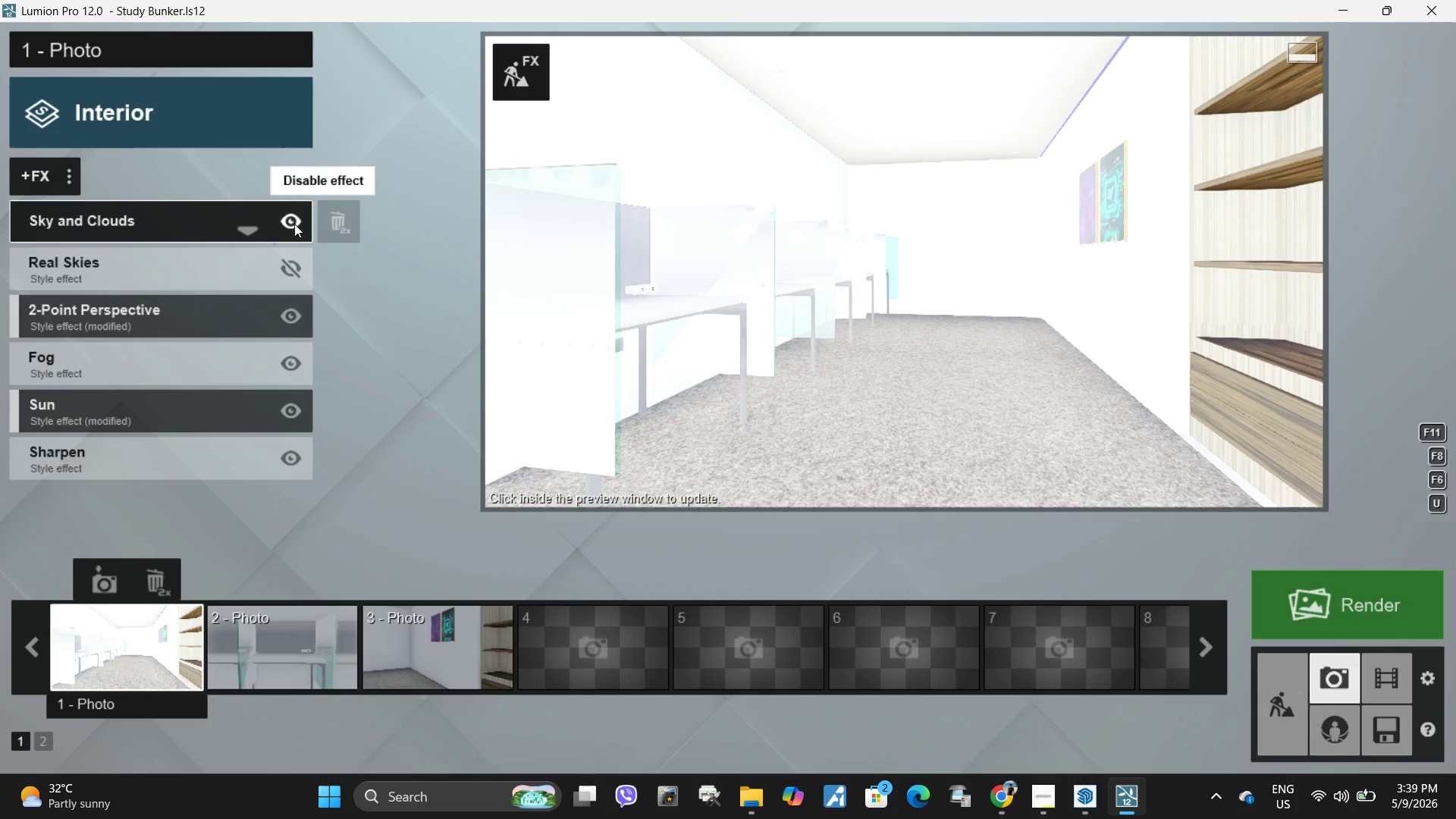 
left_click([291, 221])
 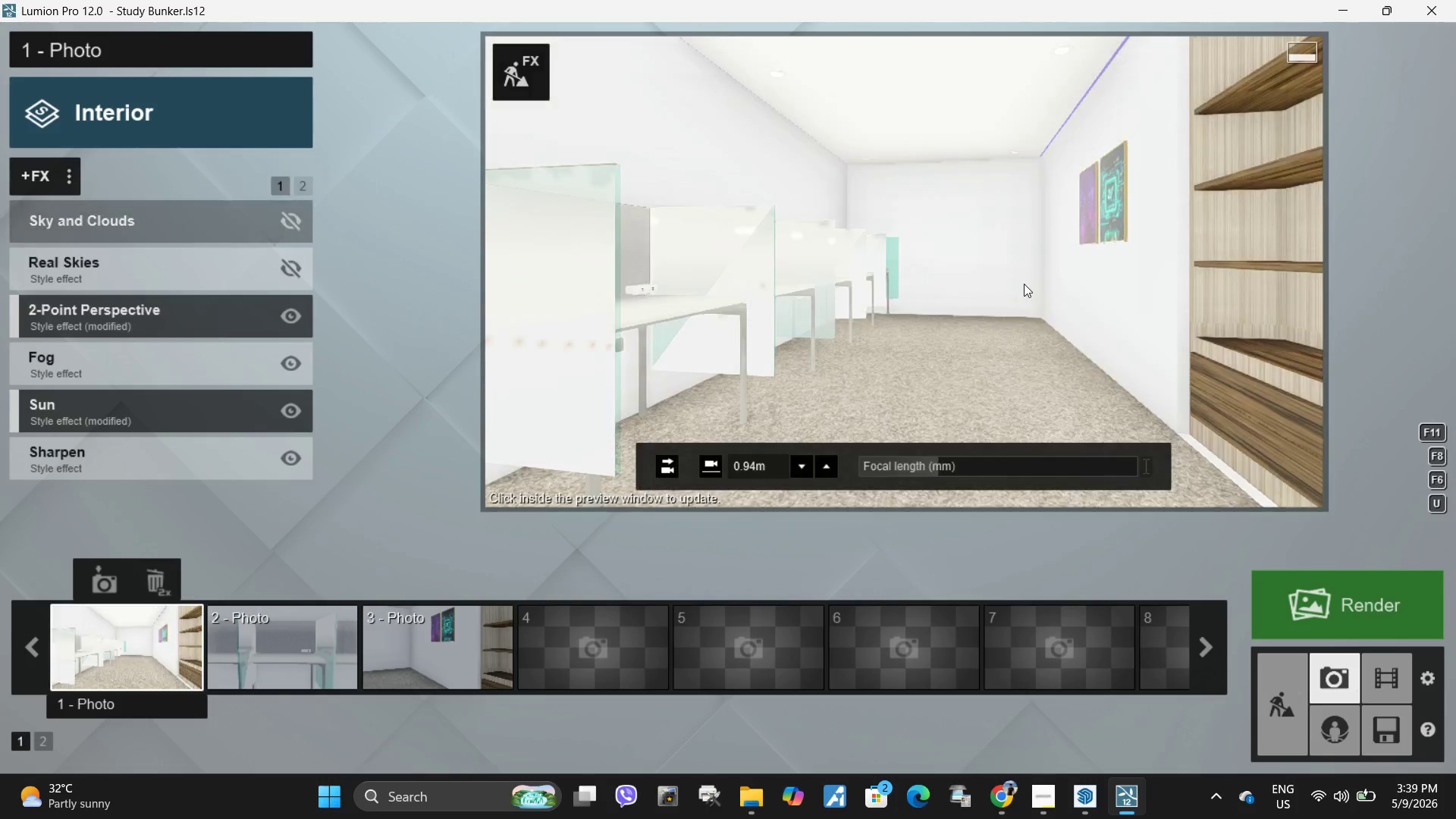 
left_click([1024, 284])
 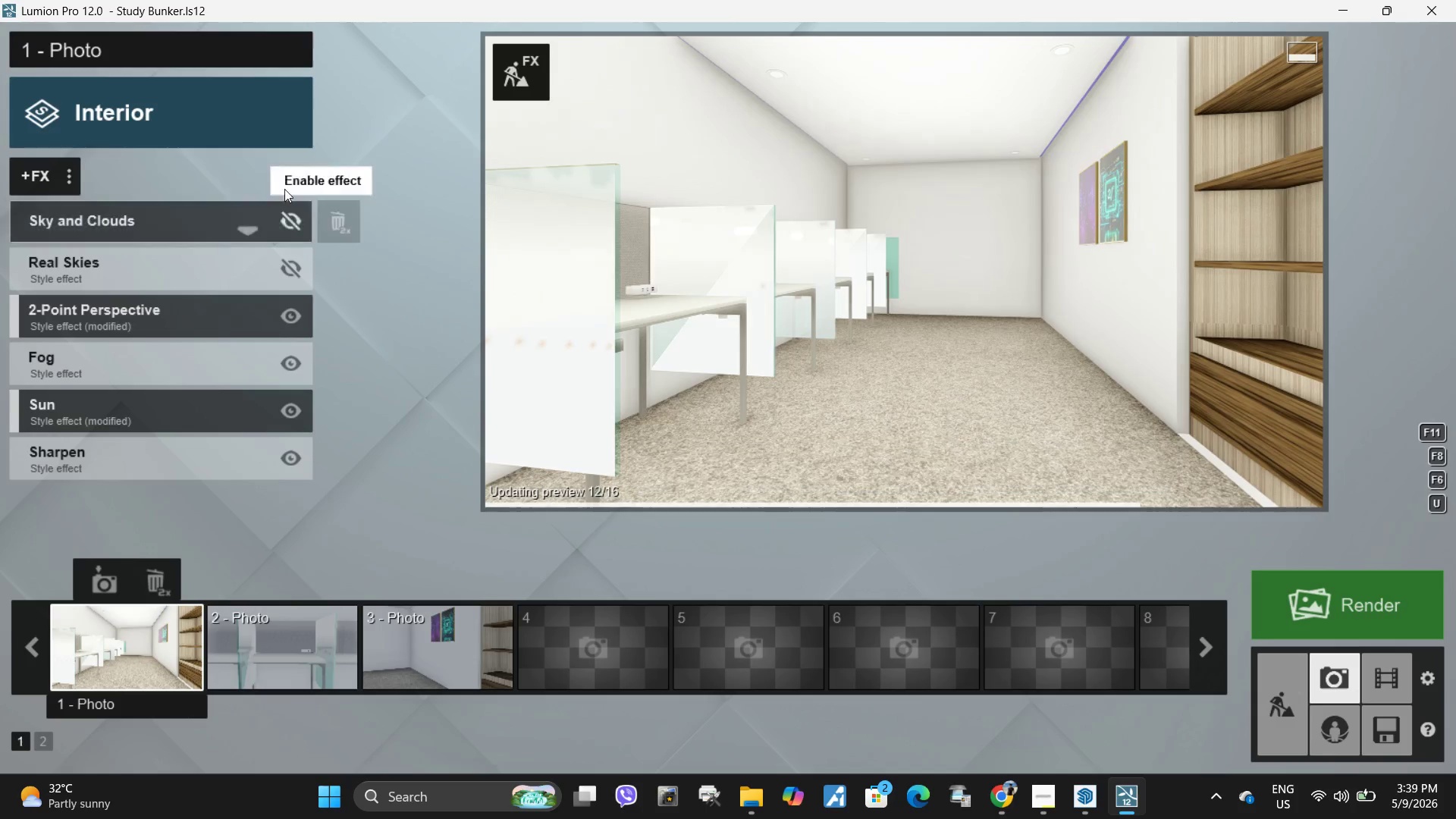 
left_click([297, 186])
 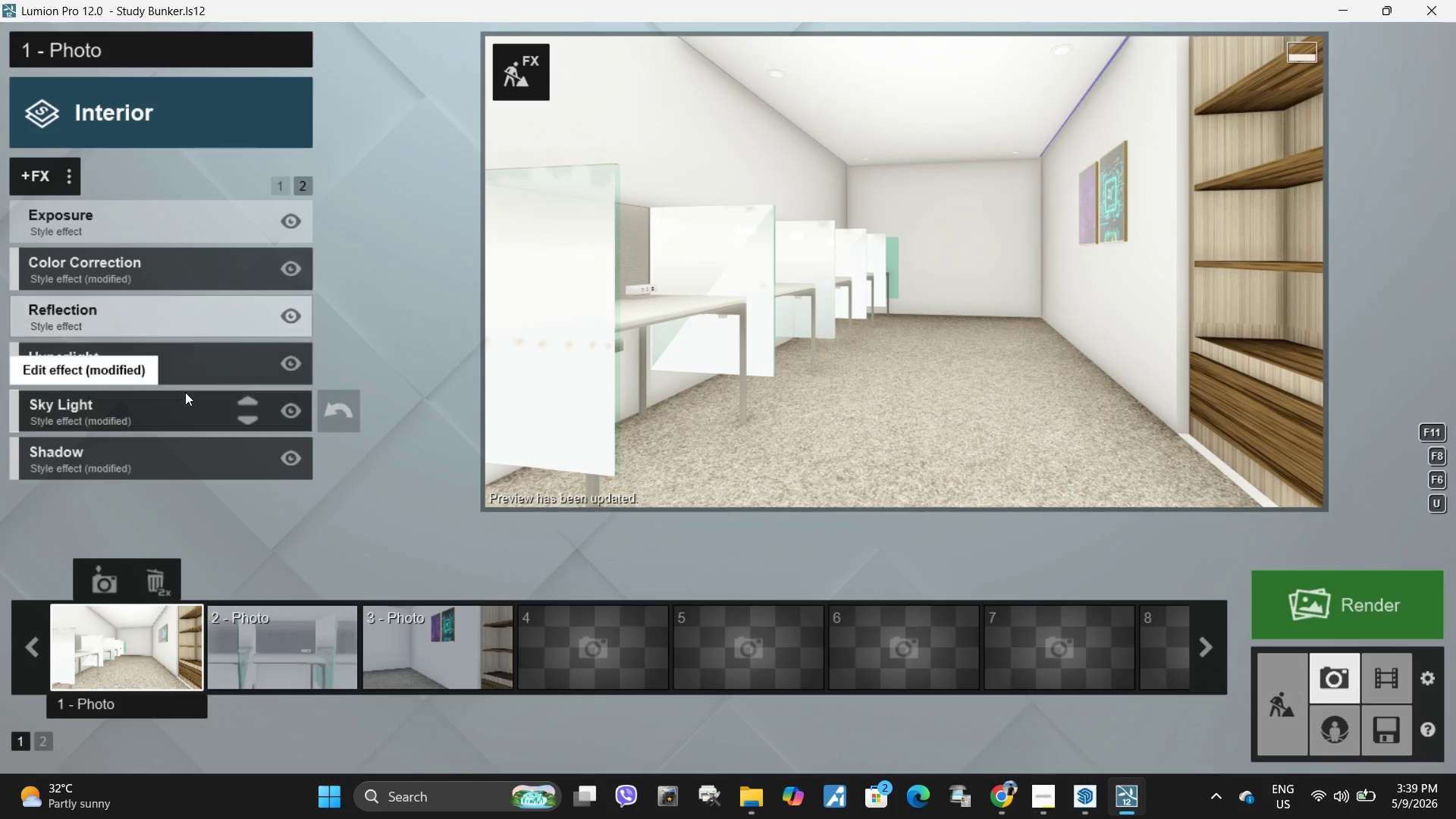 
left_click([185, 357])
 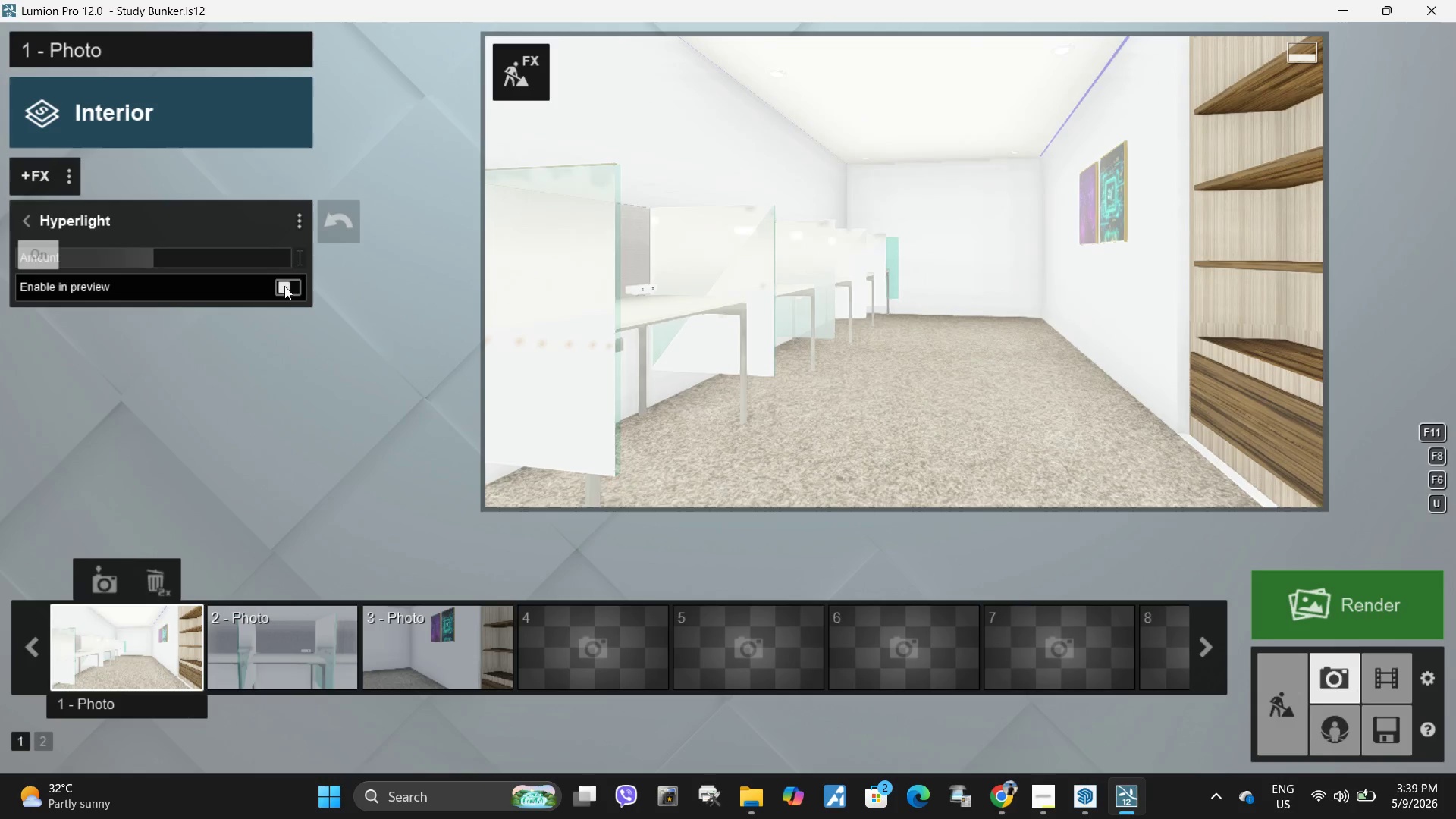 
double_click([900, 286])
 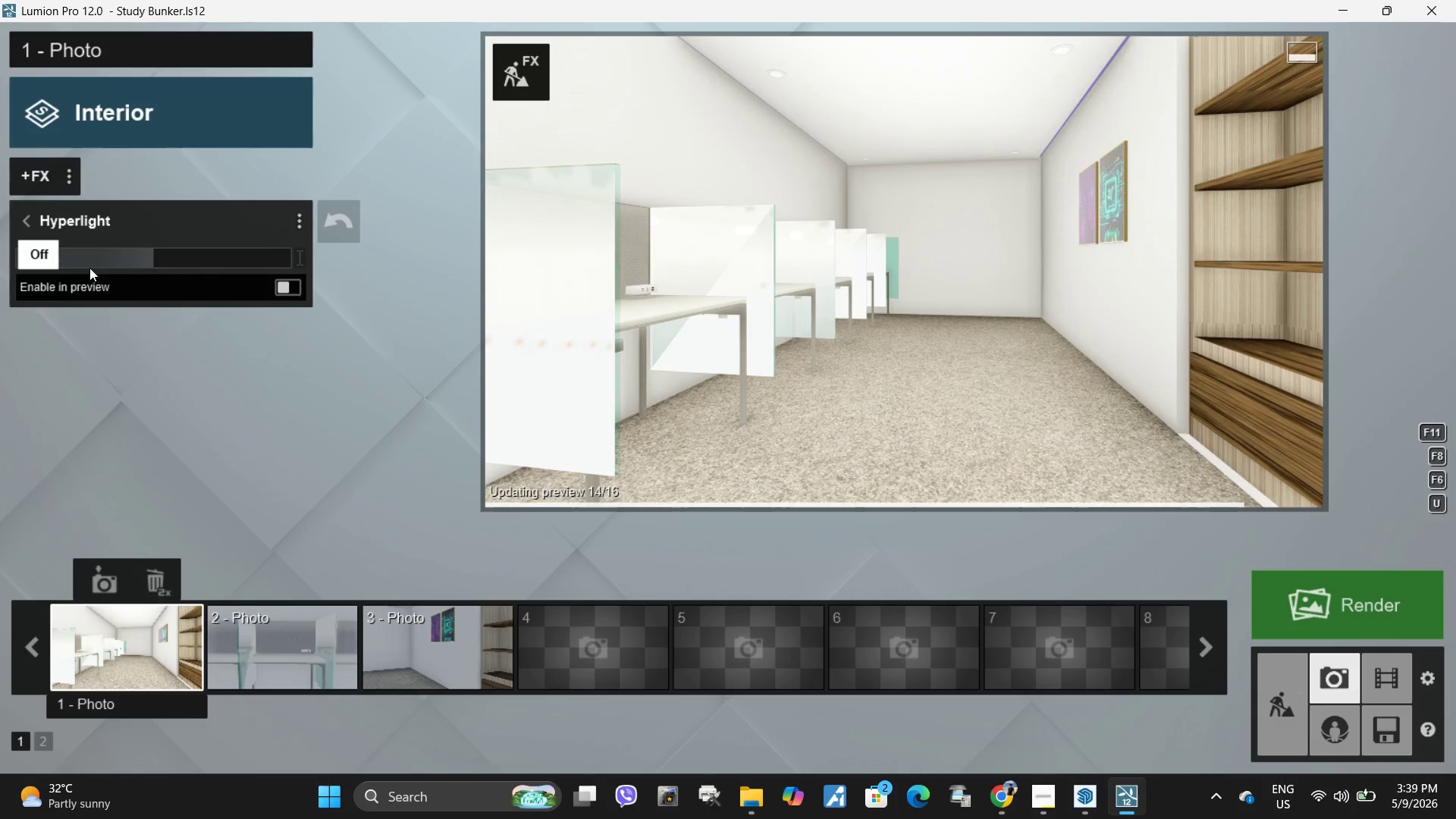 
left_click_drag(start_coordinate=[107, 257], to_coordinate=[3, 238])
 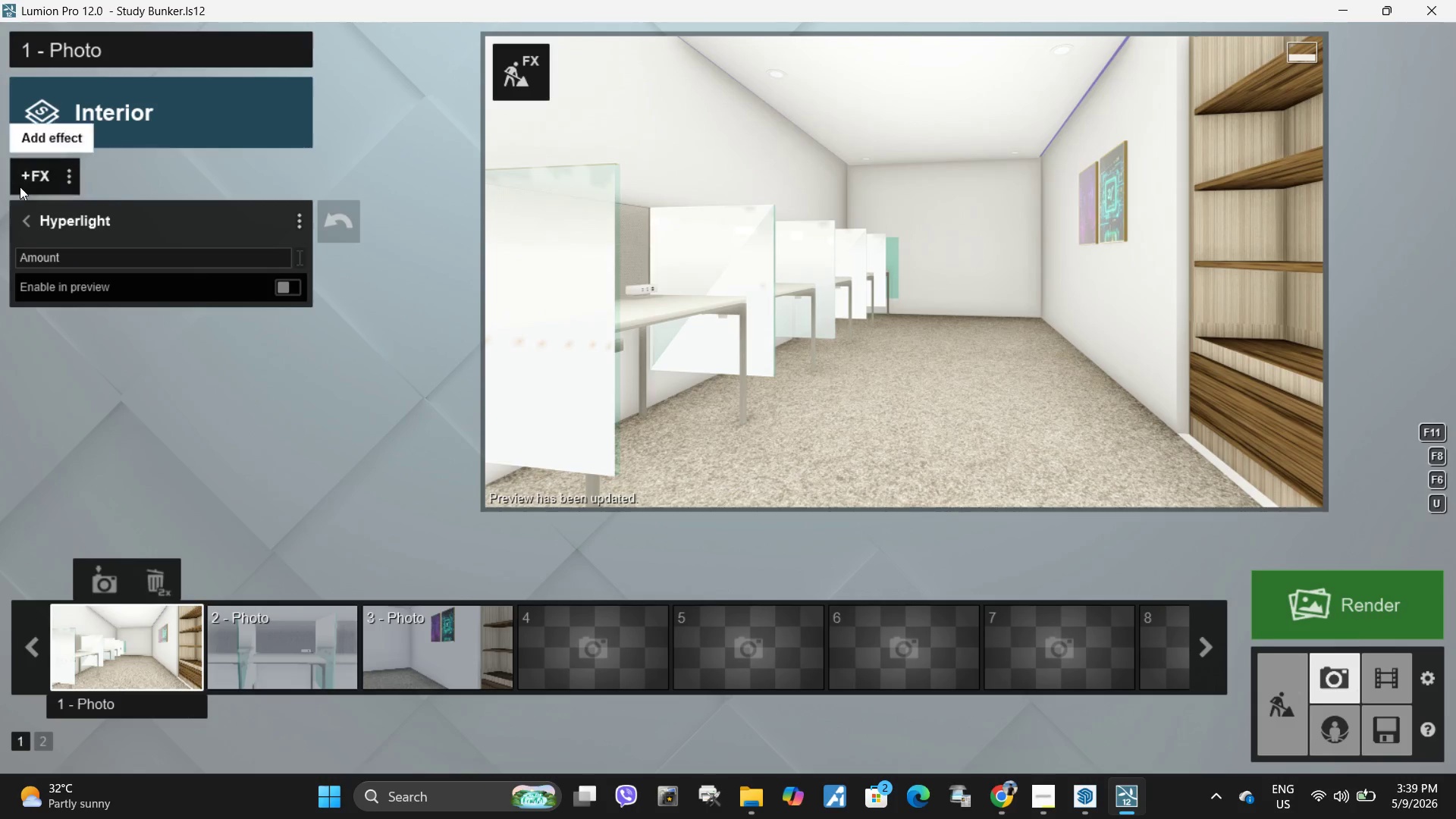 
left_click([27, 221])
 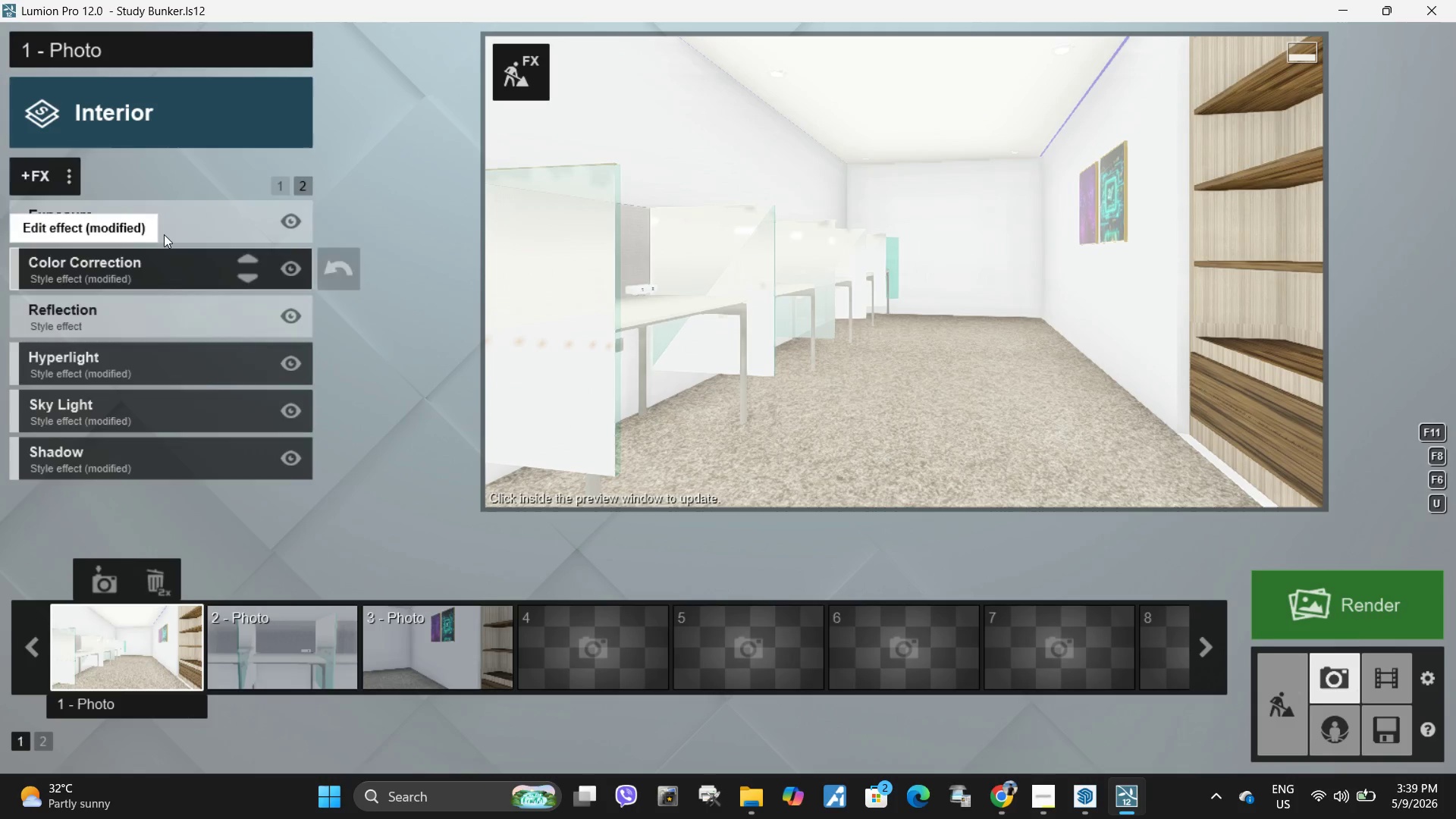 
left_click([193, 407])
 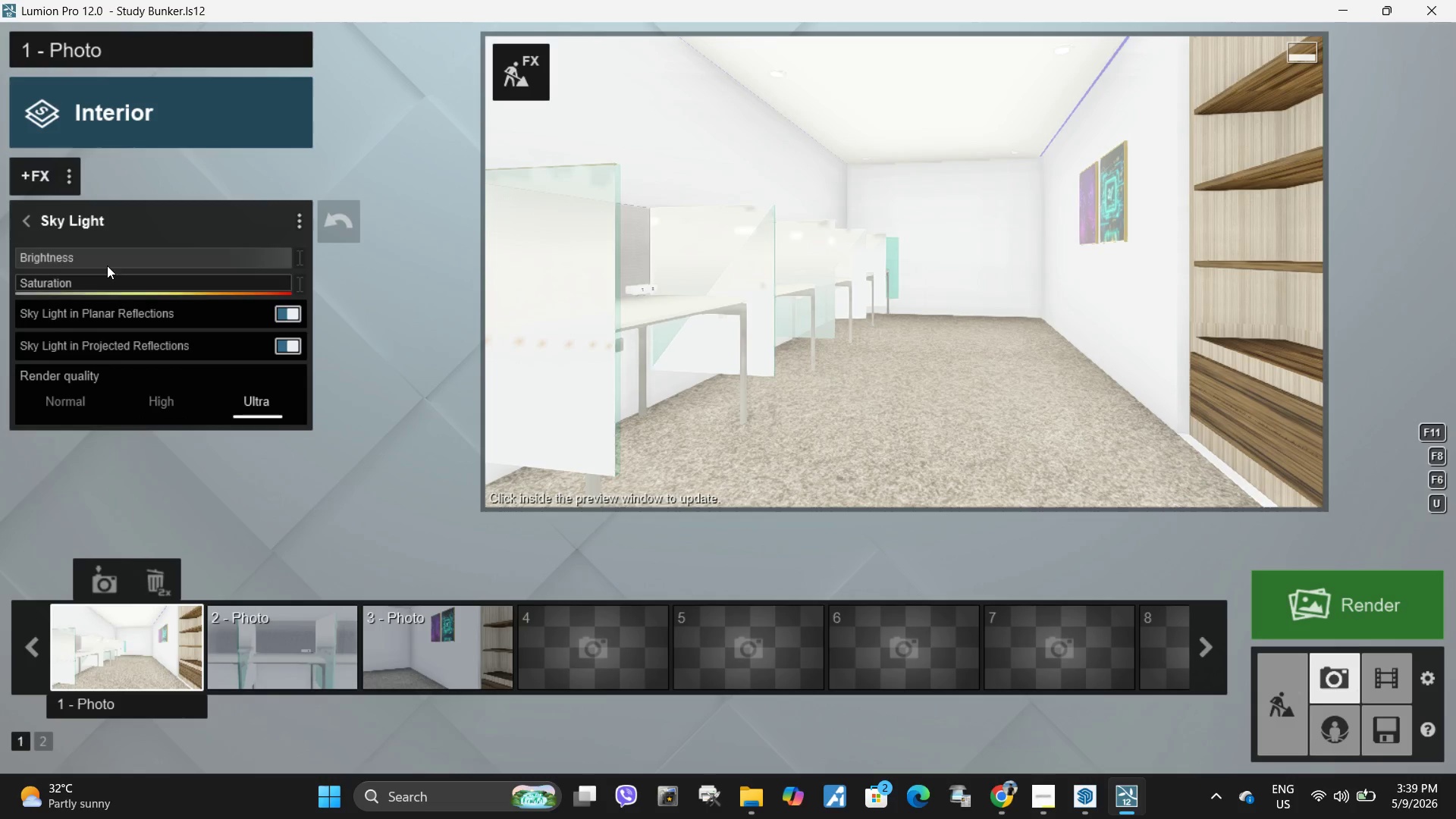 
left_click_drag(start_coordinate=[107, 263], to_coordinate=[0, 262])
 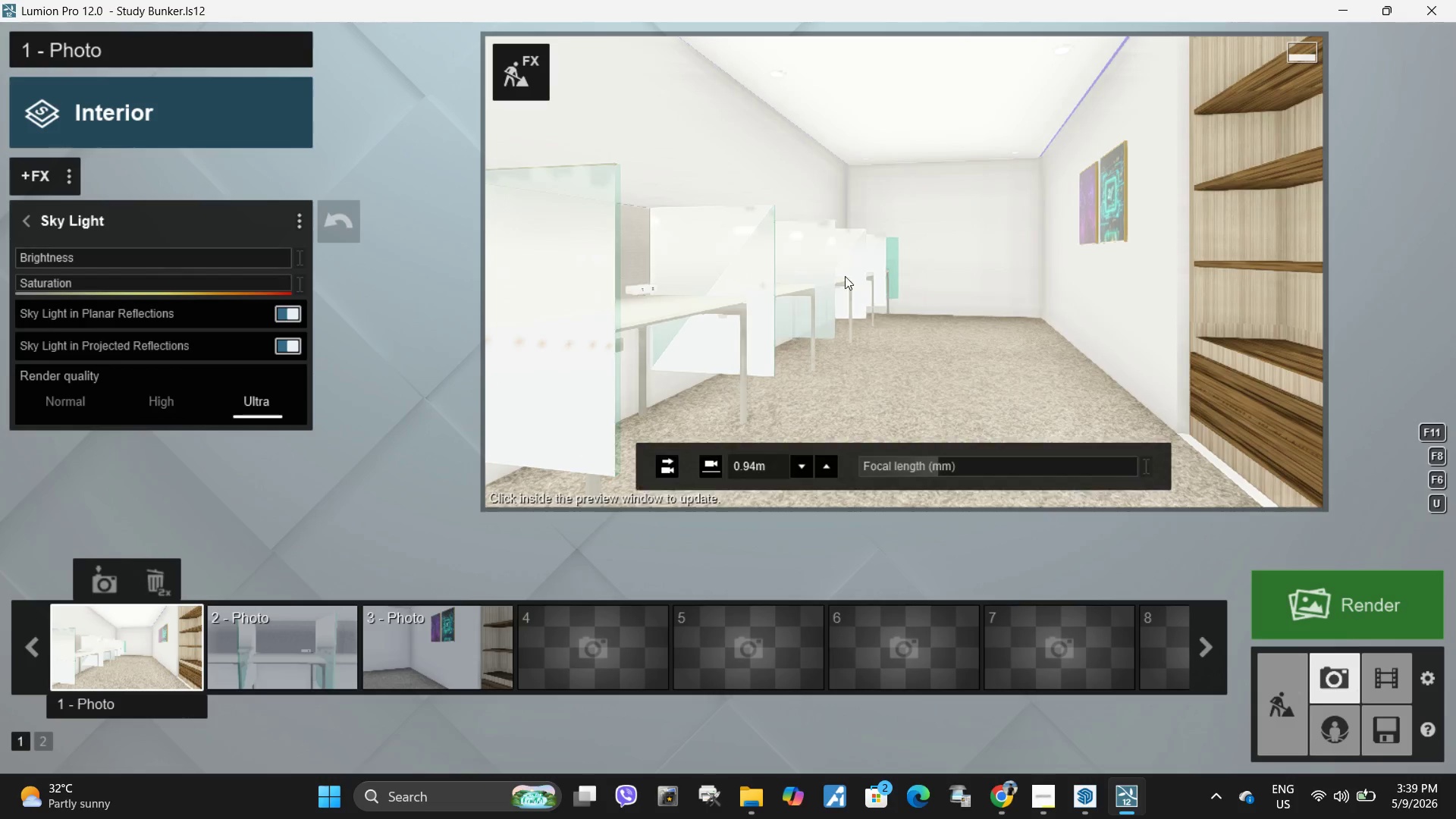 
left_click([846, 276])
 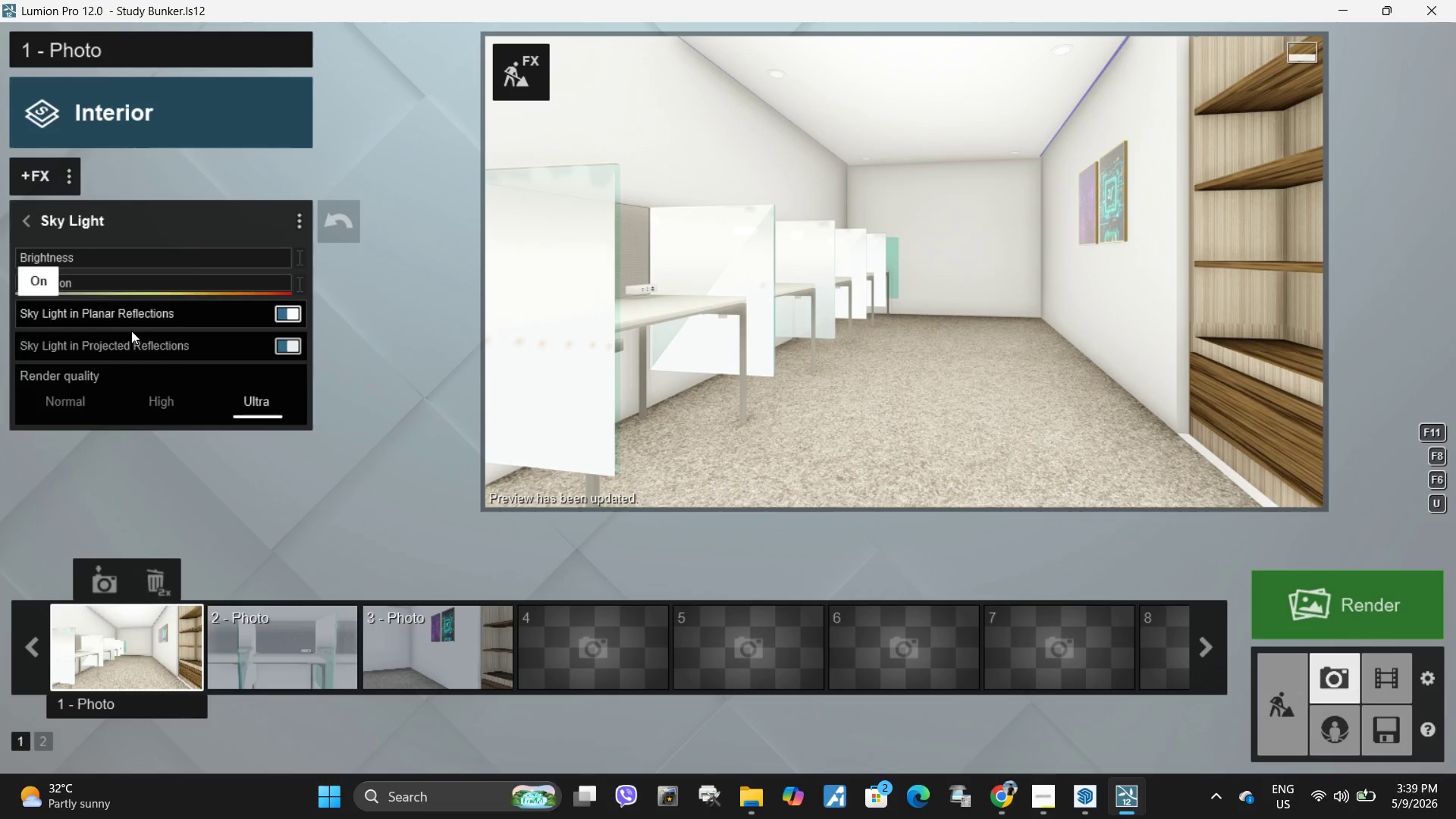 
hold_key(key=S, duration=0.86)
 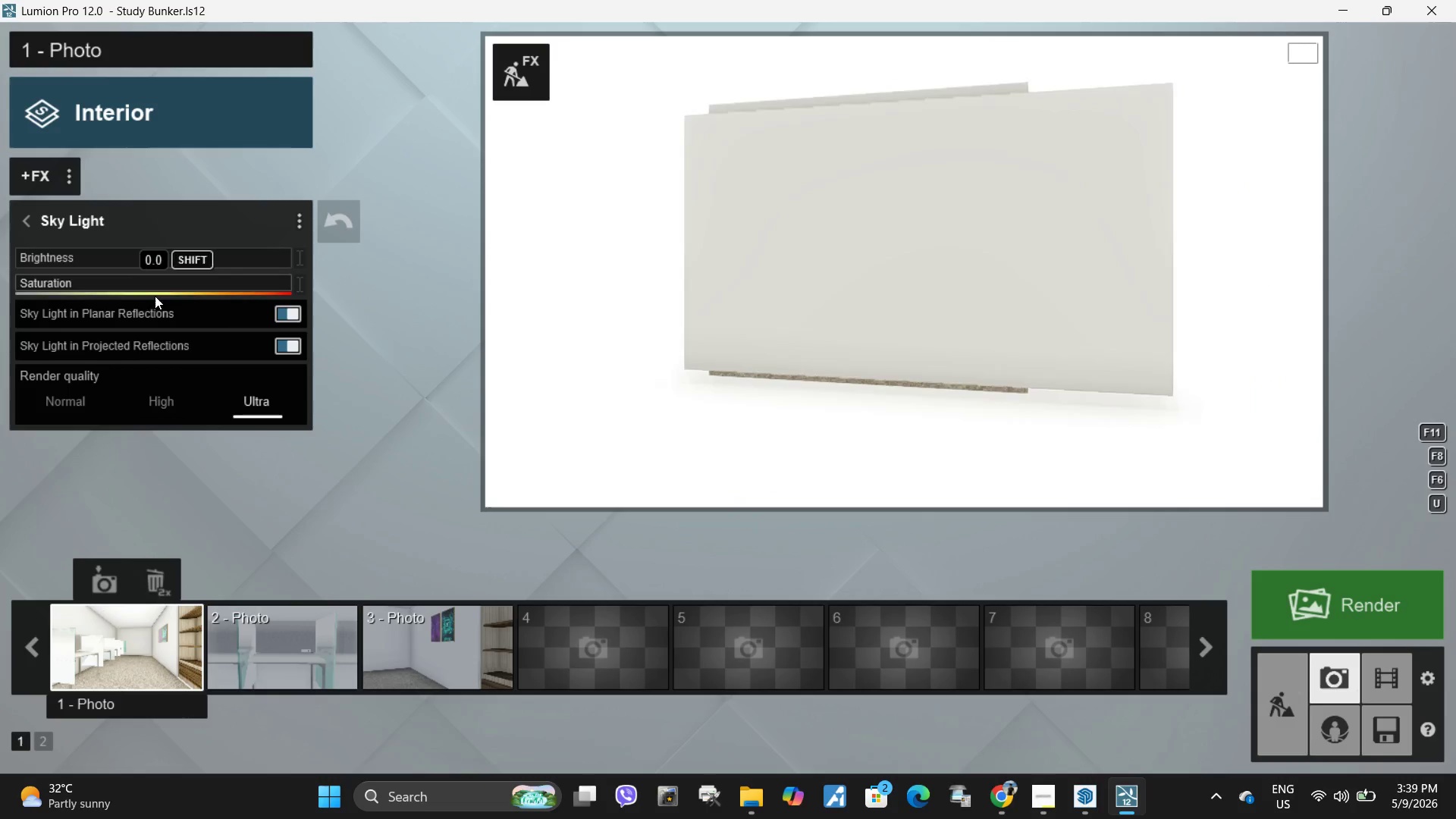 
type(ww)
 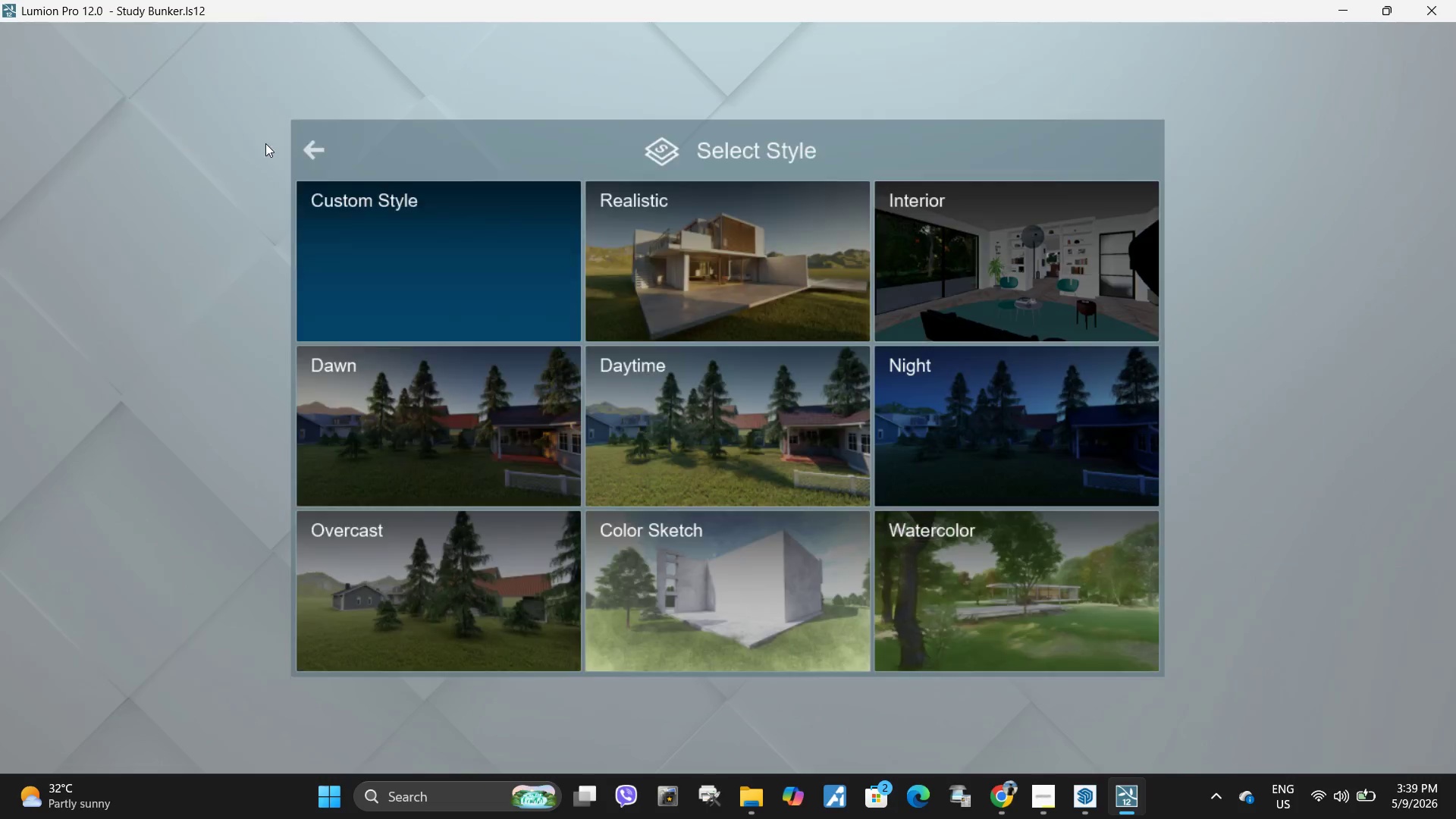 
left_click([83, 107])
 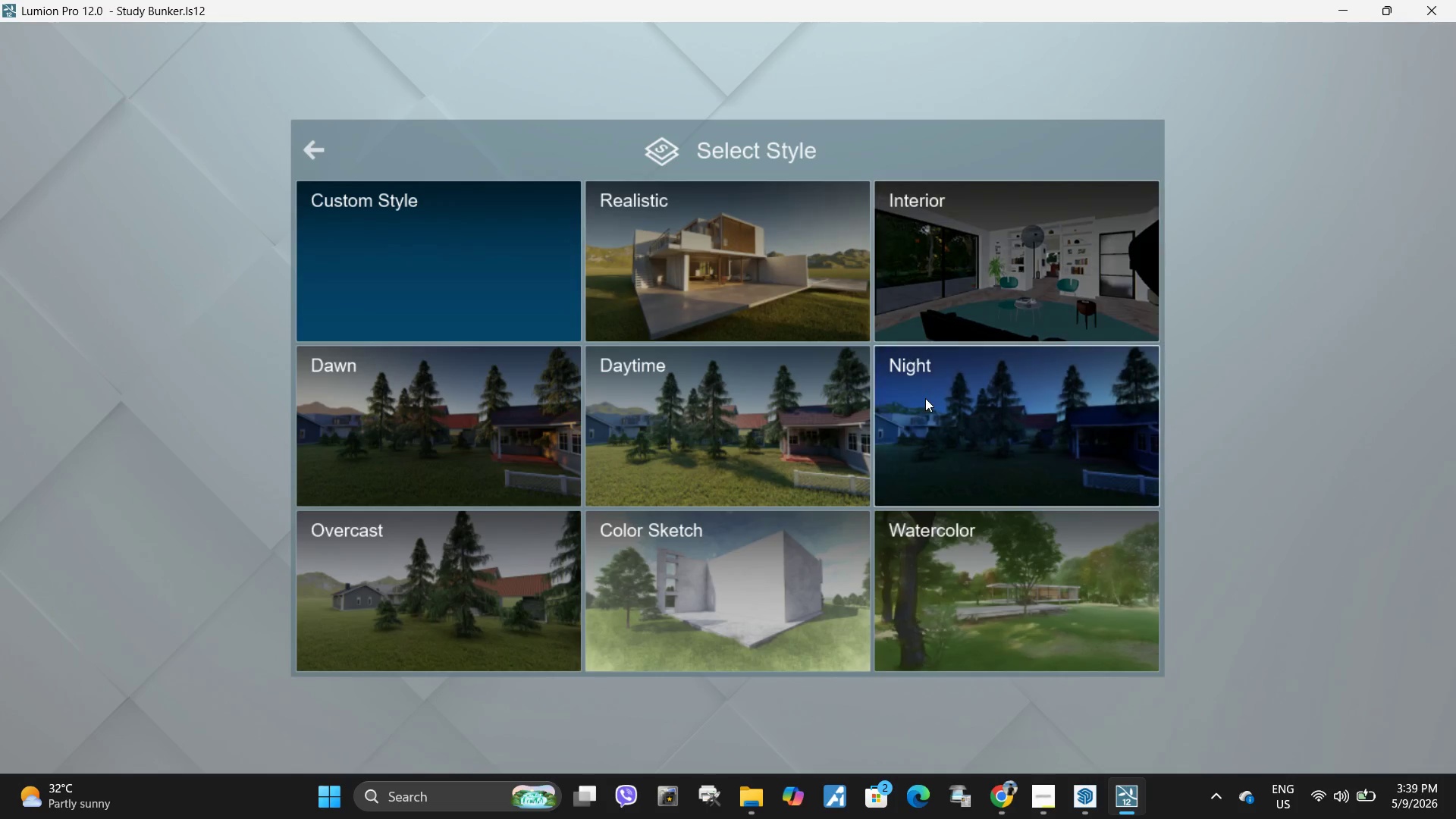 
left_click([927, 400])
 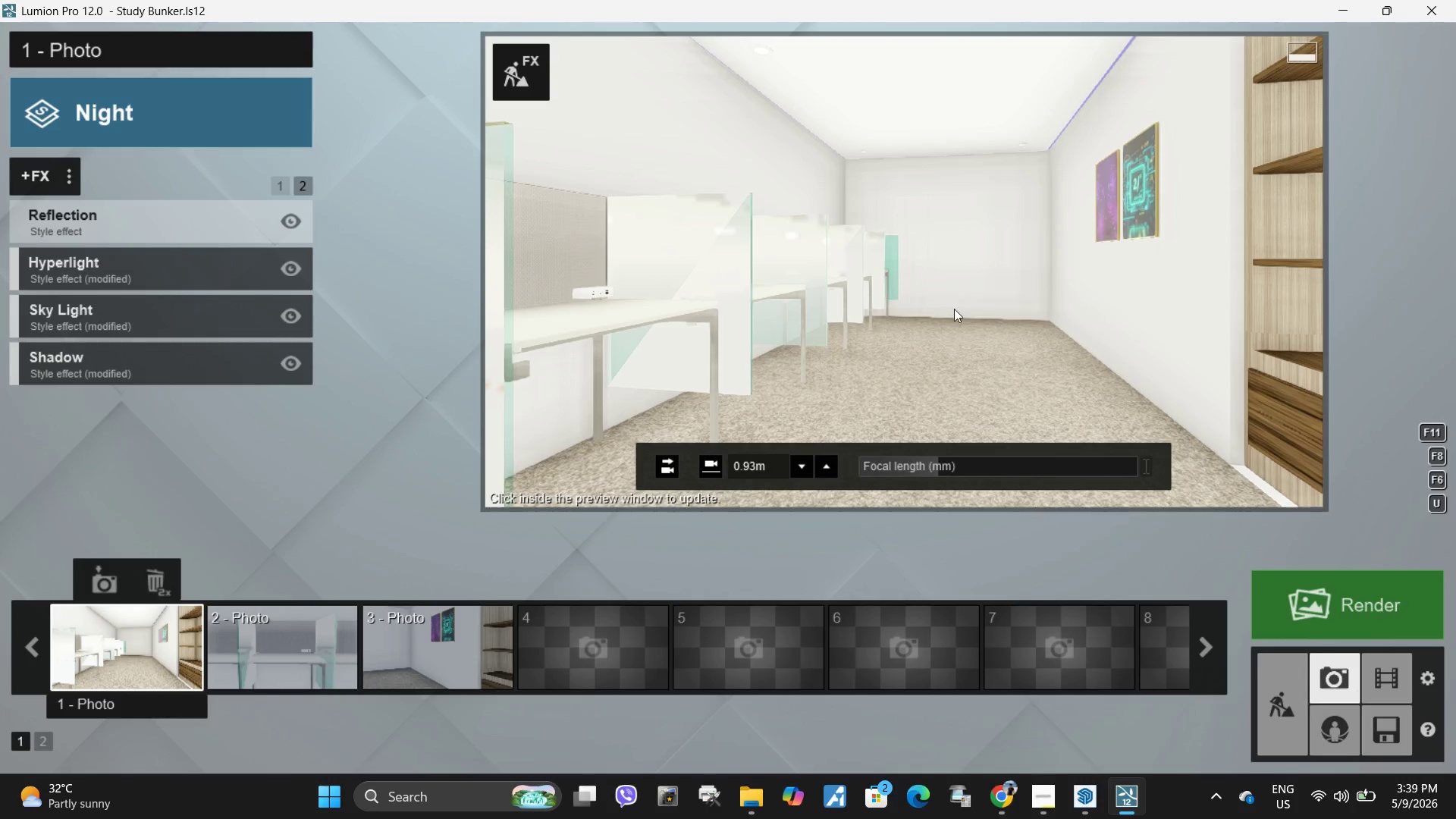 
left_click([949, 300])
 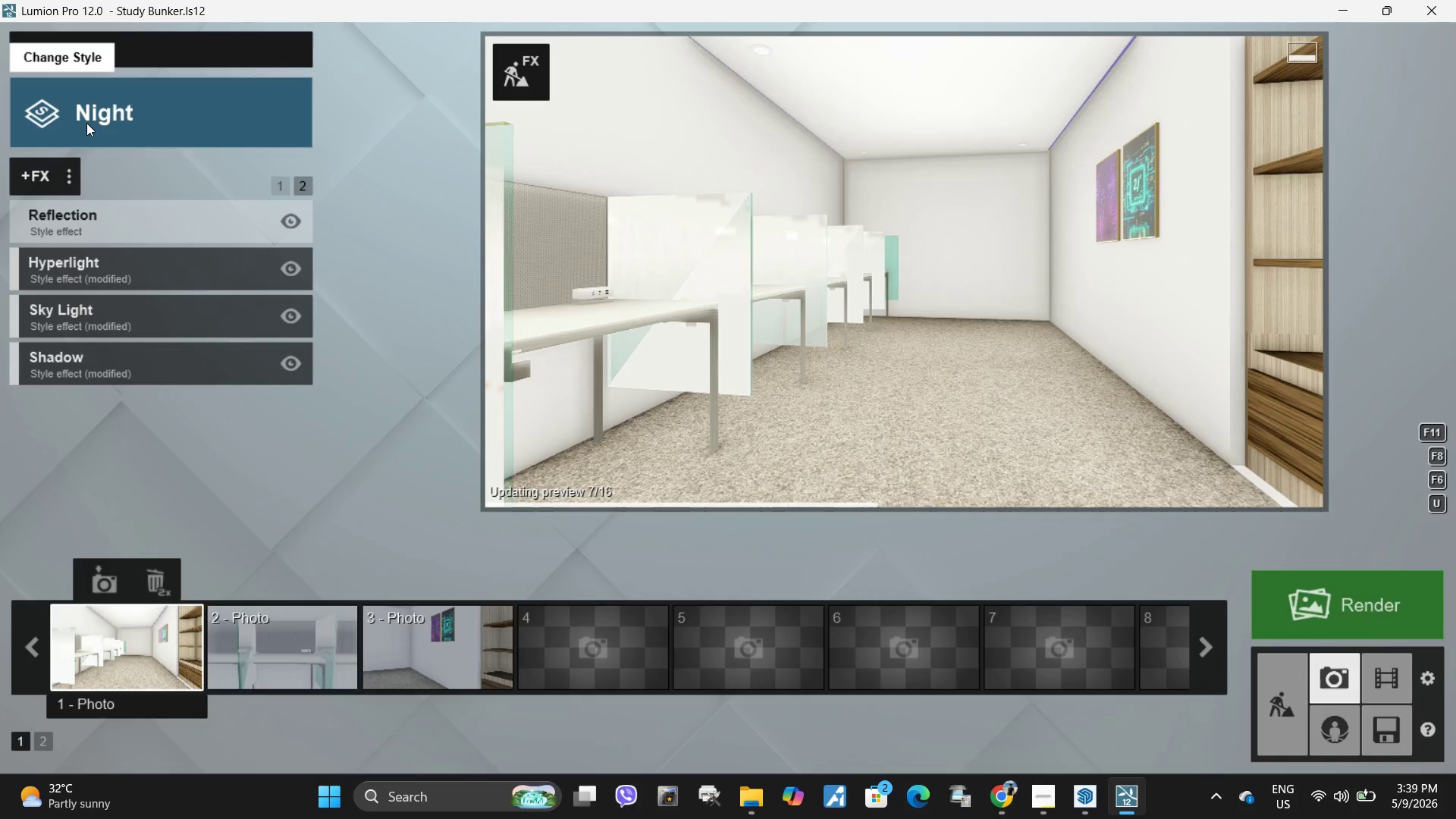 
left_click([86, 121])
 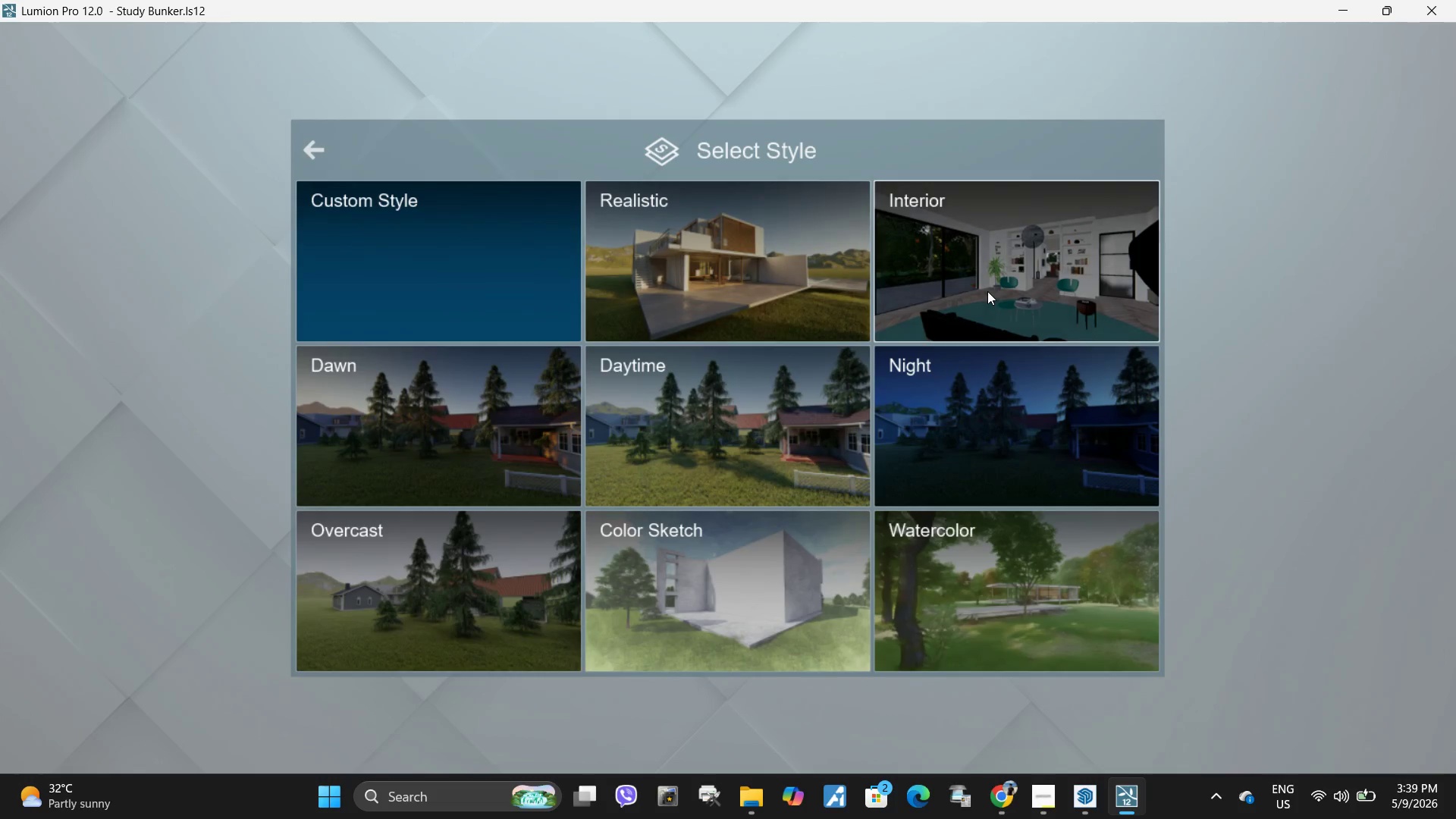 
left_click([987, 291])
 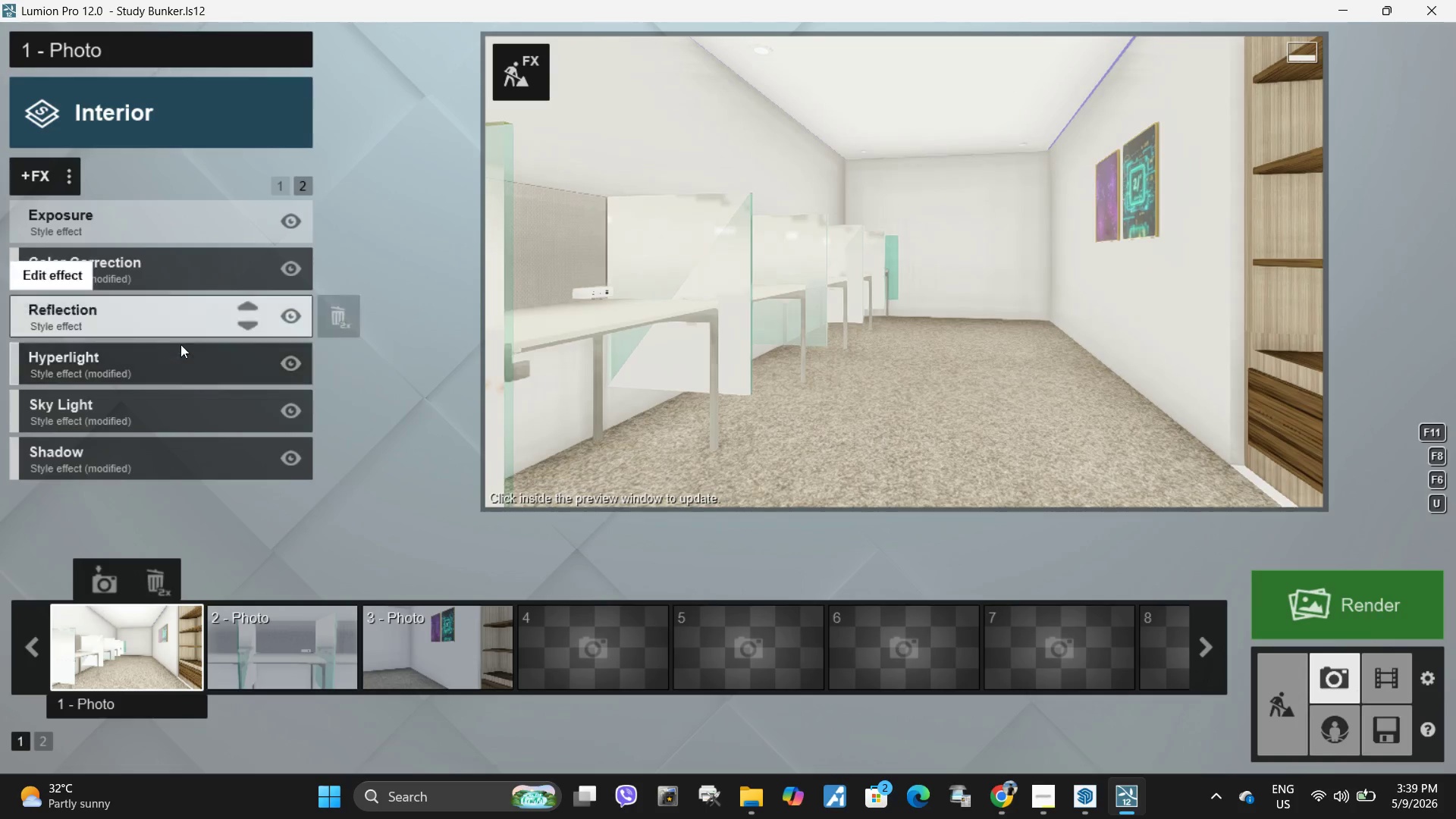 
left_click([182, 368])
 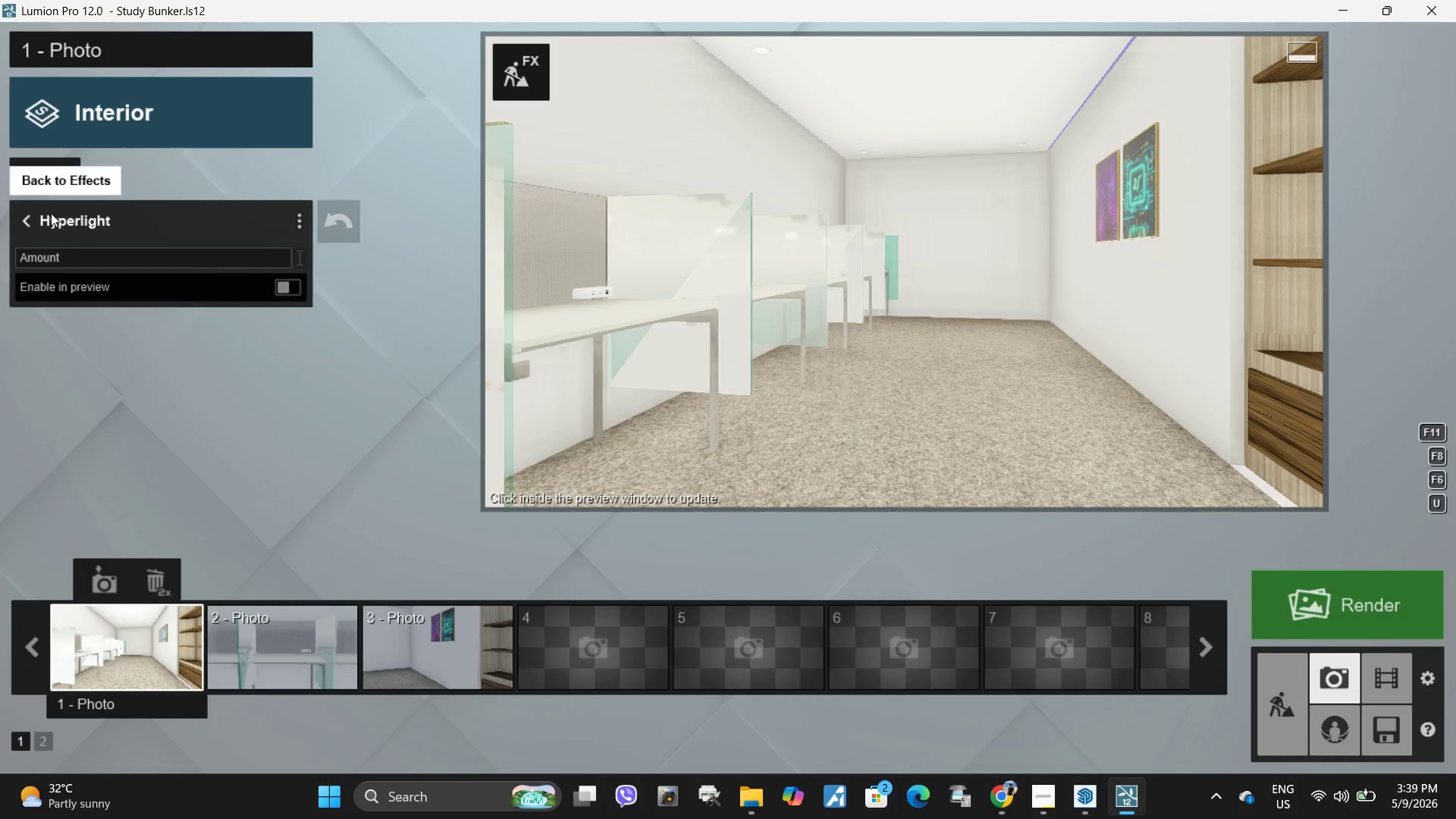 
left_click([24, 218])
 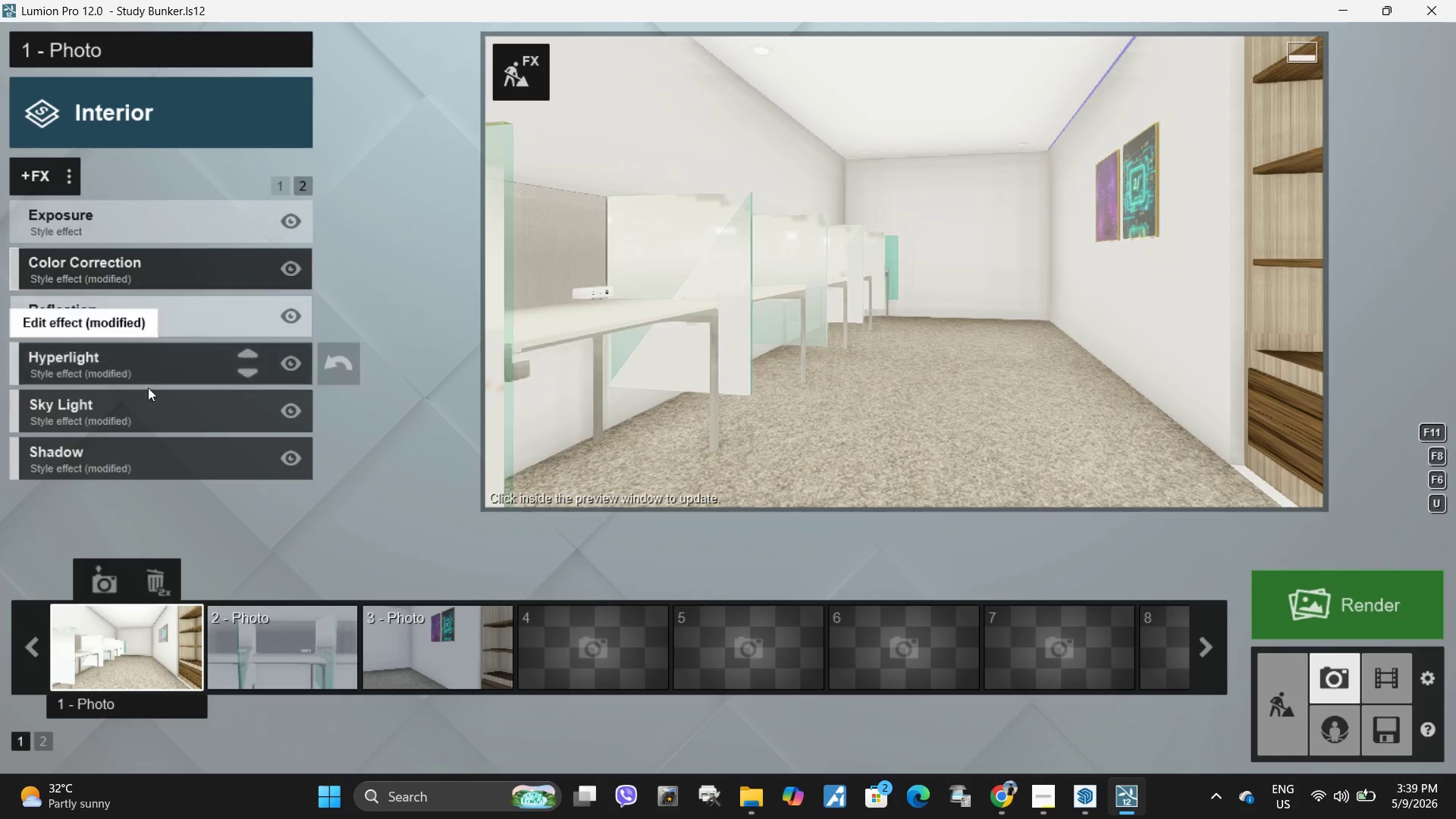 
left_click([162, 224])
 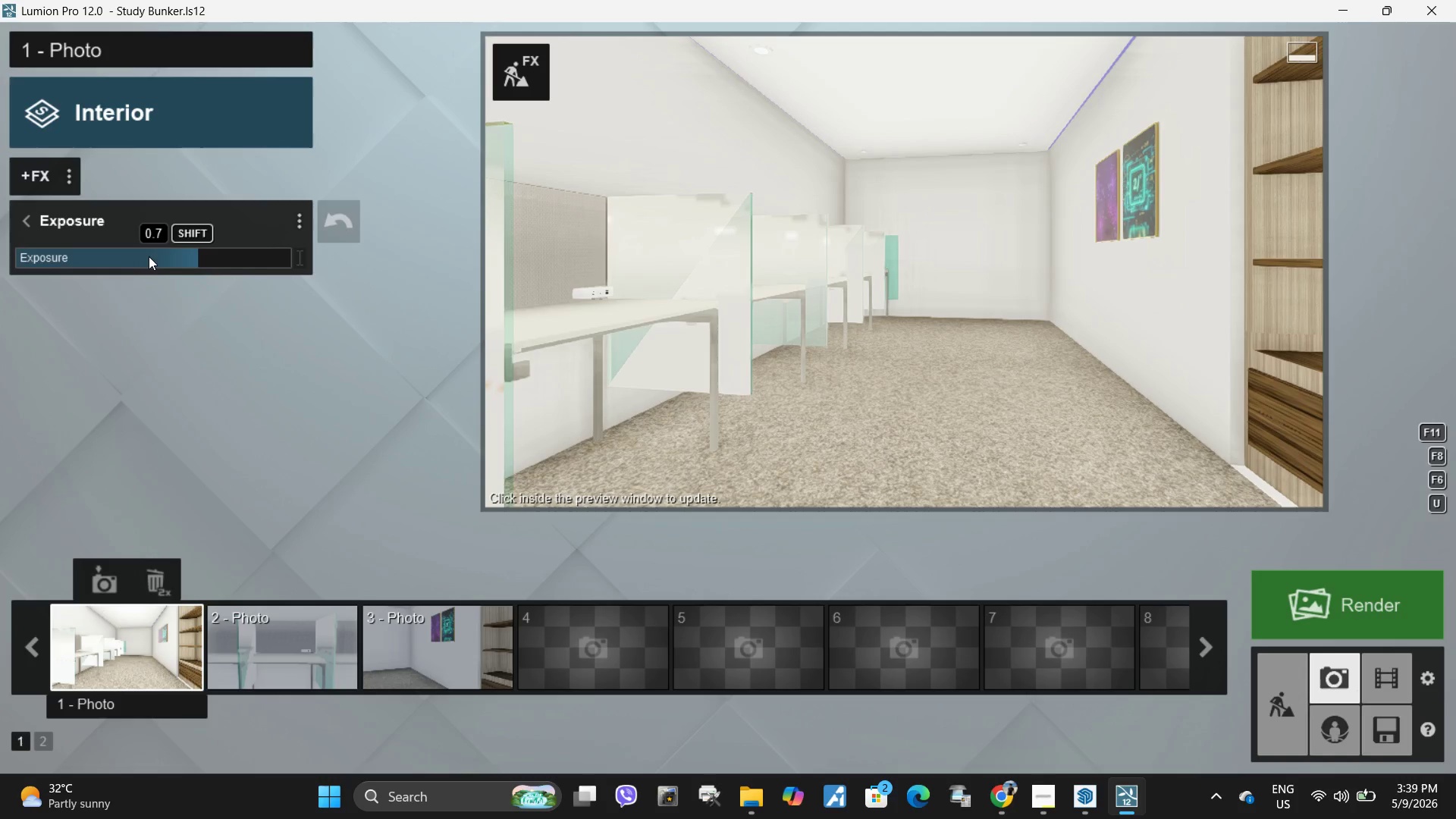 
left_click_drag(start_coordinate=[151, 256], to_coordinate=[143, 252])
 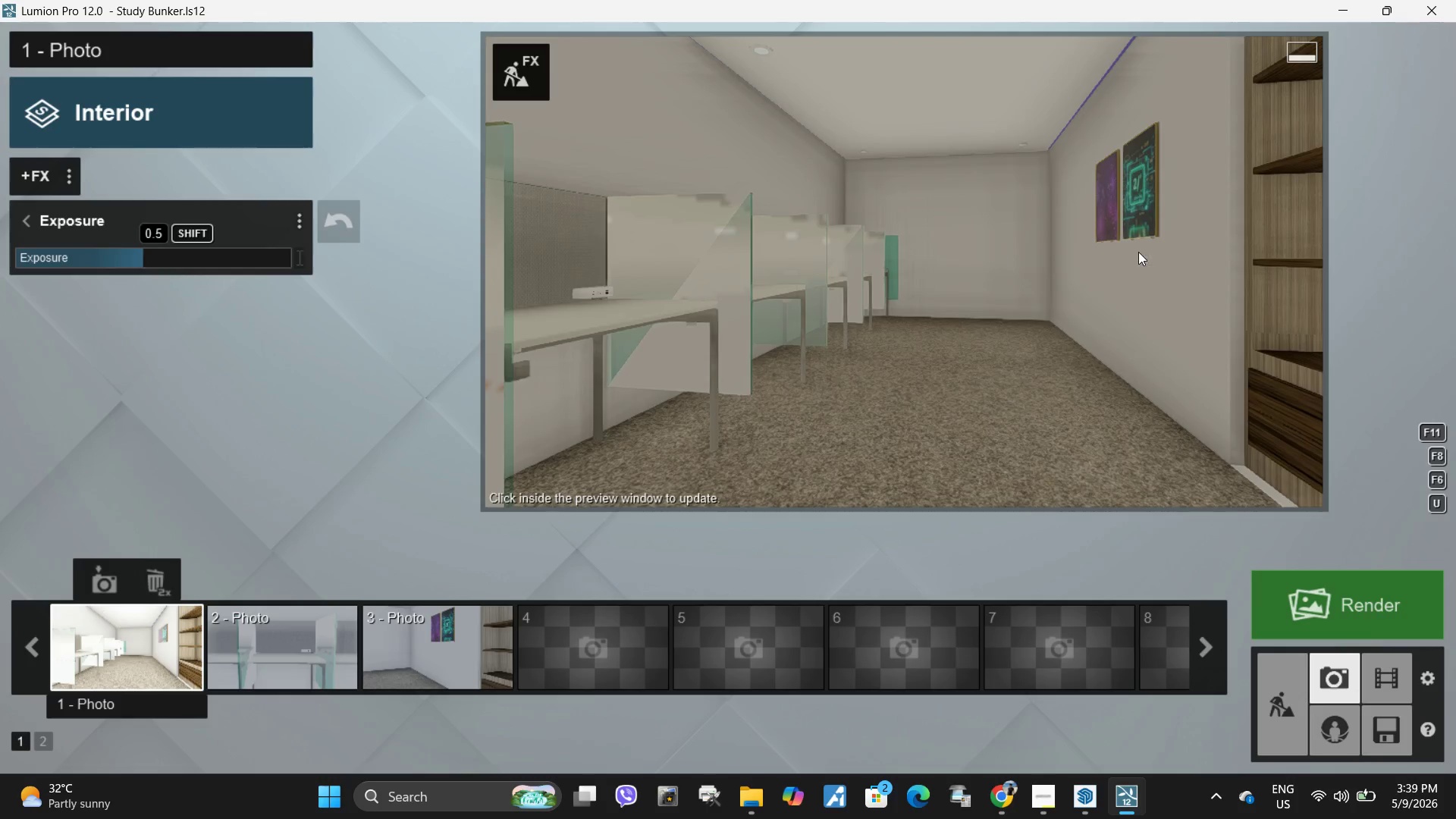 
left_click([1139, 252])
 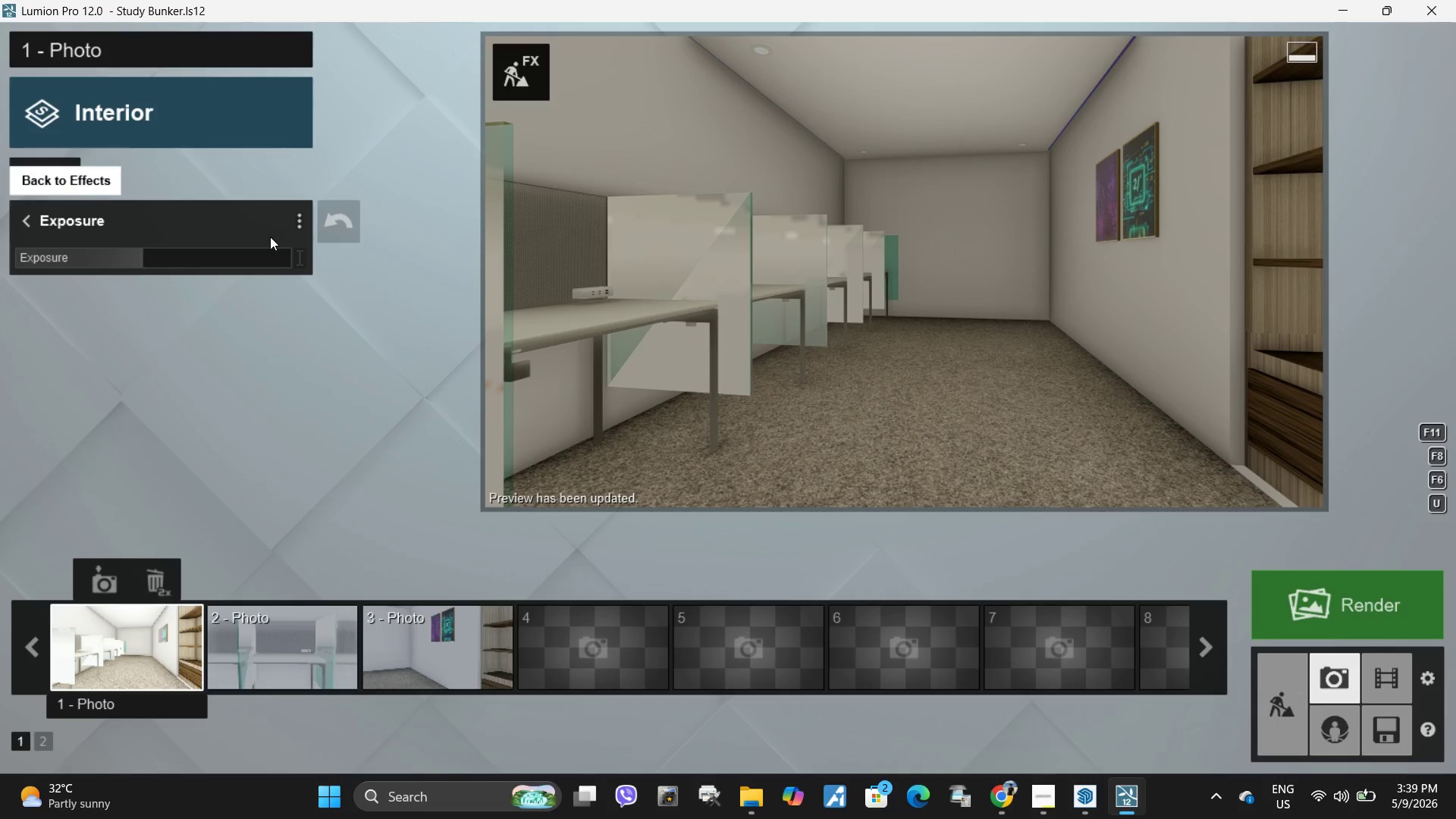 
left_click_drag(start_coordinate=[136, 261], to_coordinate=[143, 259])
 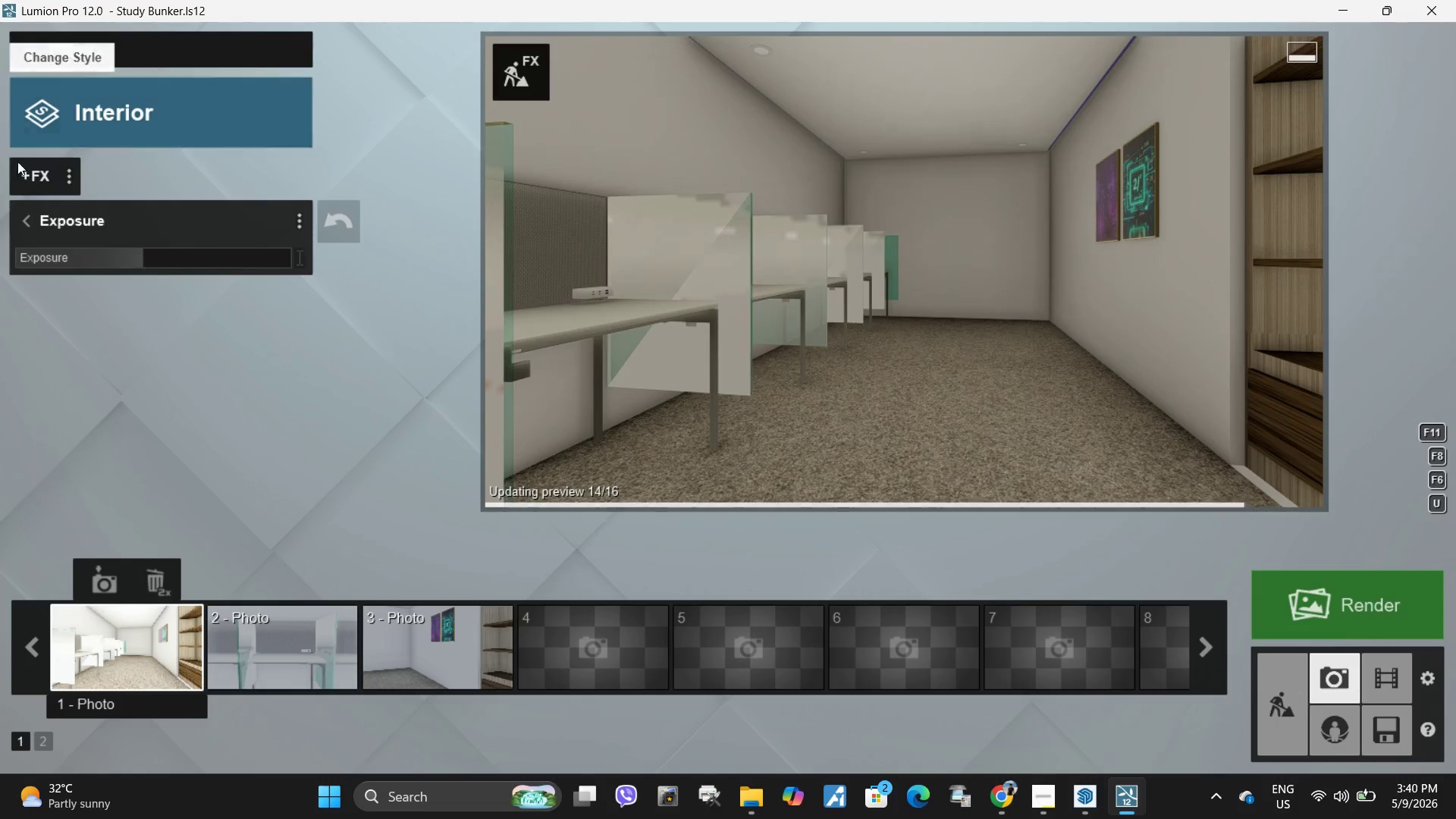 
left_click([33, 218])
 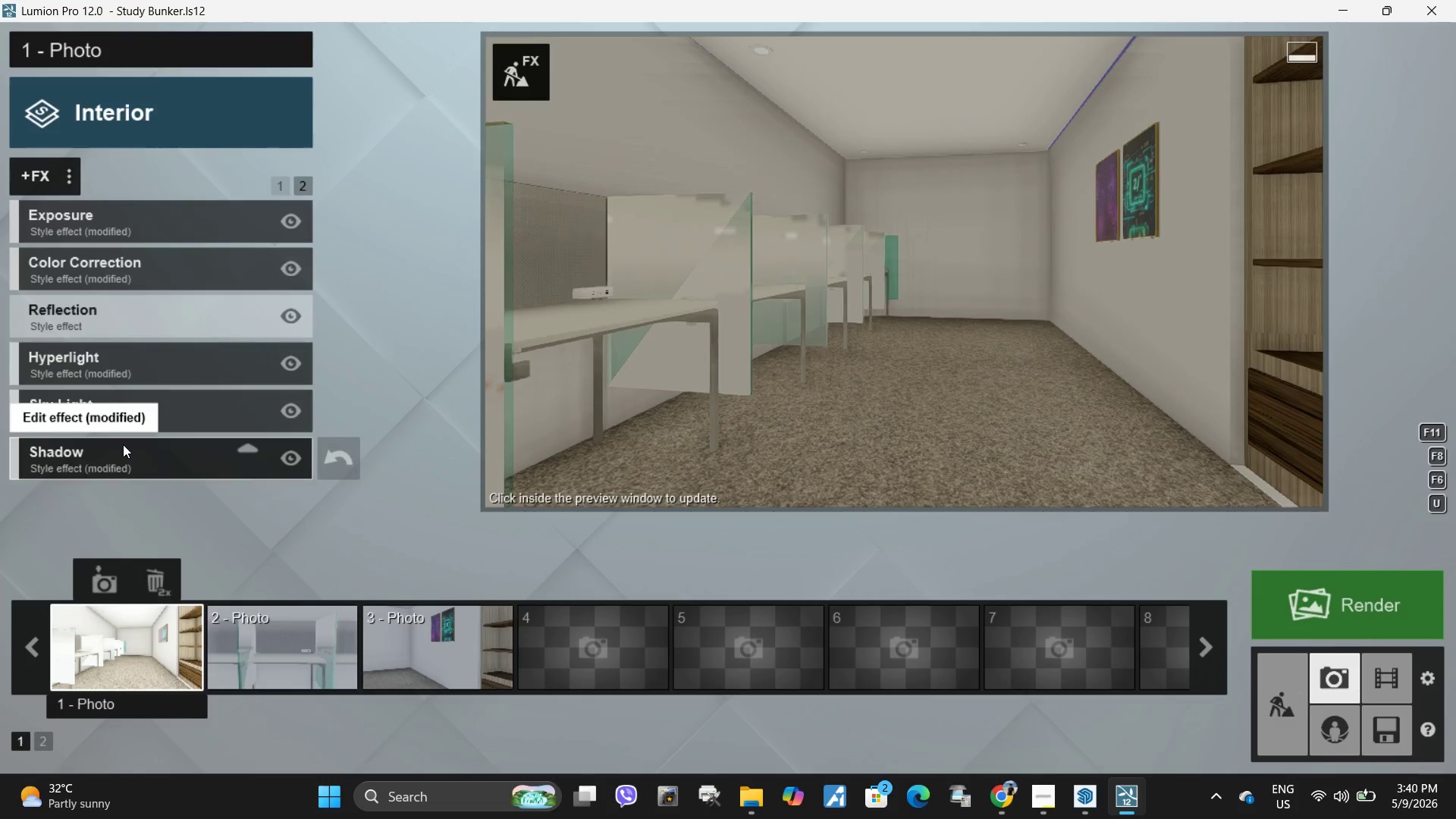 
left_click([121, 450])
 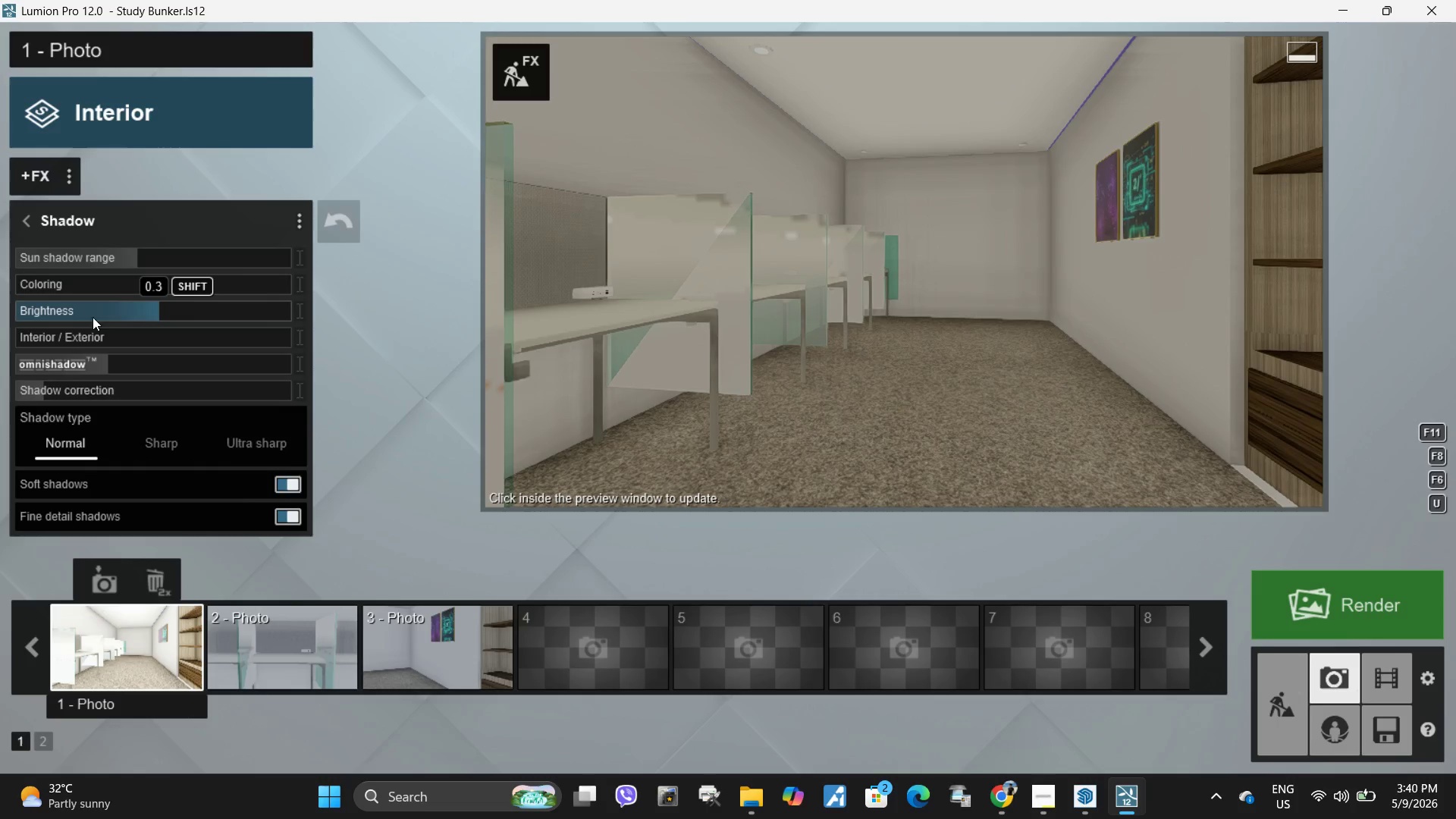 
left_click_drag(start_coordinate=[112, 305], to_coordinate=[105, 290])
 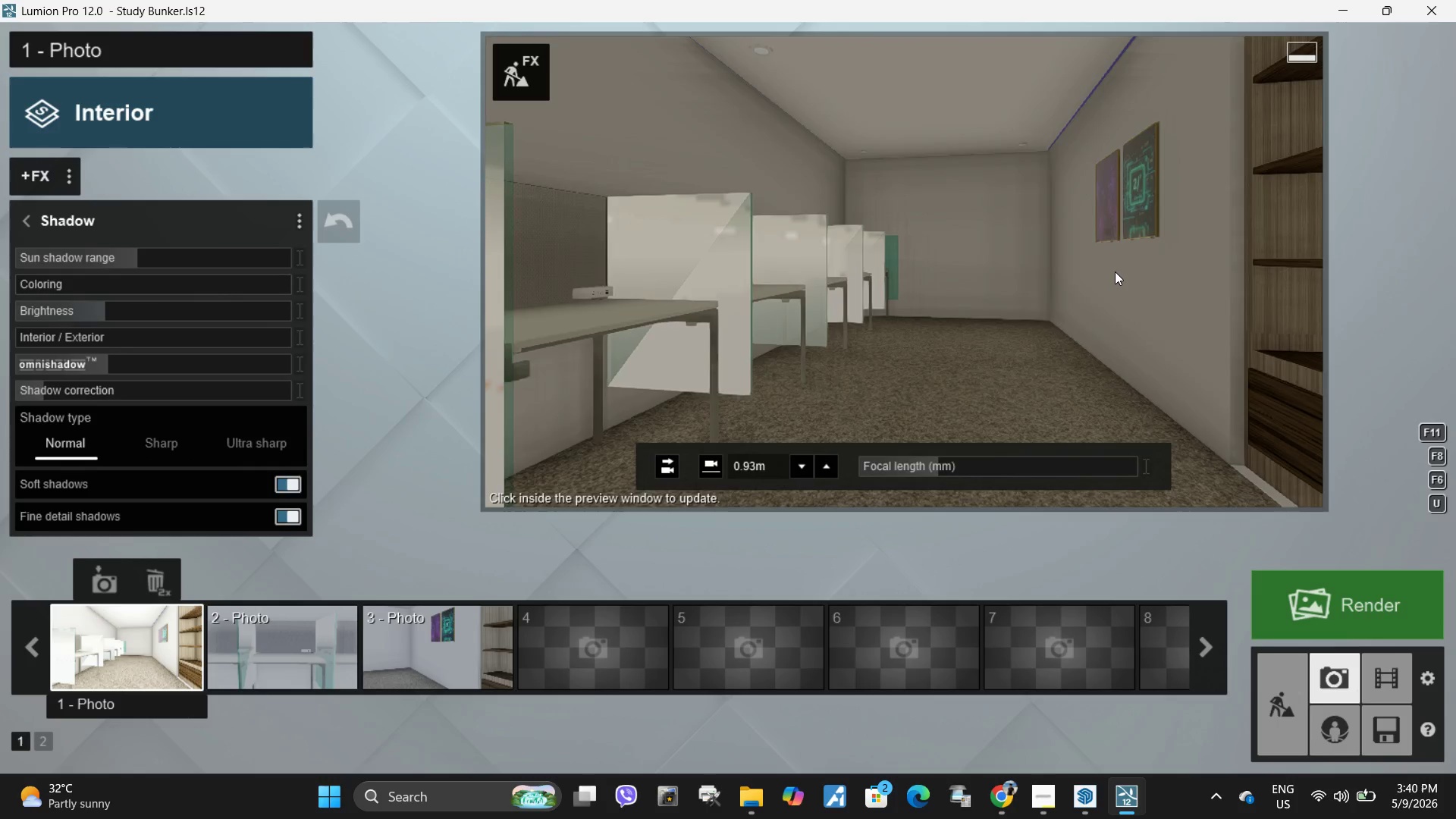 
left_click([1115, 271])
 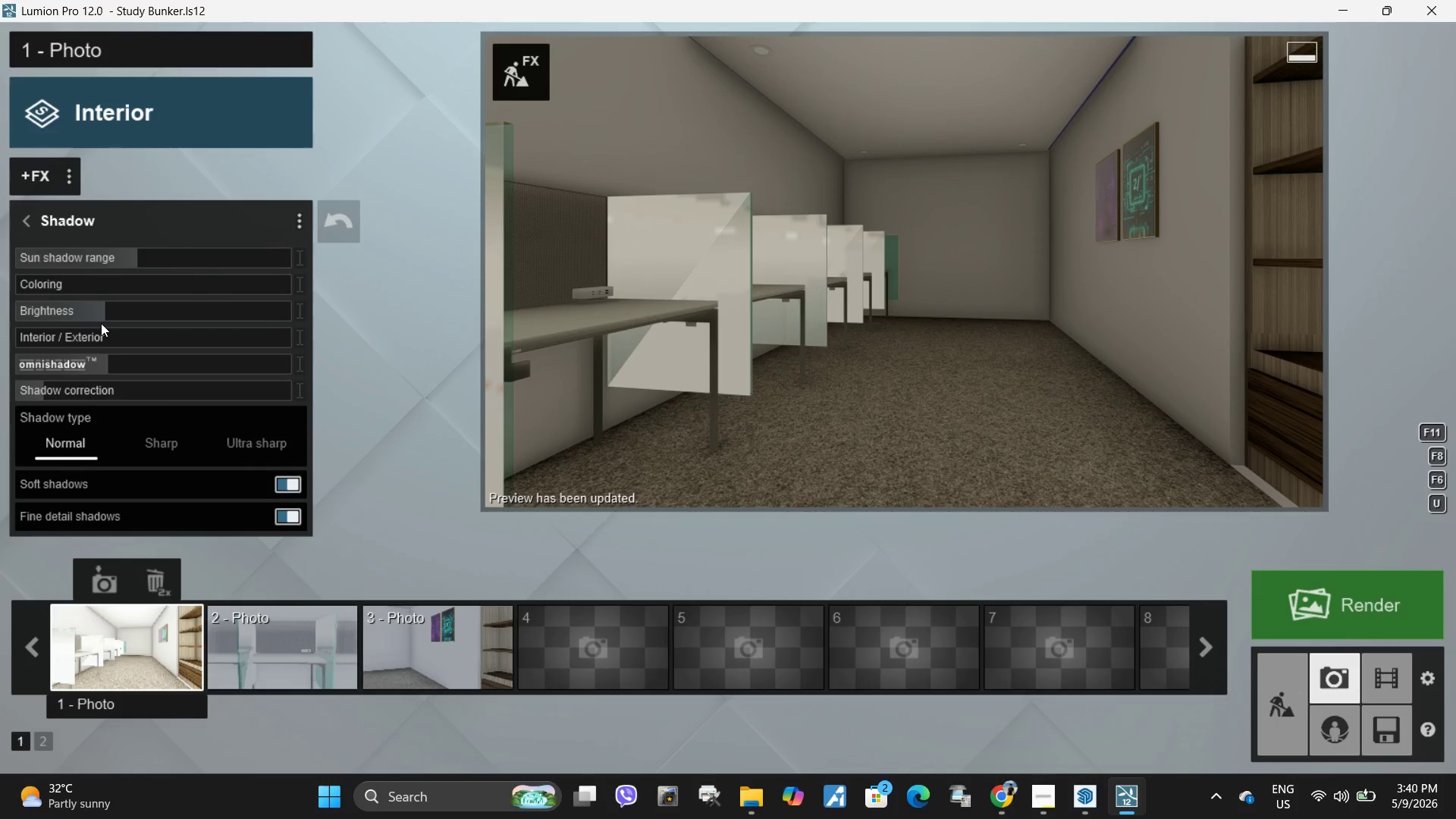 
left_click_drag(start_coordinate=[110, 312], to_coordinate=[115, 312])
 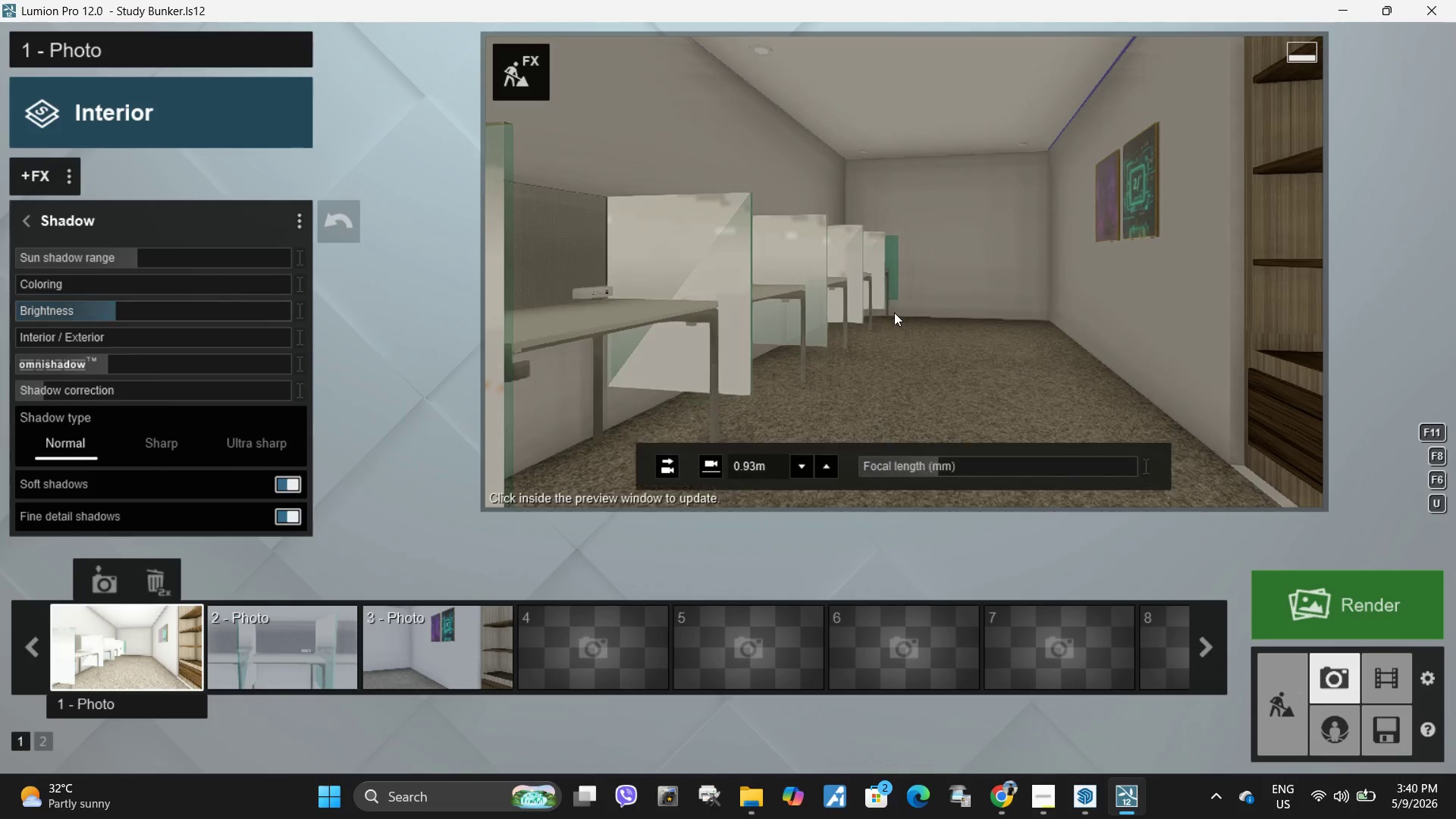 
left_click([894, 312])
 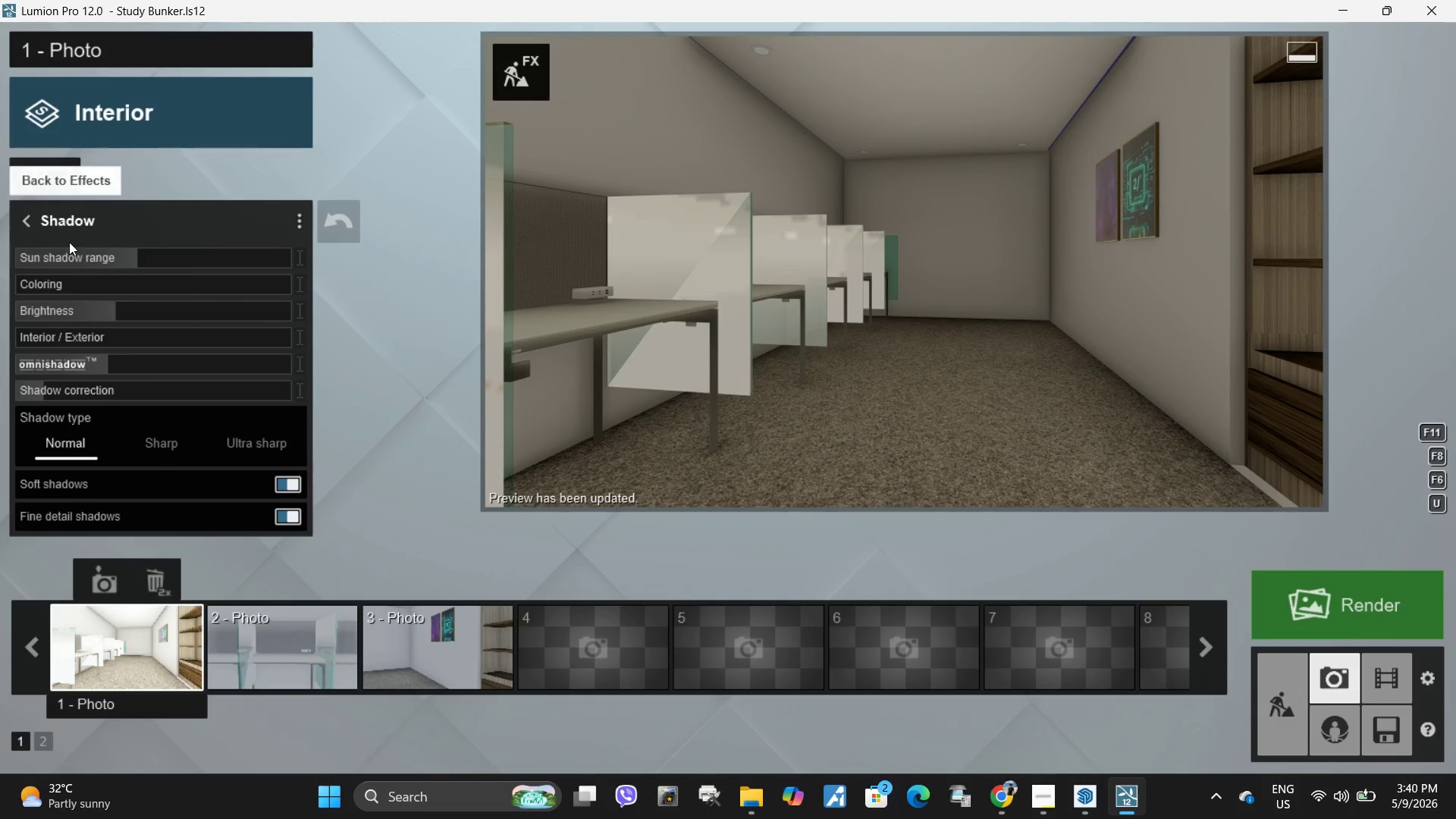 
left_click([27, 218])
 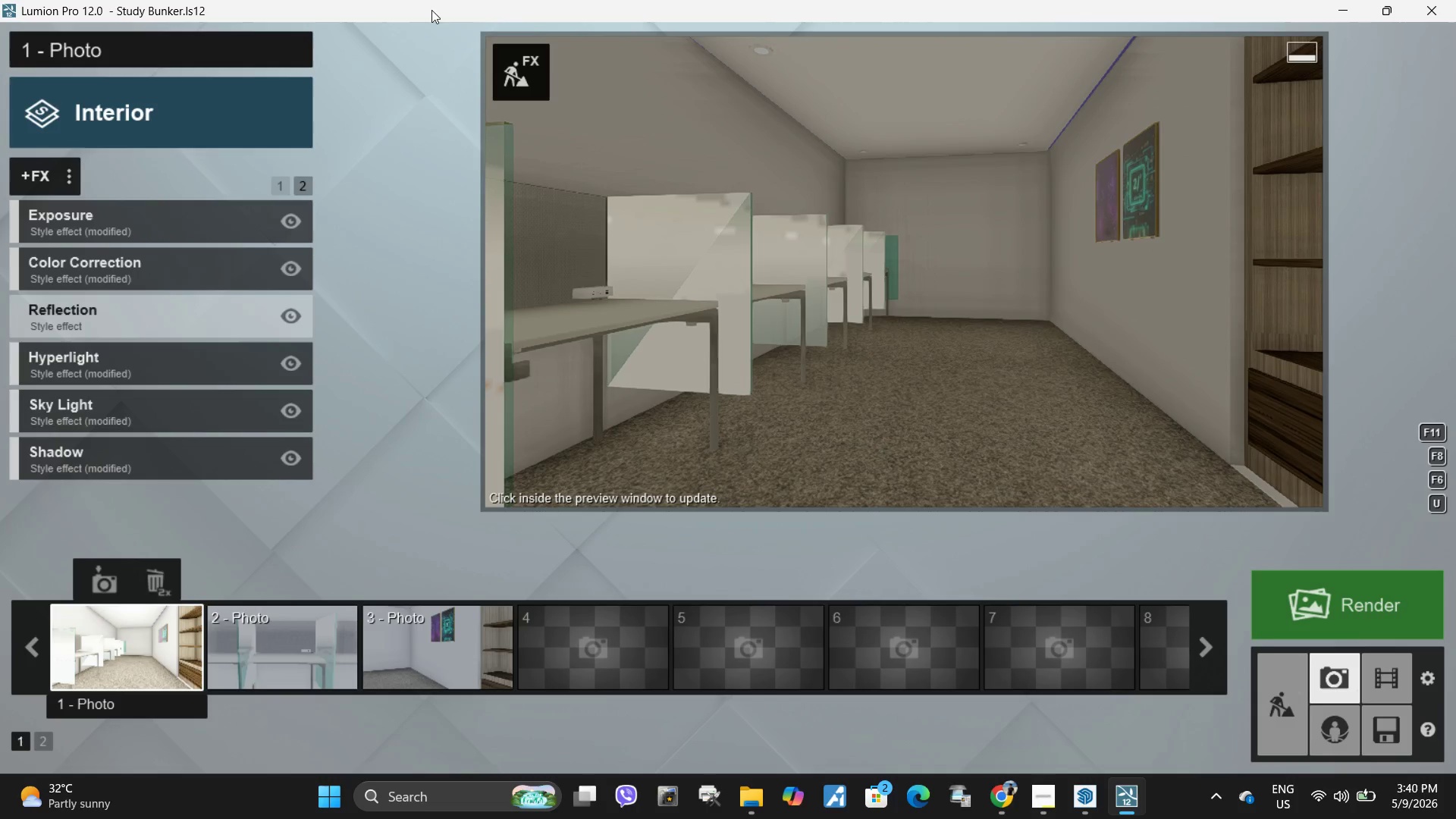 
left_click([542, 80])
 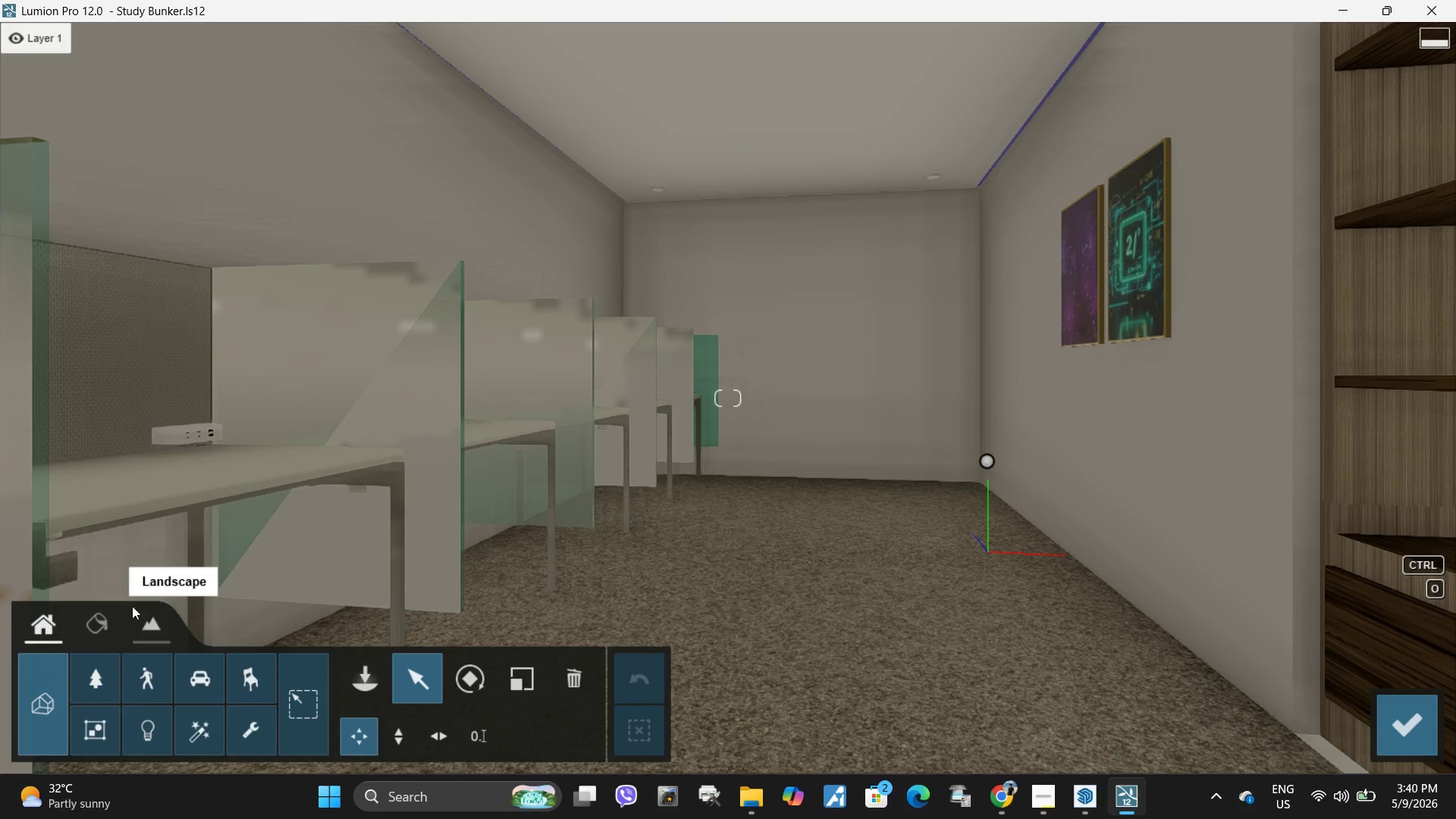 
left_click([101, 617])
 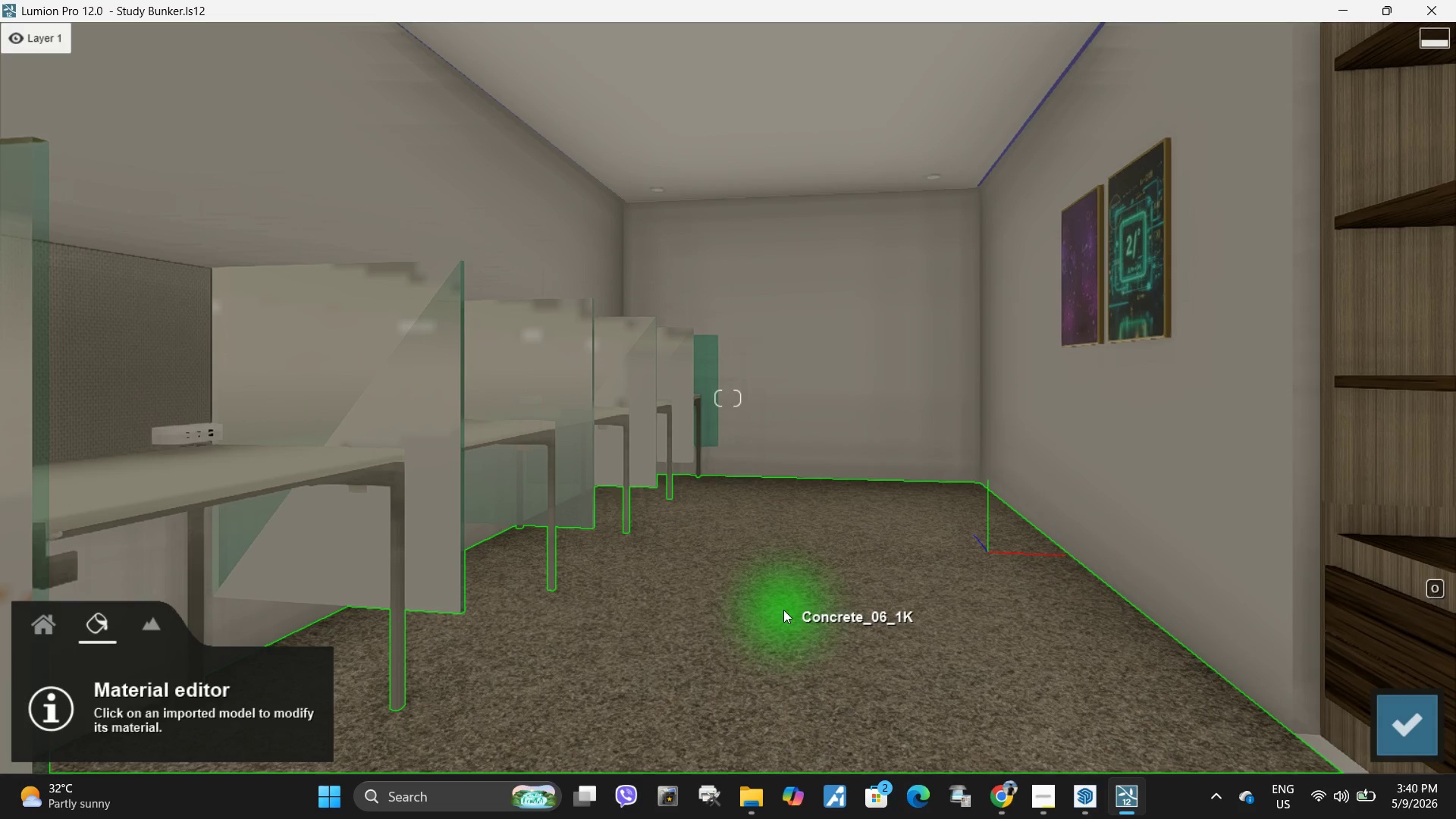 
left_click([785, 610])
 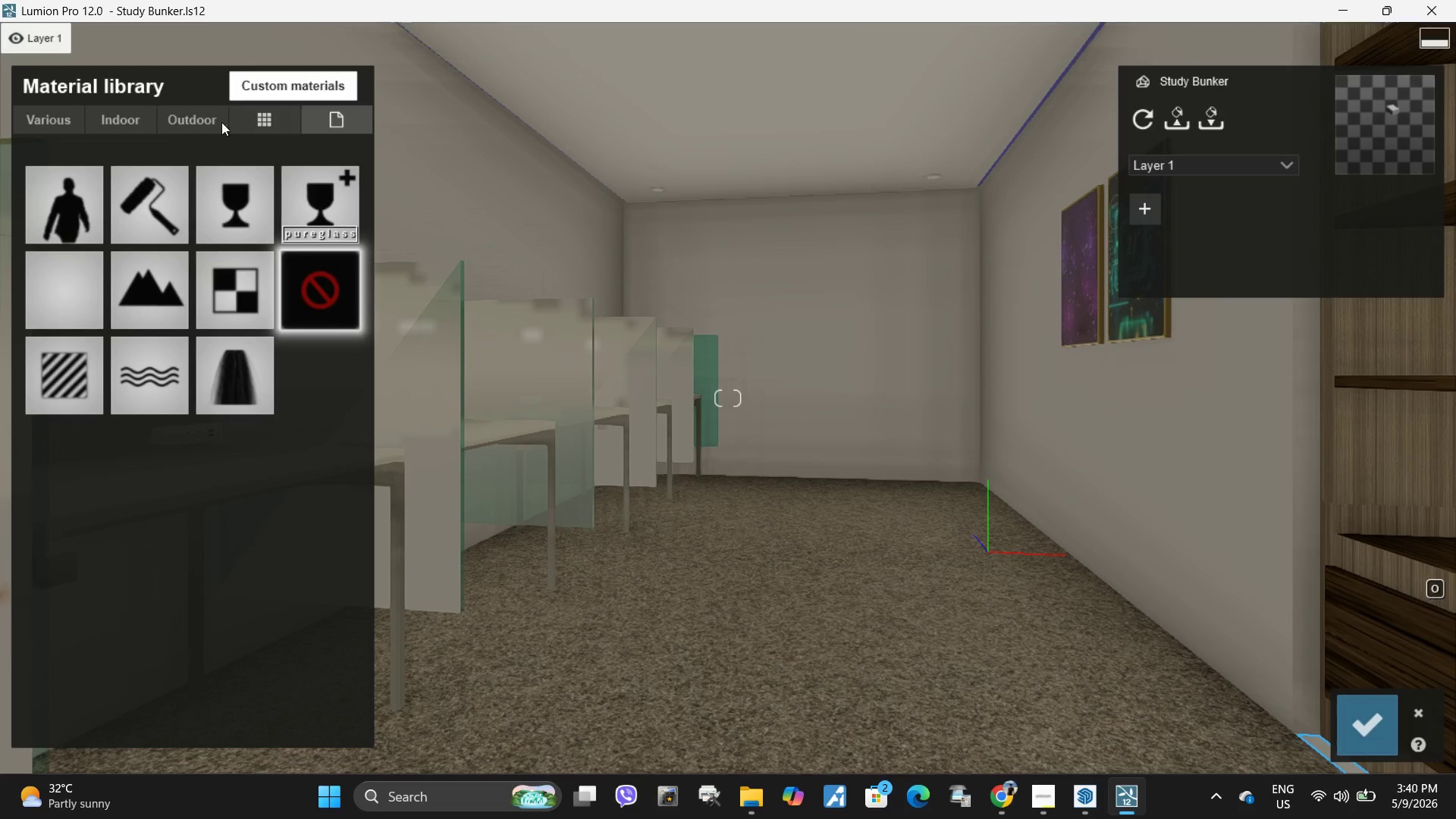 
left_click([211, 122])
 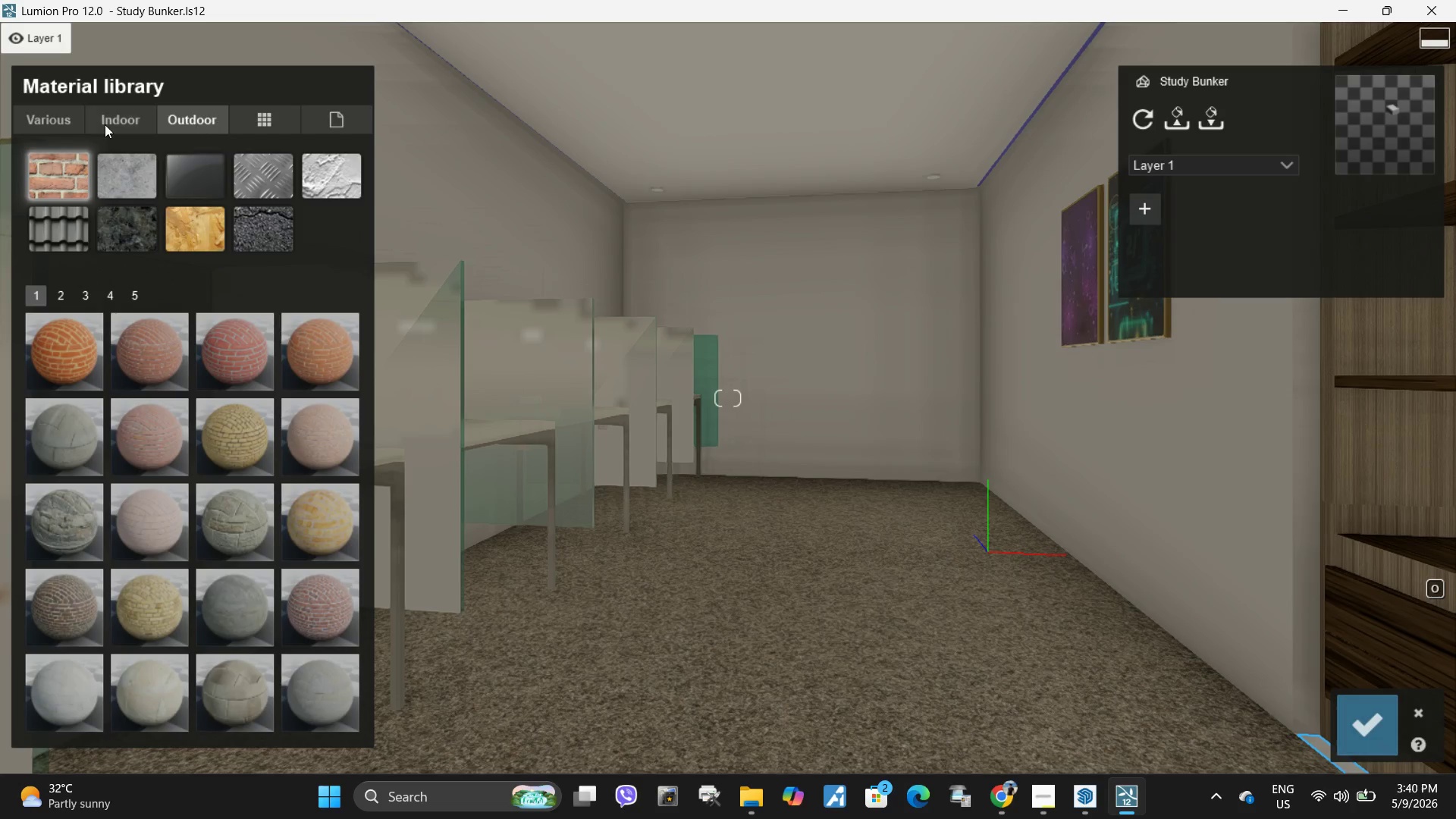 
left_click([105, 124])
 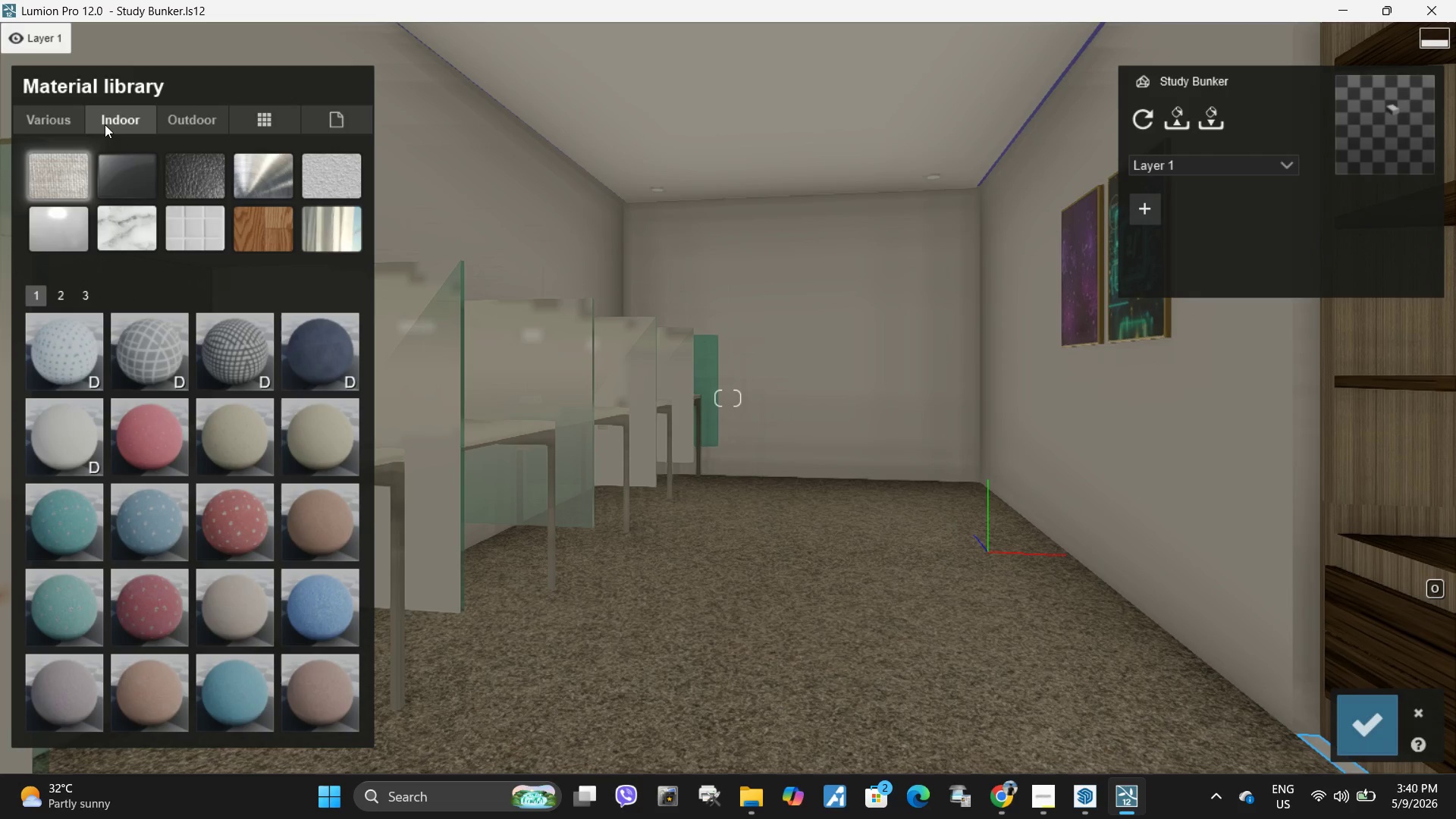 
wait(9.7)
 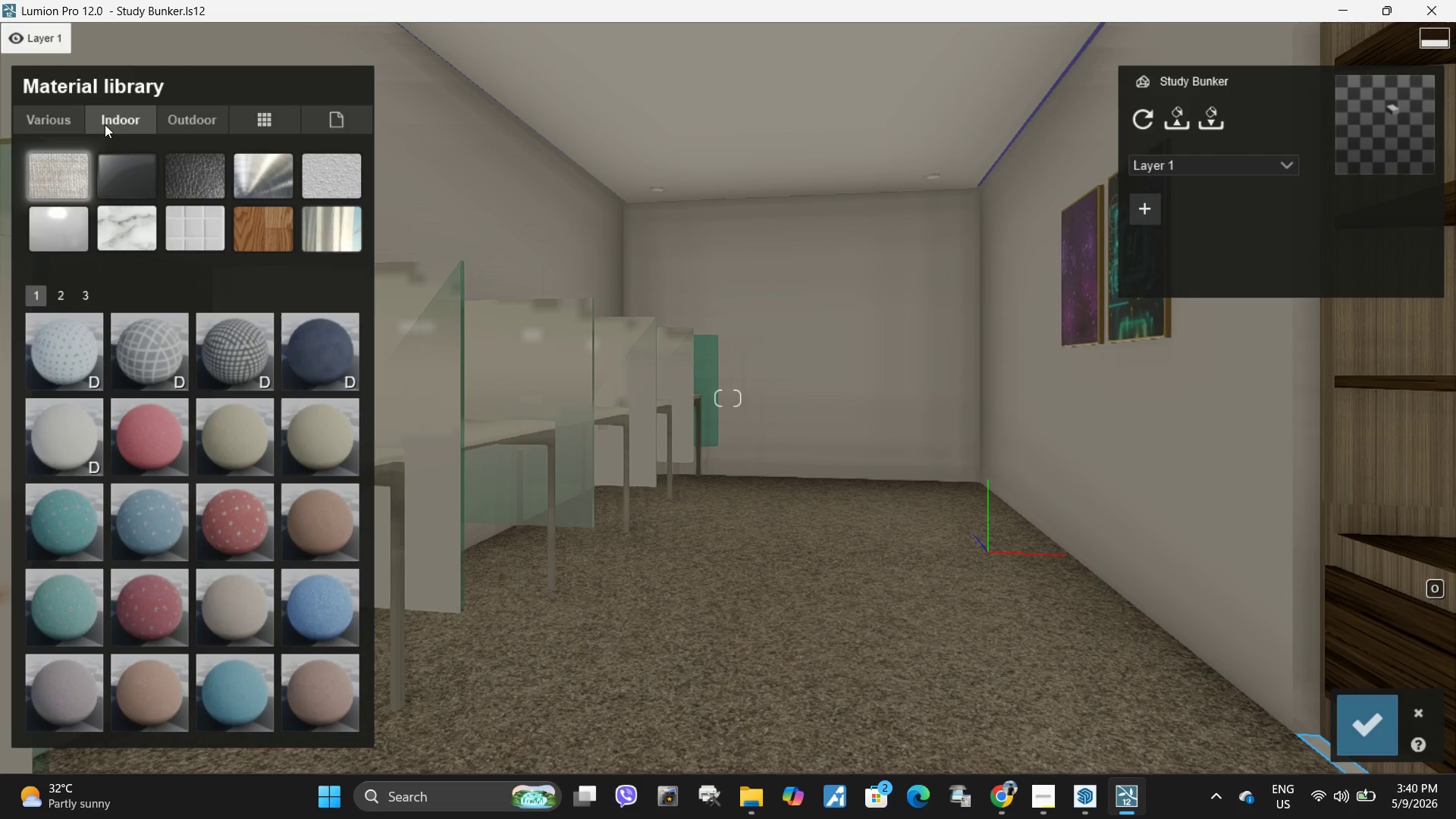 
left_click([218, 111])
 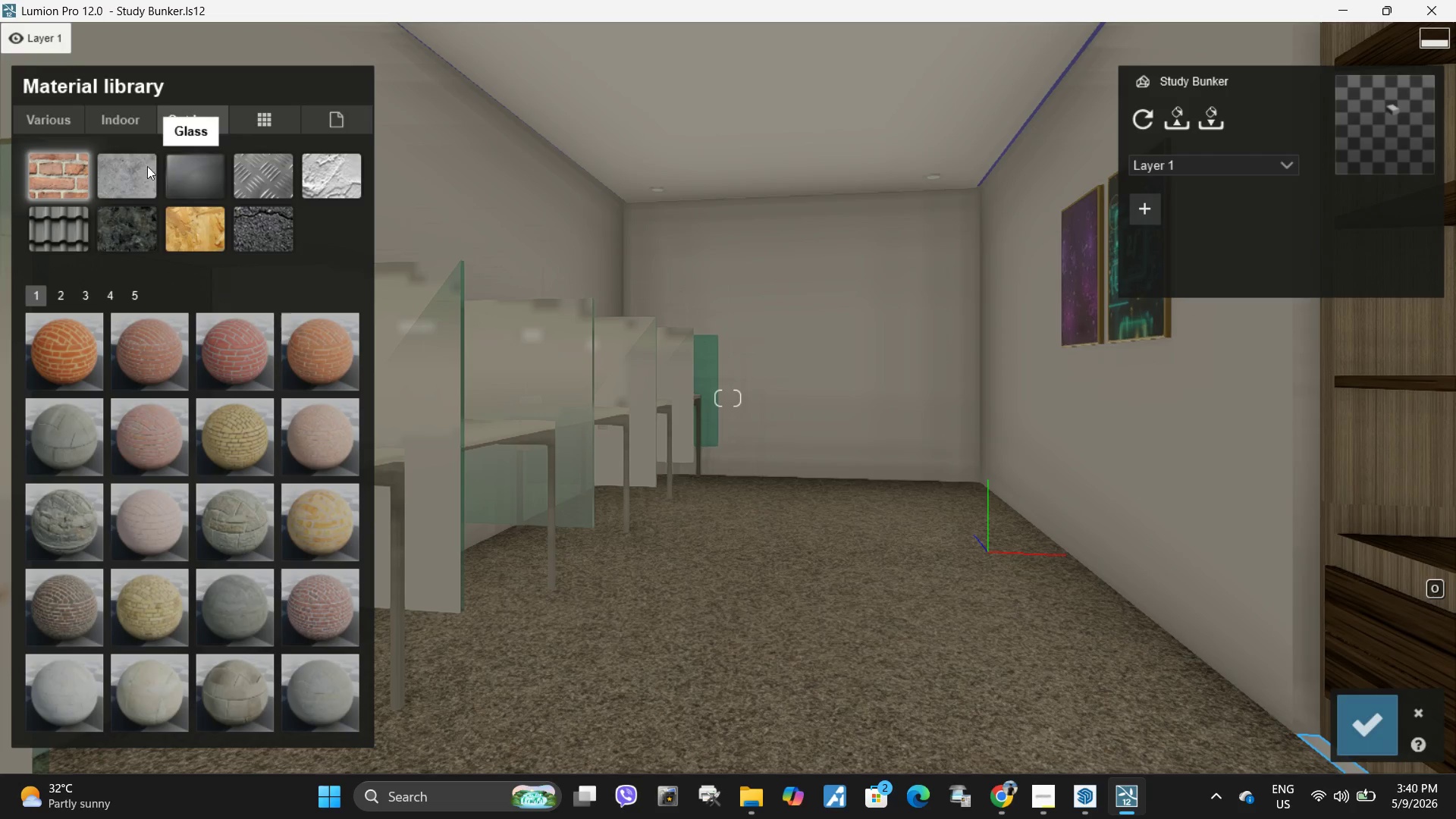 
left_click([123, 165])
 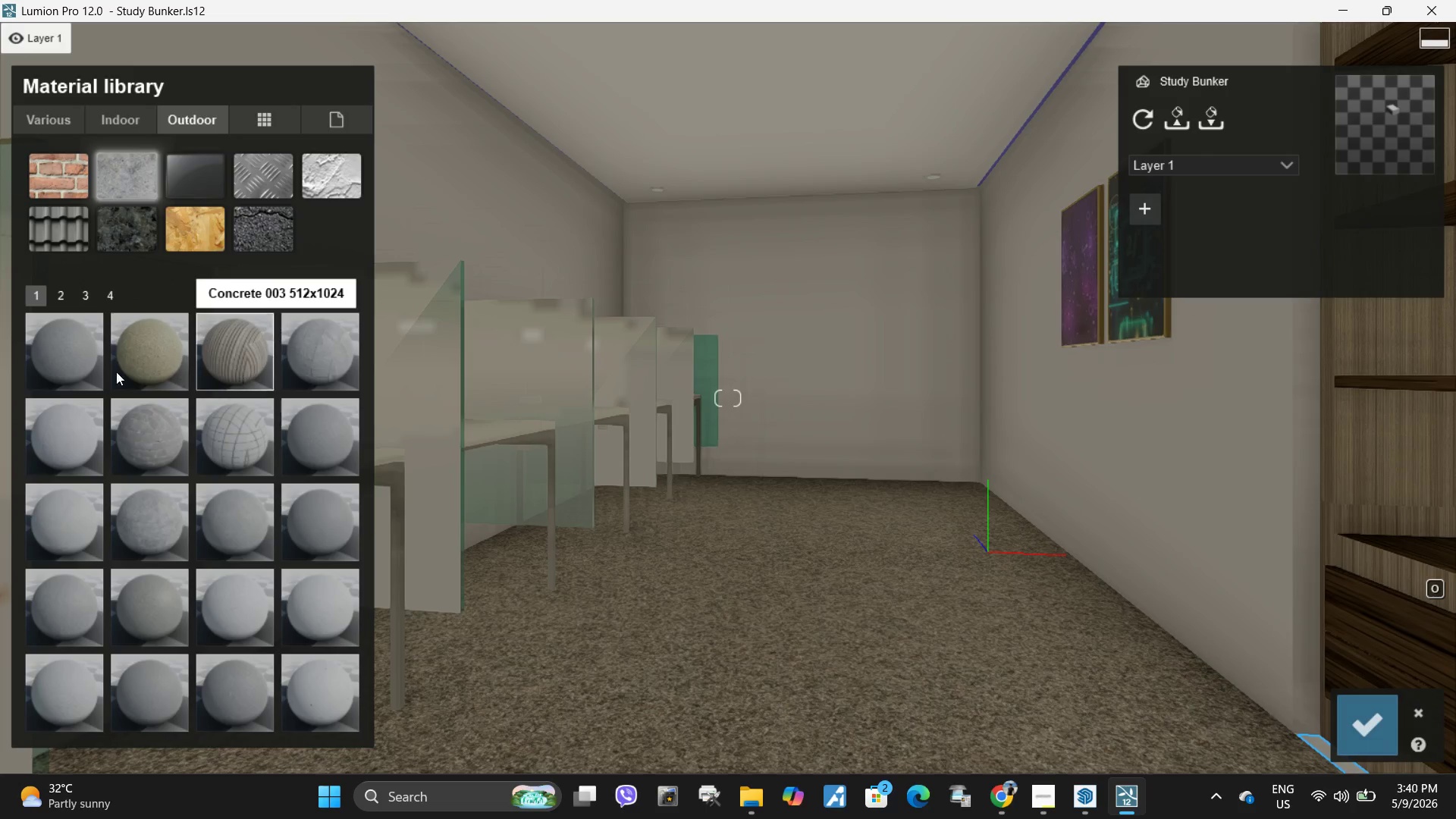 
left_click([62, 349])
 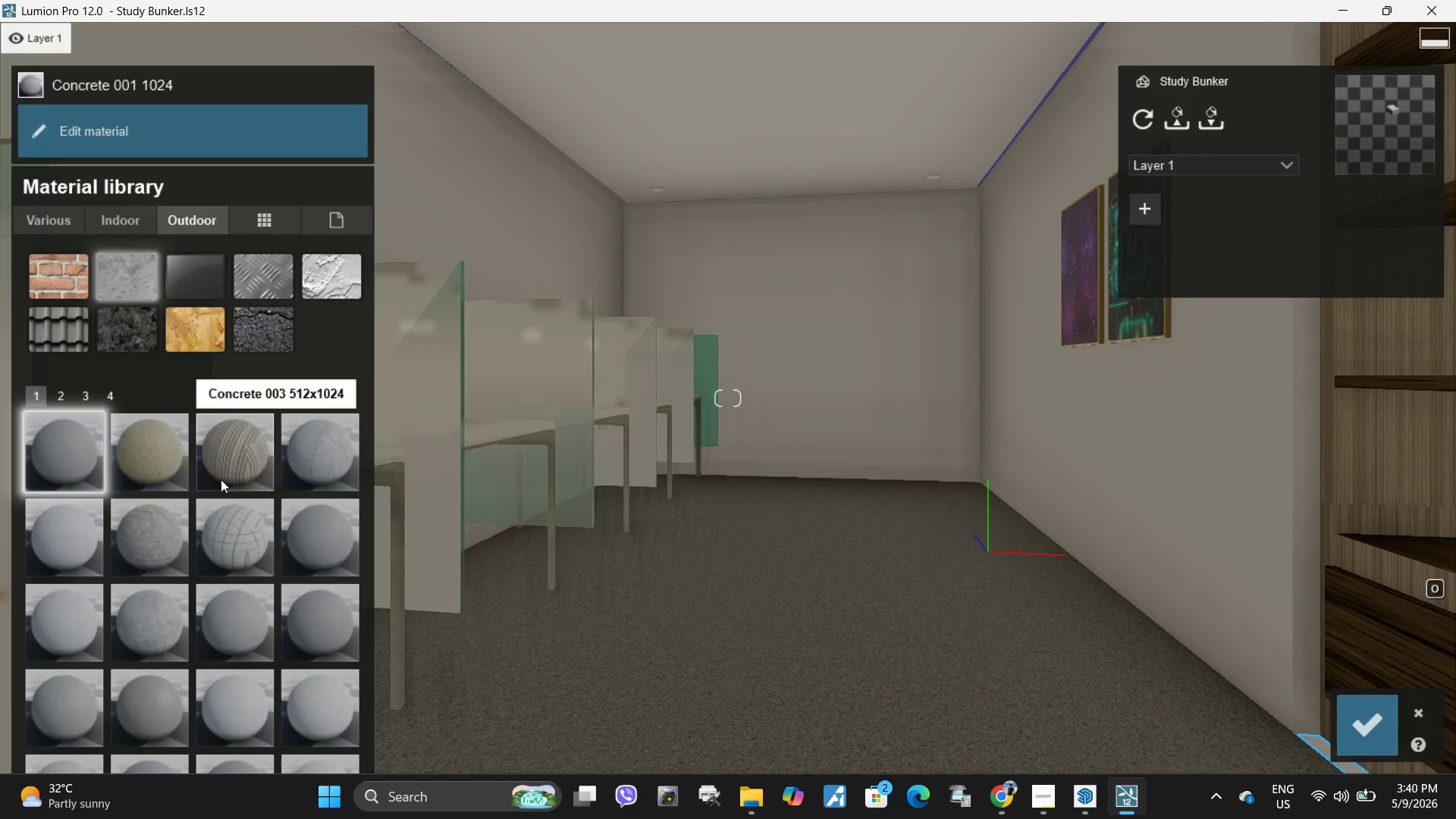 
left_click([320, 521])
 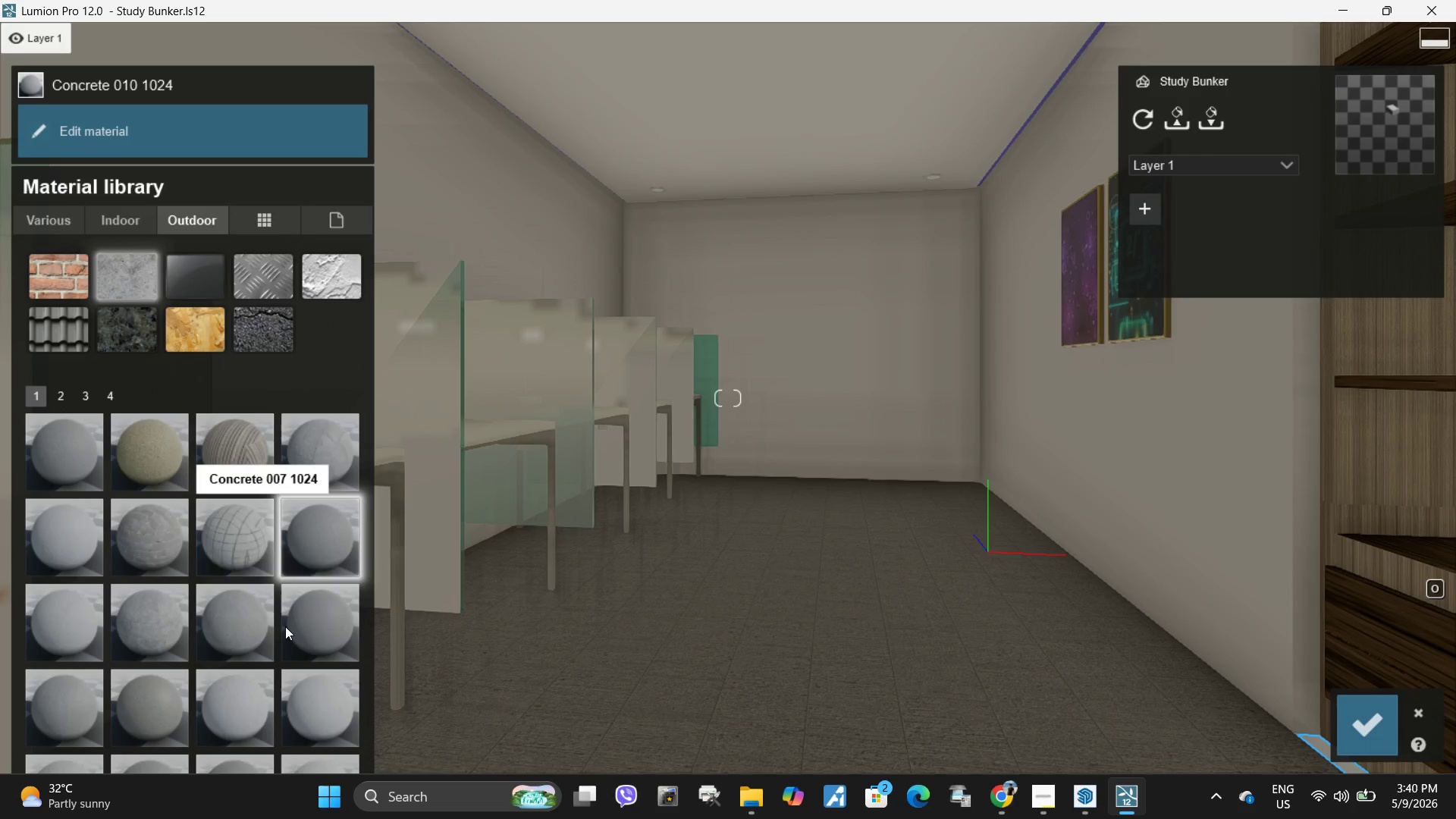 
left_click([304, 678])
 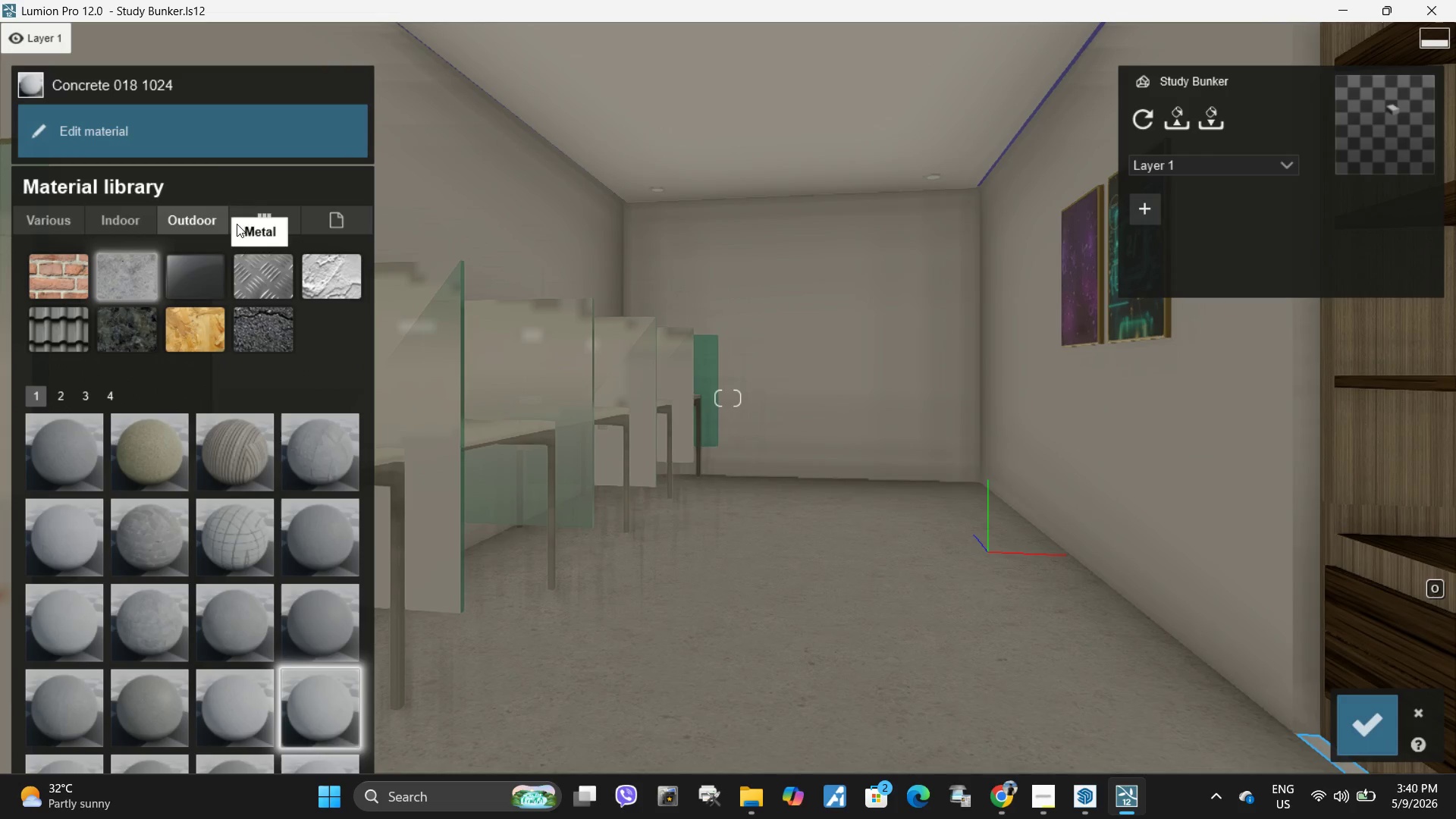 
left_click([218, 149])
 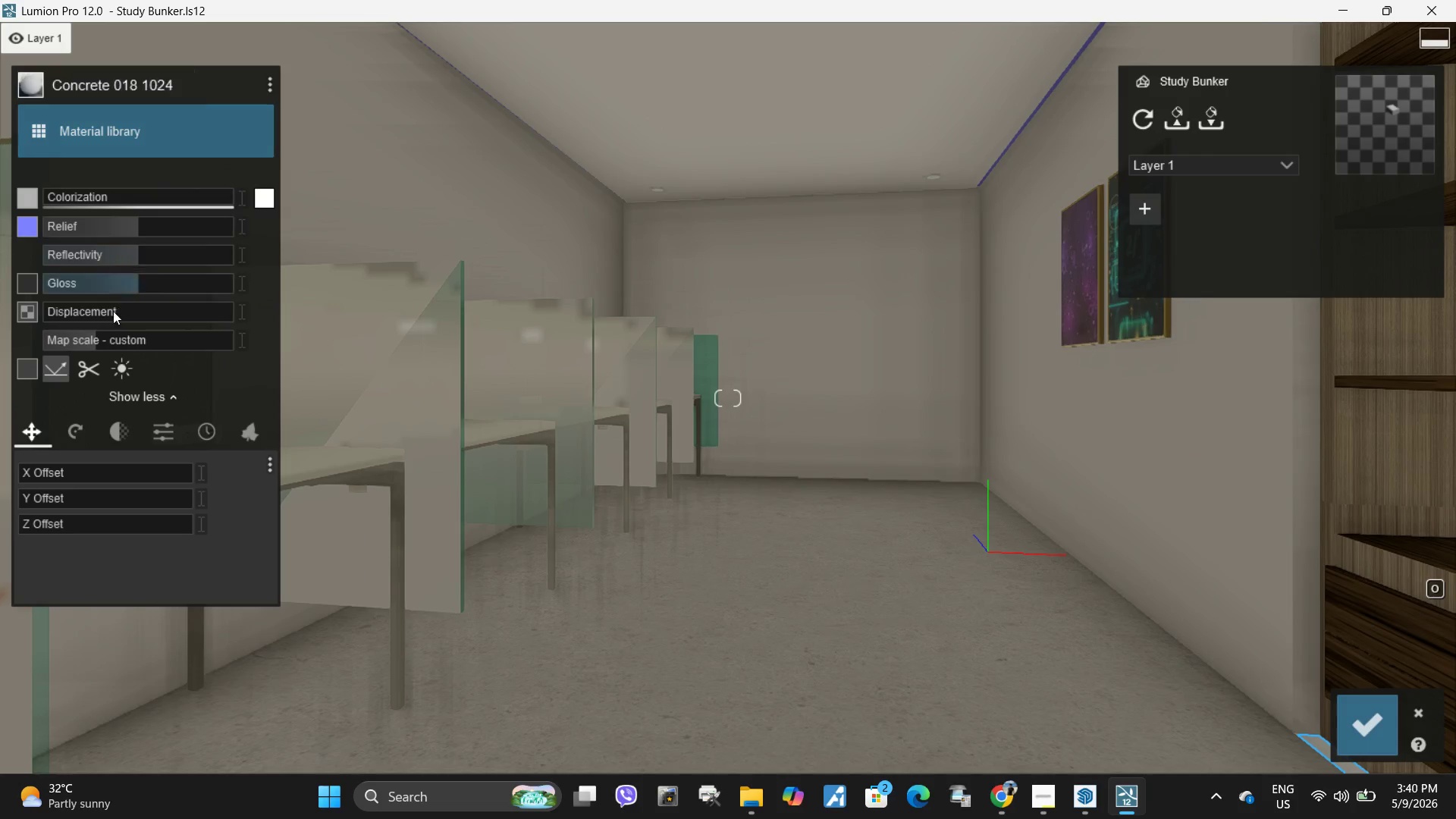 
hold_key(key=ShiftLeft, duration=2.88)
left_click_drag(start_coordinate=[98, 344], to_coordinate=[0, 310])
 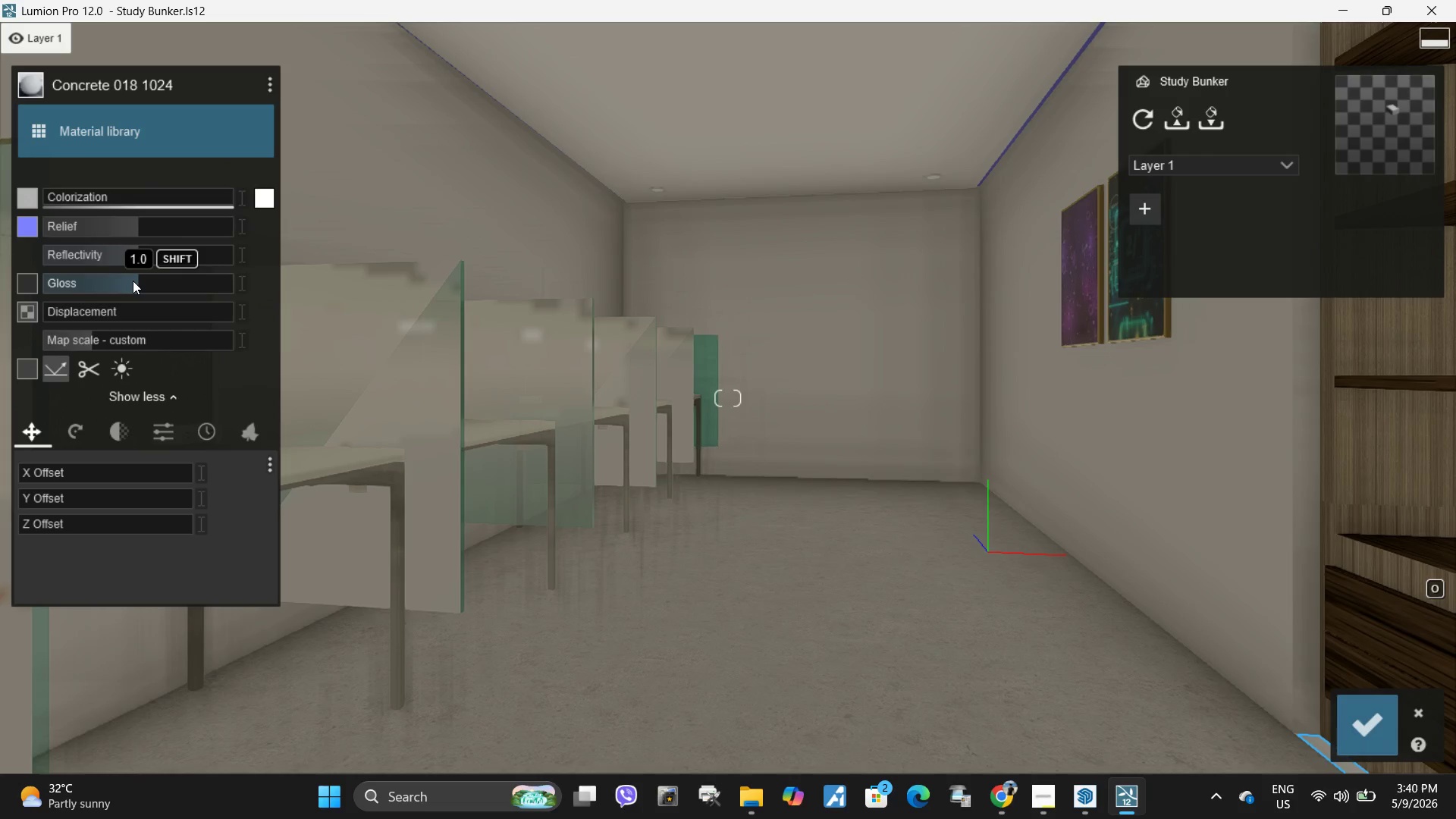 
left_click_drag(start_coordinate=[133, 281], to_coordinate=[93, 262])
 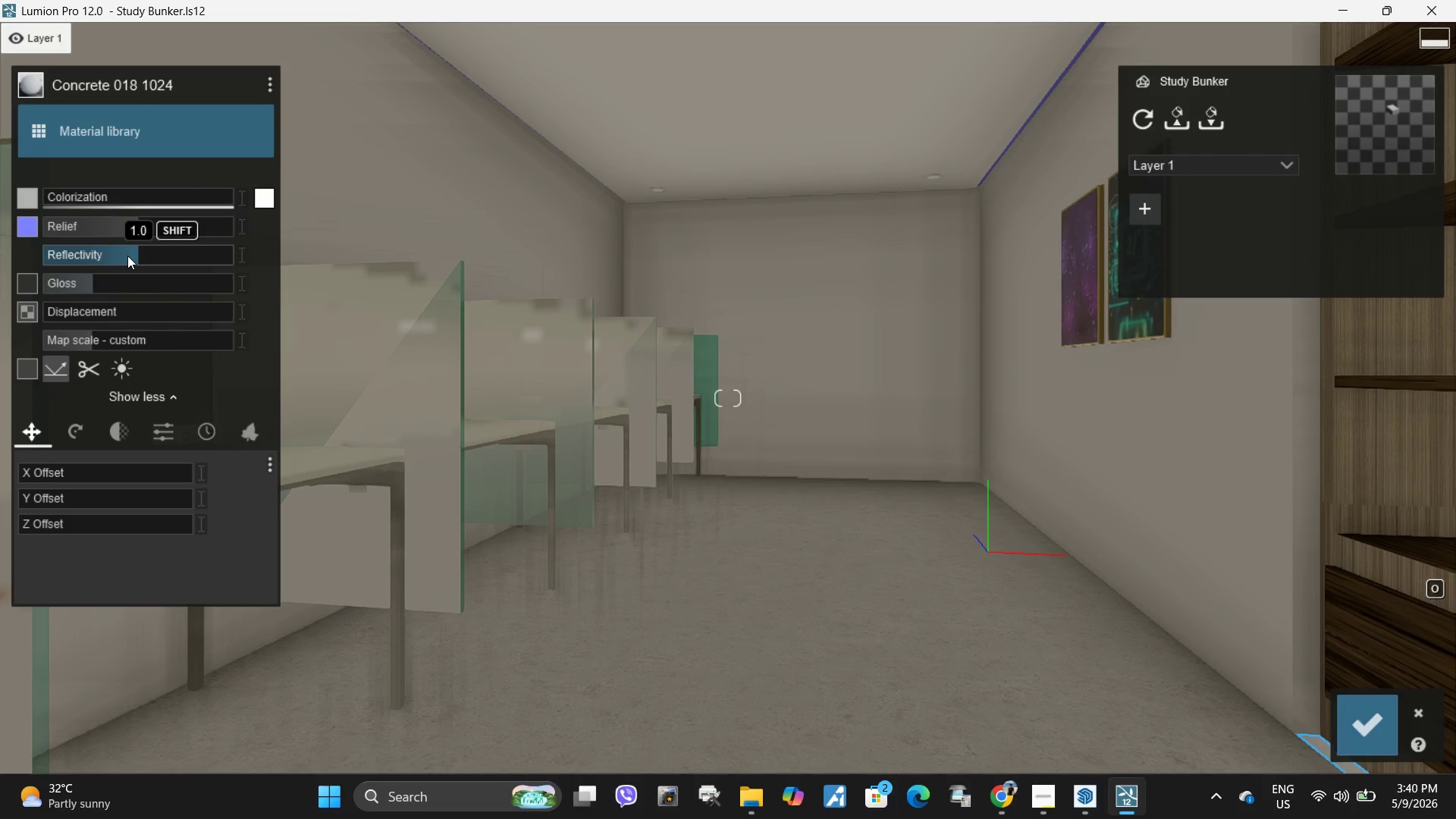 
left_click_drag(start_coordinate=[127, 256], to_coordinate=[174, 279])
 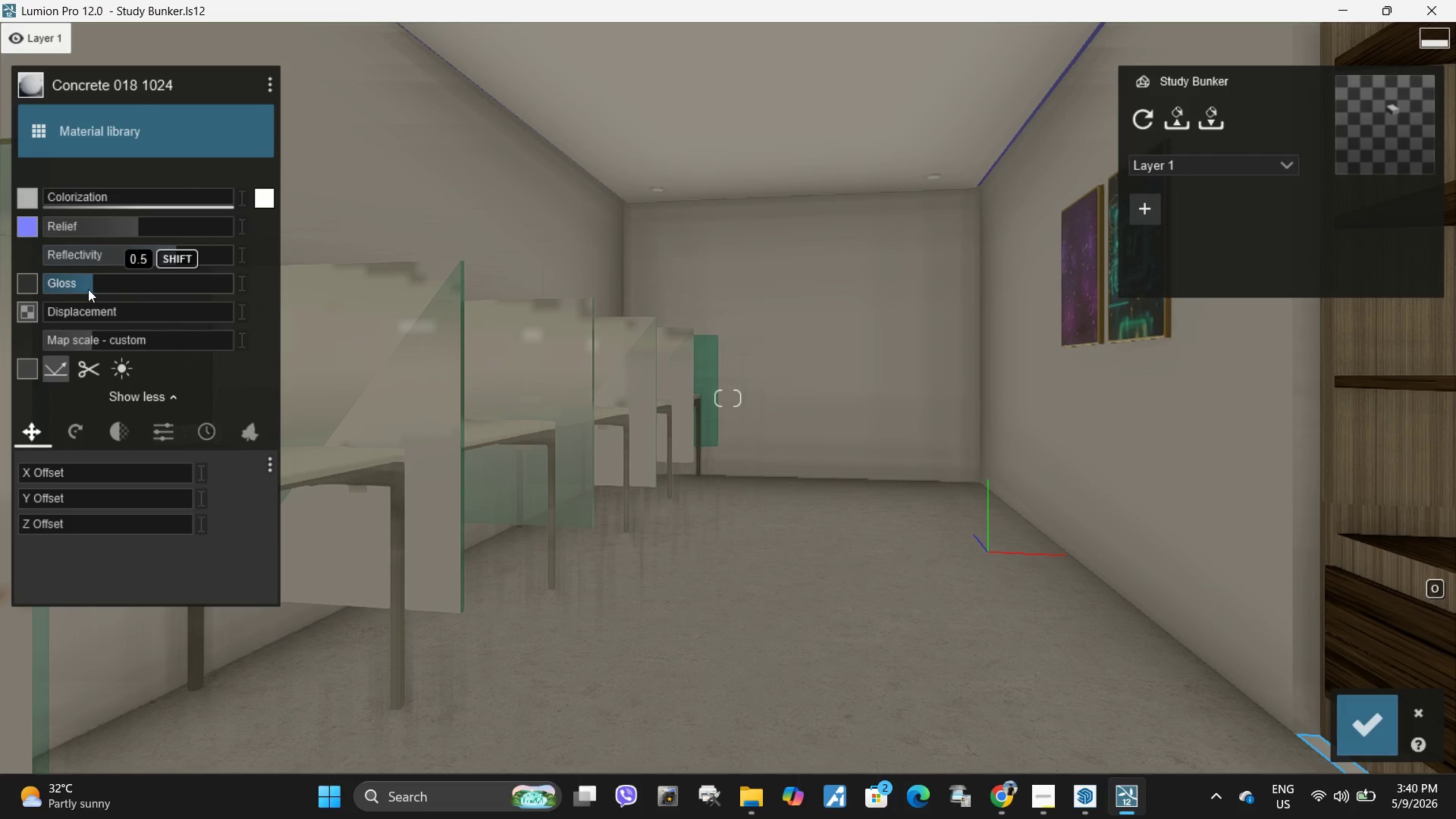 
left_click_drag(start_coordinate=[88, 289], to_coordinate=[69, 284])
 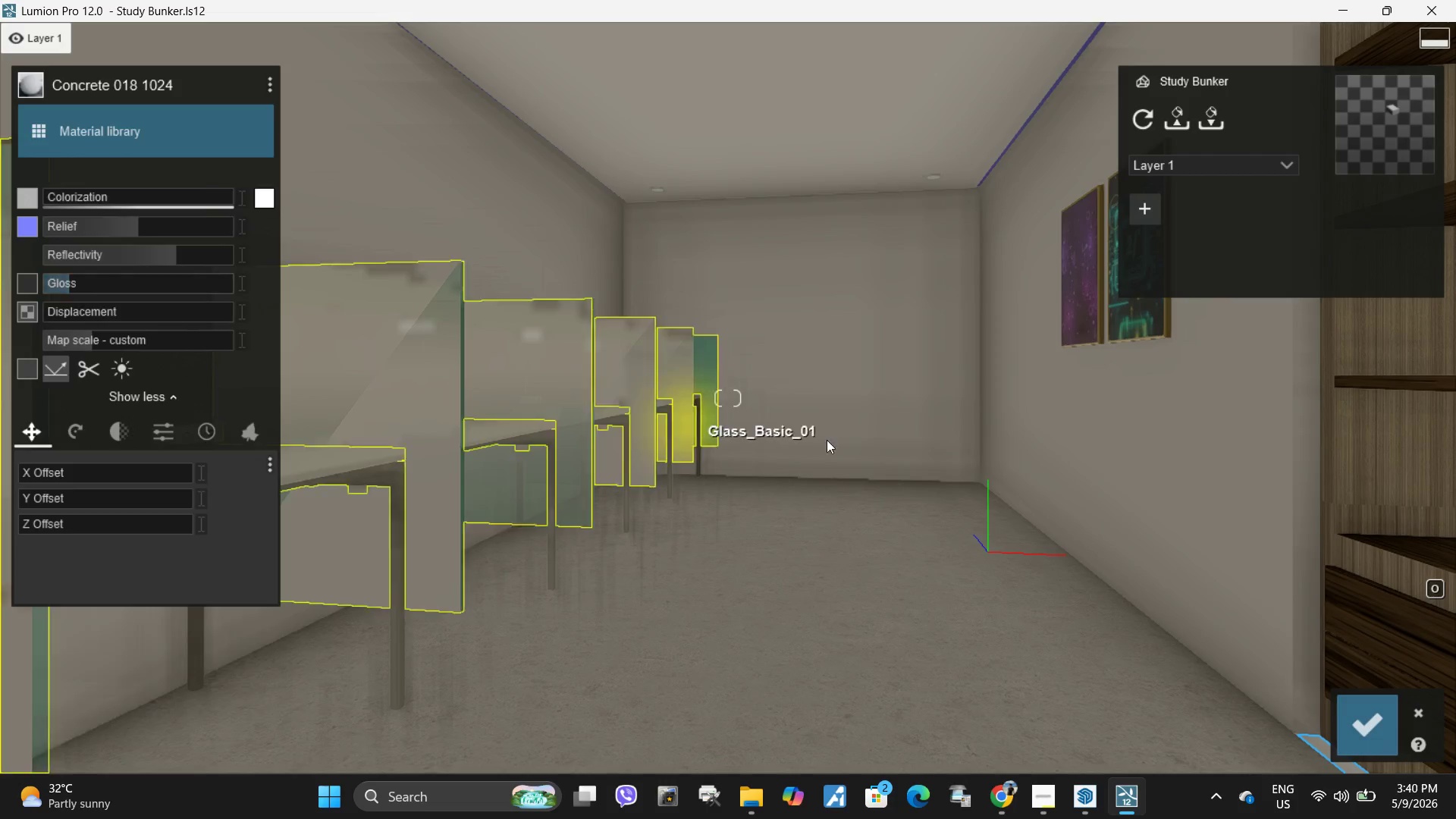 
left_click([828, 440])
 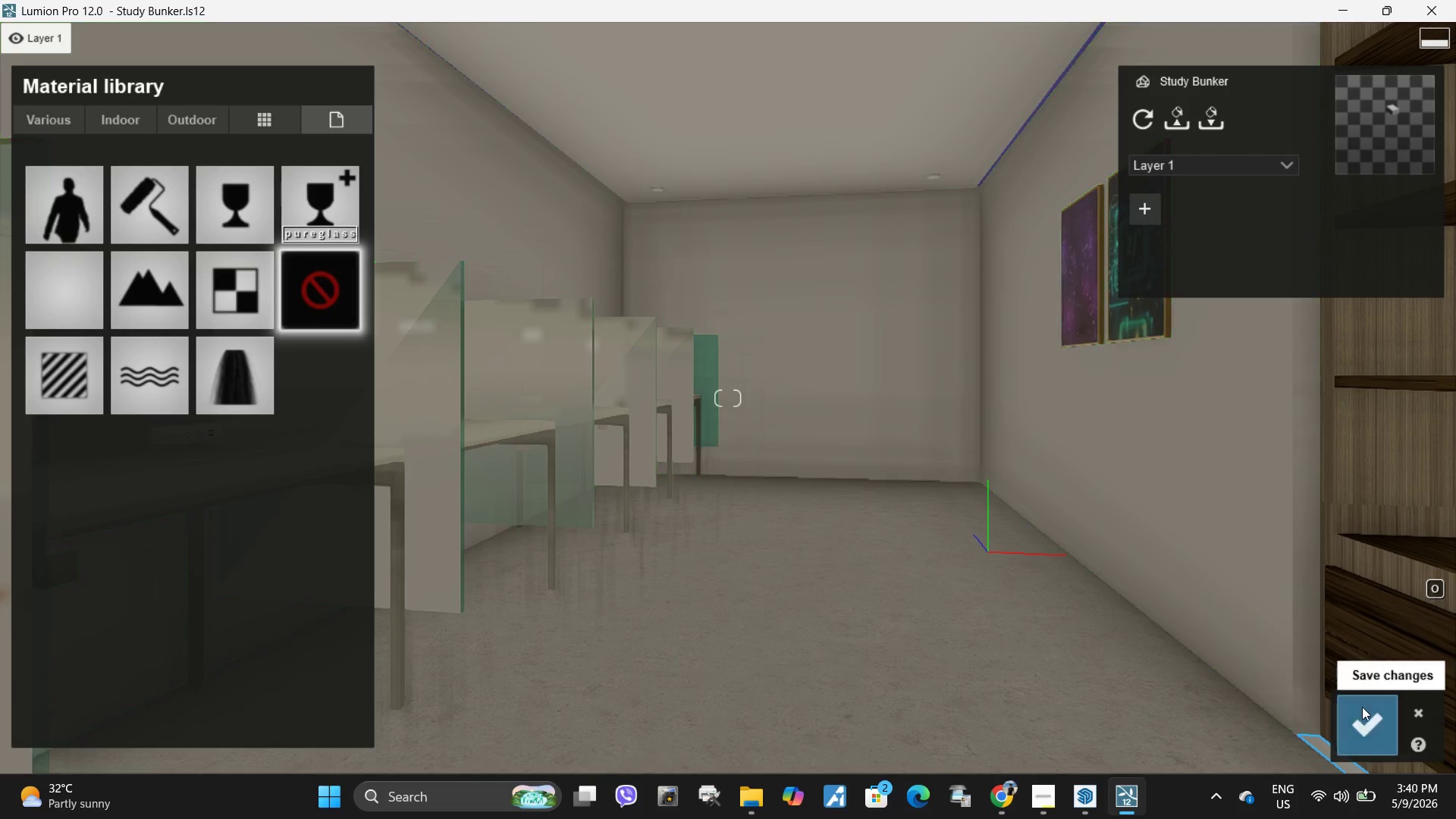 
left_click([1365, 725])
 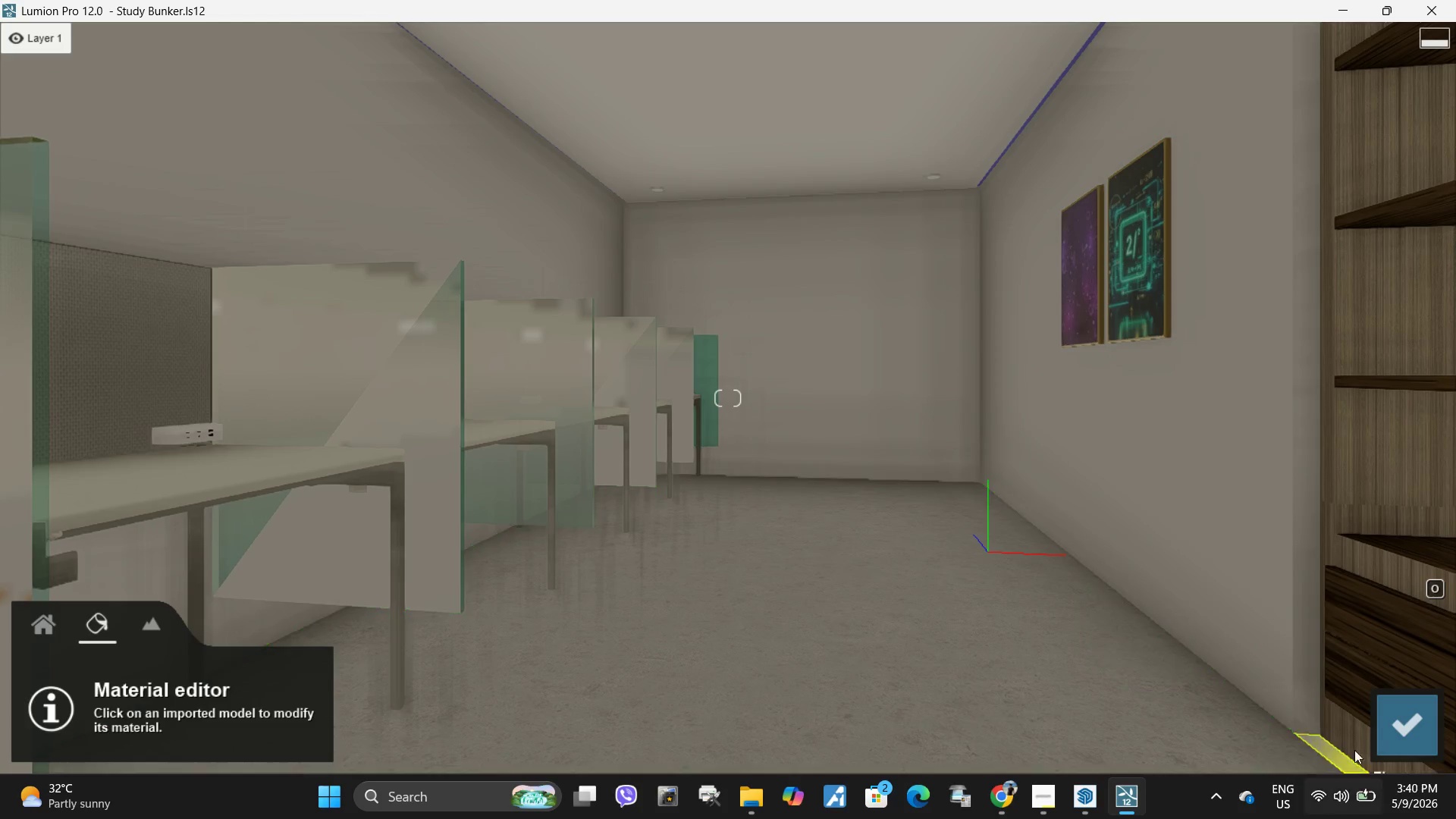 
left_click([1417, 730])
 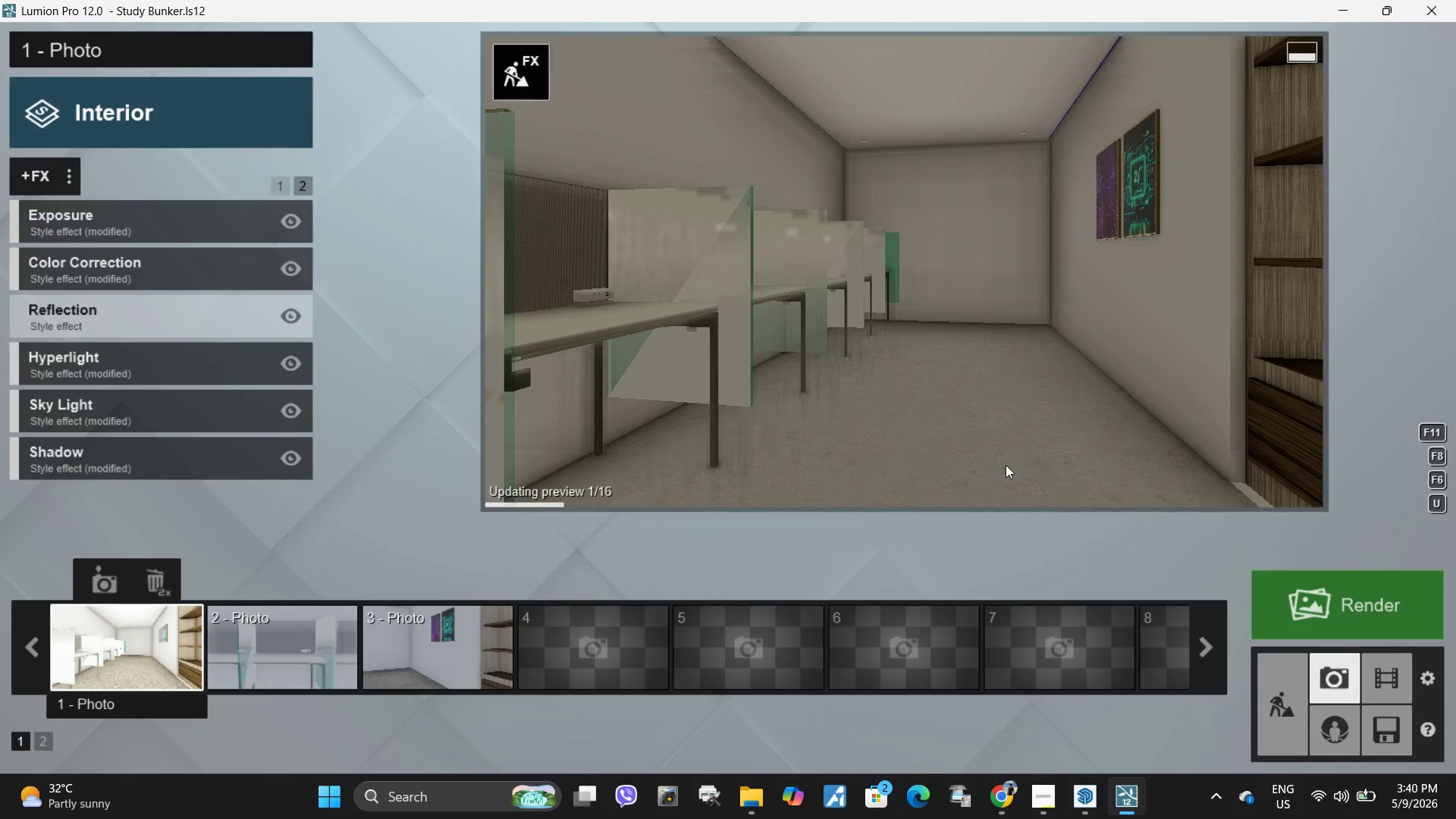 
left_click([955, 398])
 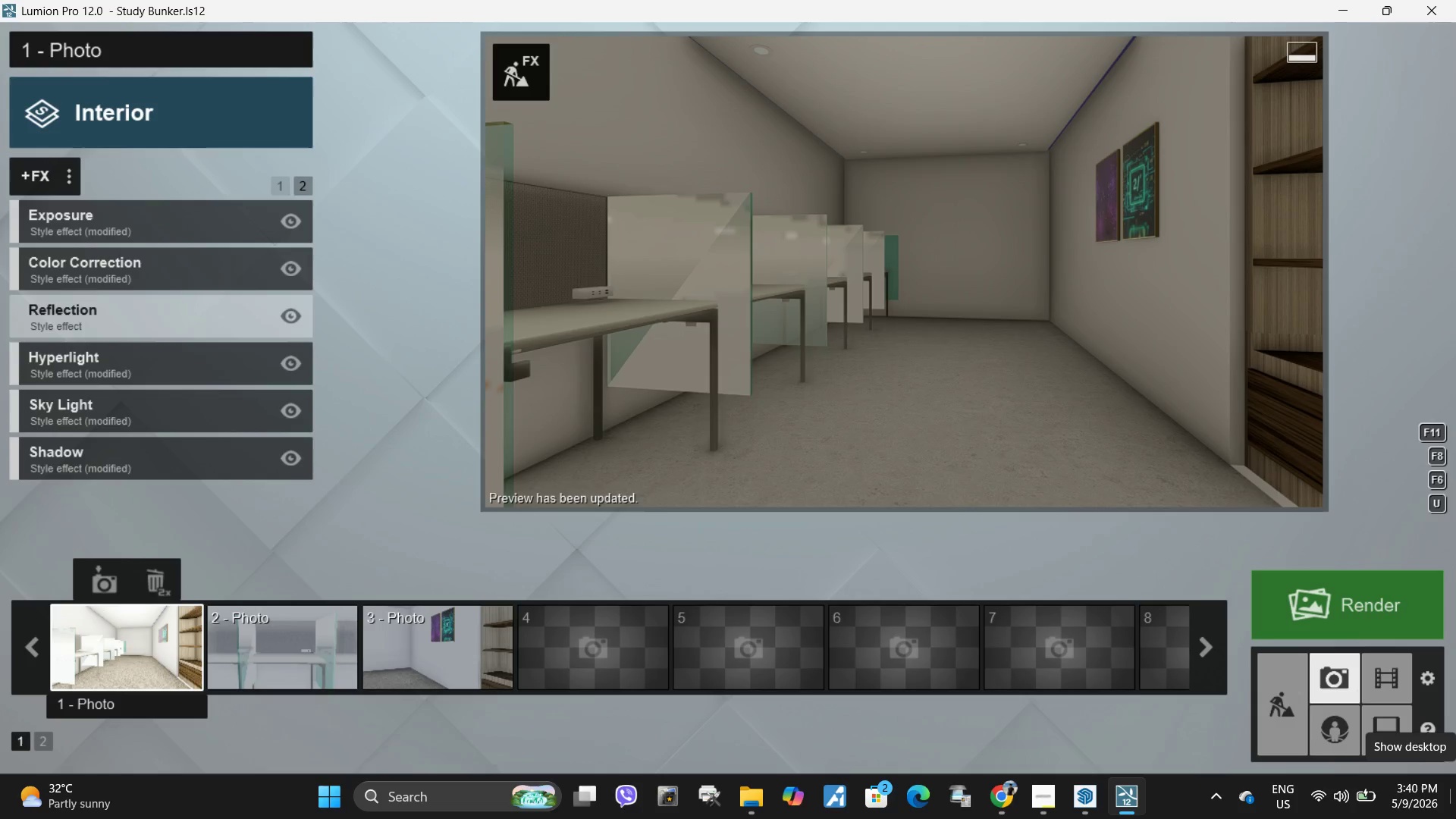 
wait(7.3)
 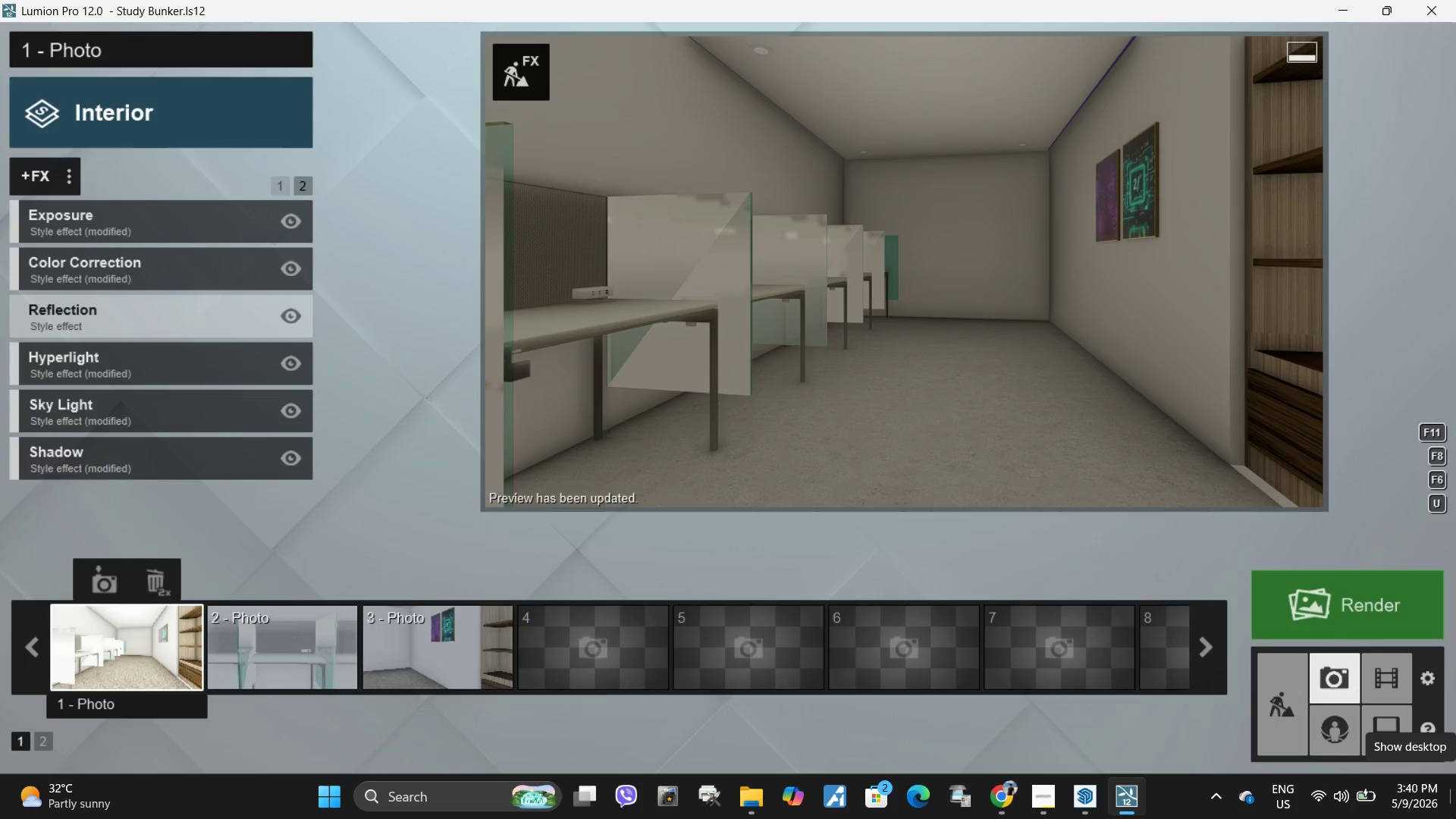 
left_click([539, 64])
 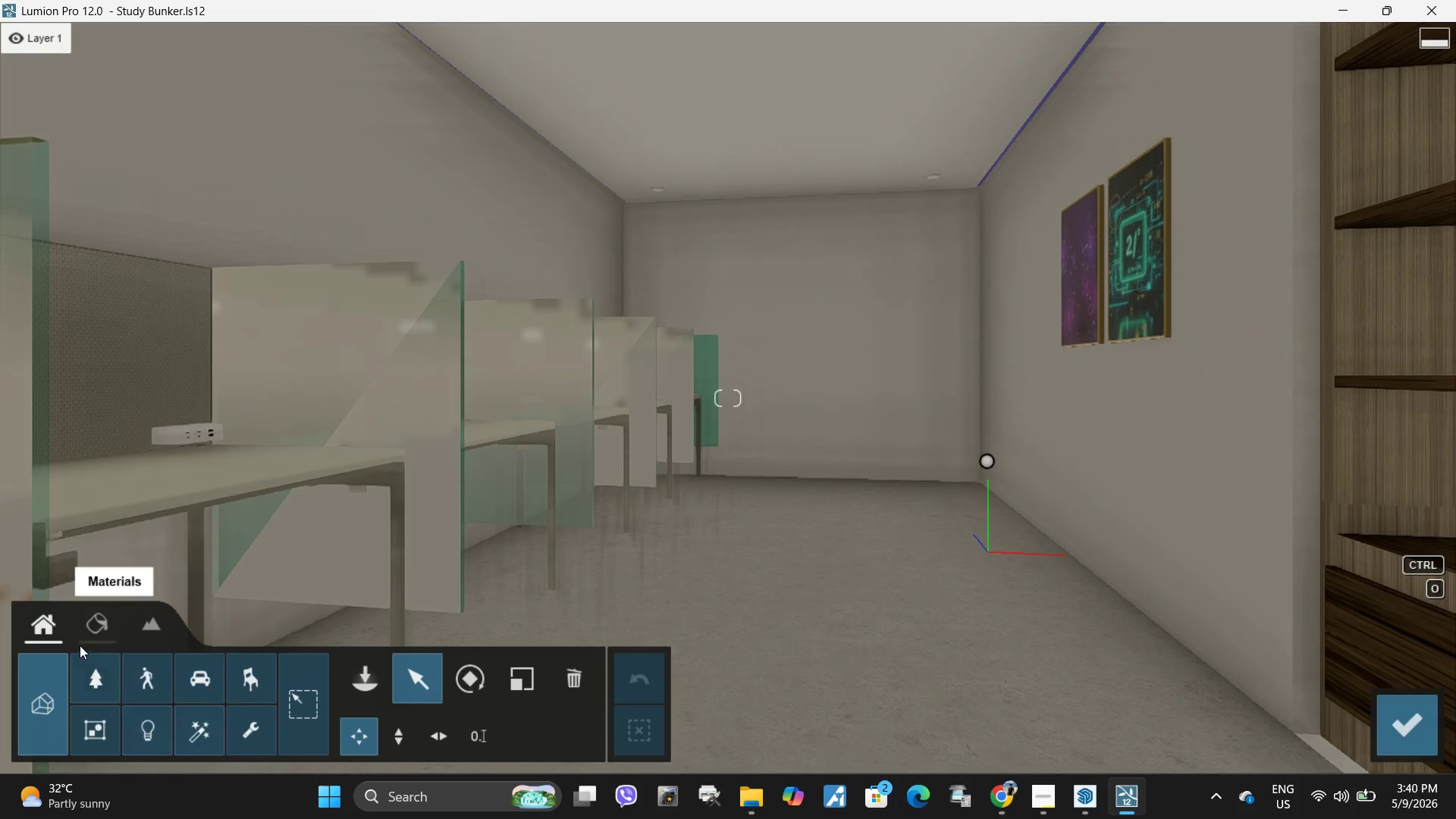 
left_click([98, 630])
 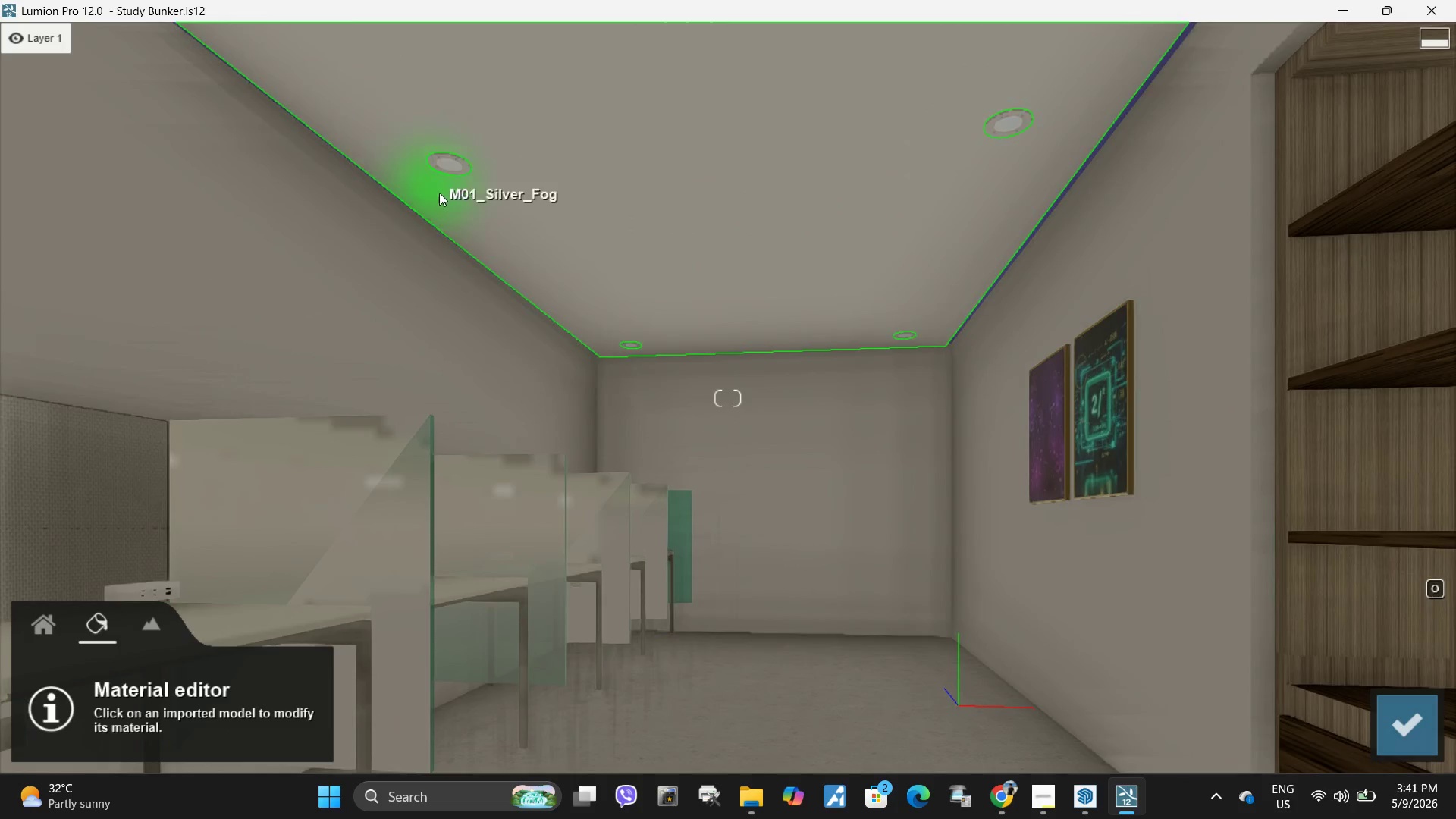 
left_click([448, 167])
 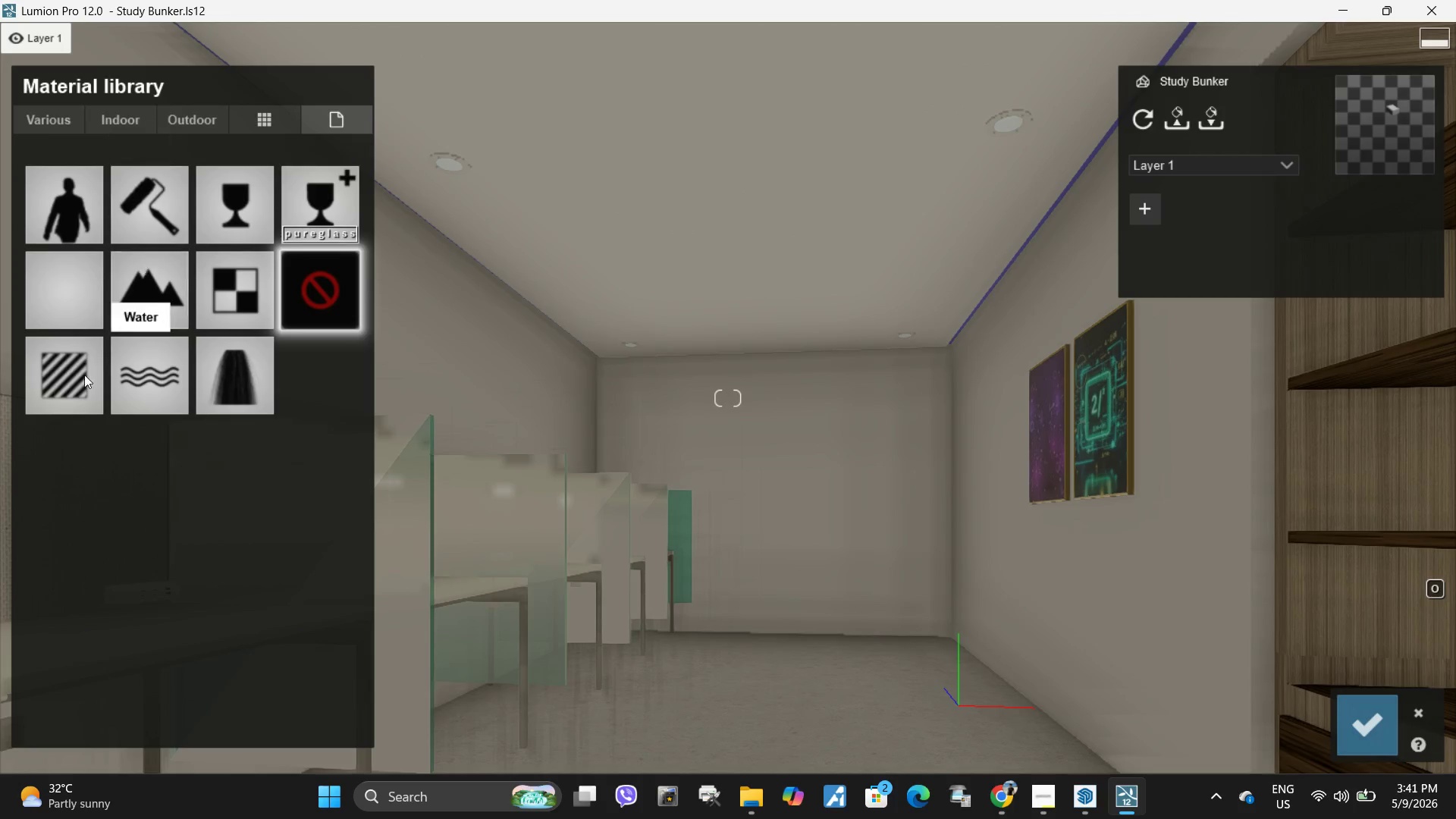 
left_click([49, 393])
 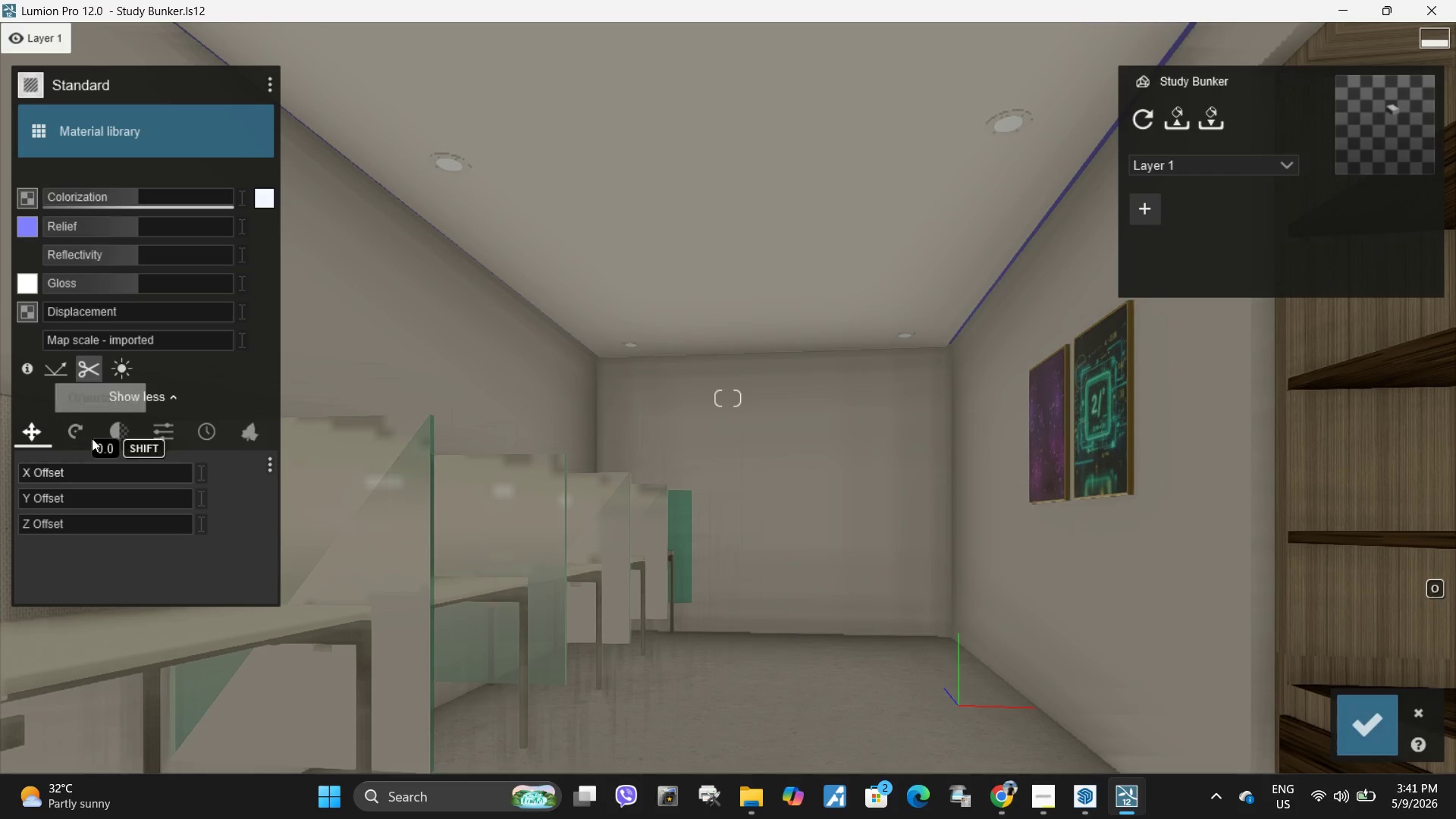 
left_click([130, 442])
 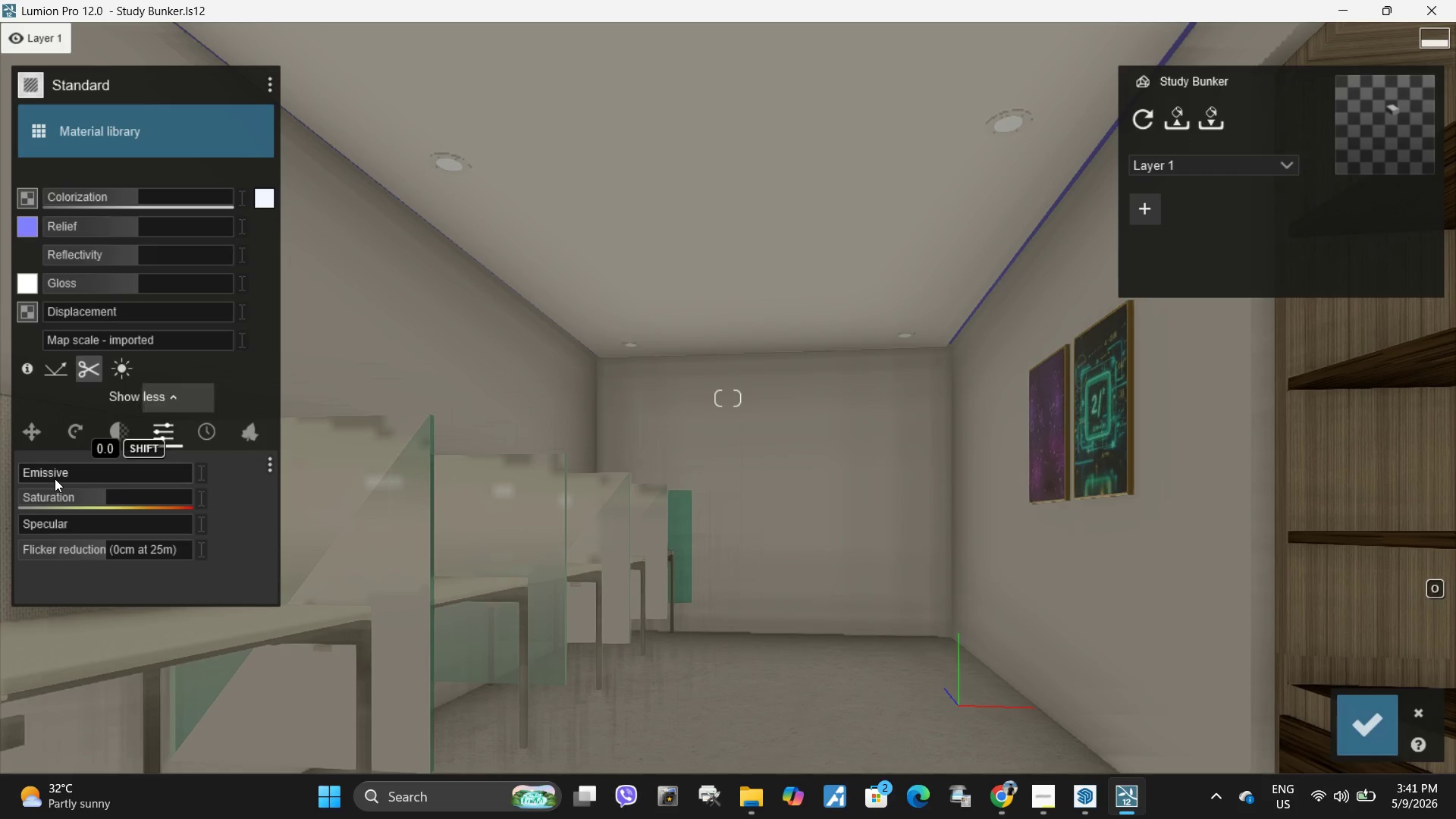 
left_click_drag(start_coordinate=[54, 475], to_coordinate=[43, 474])
 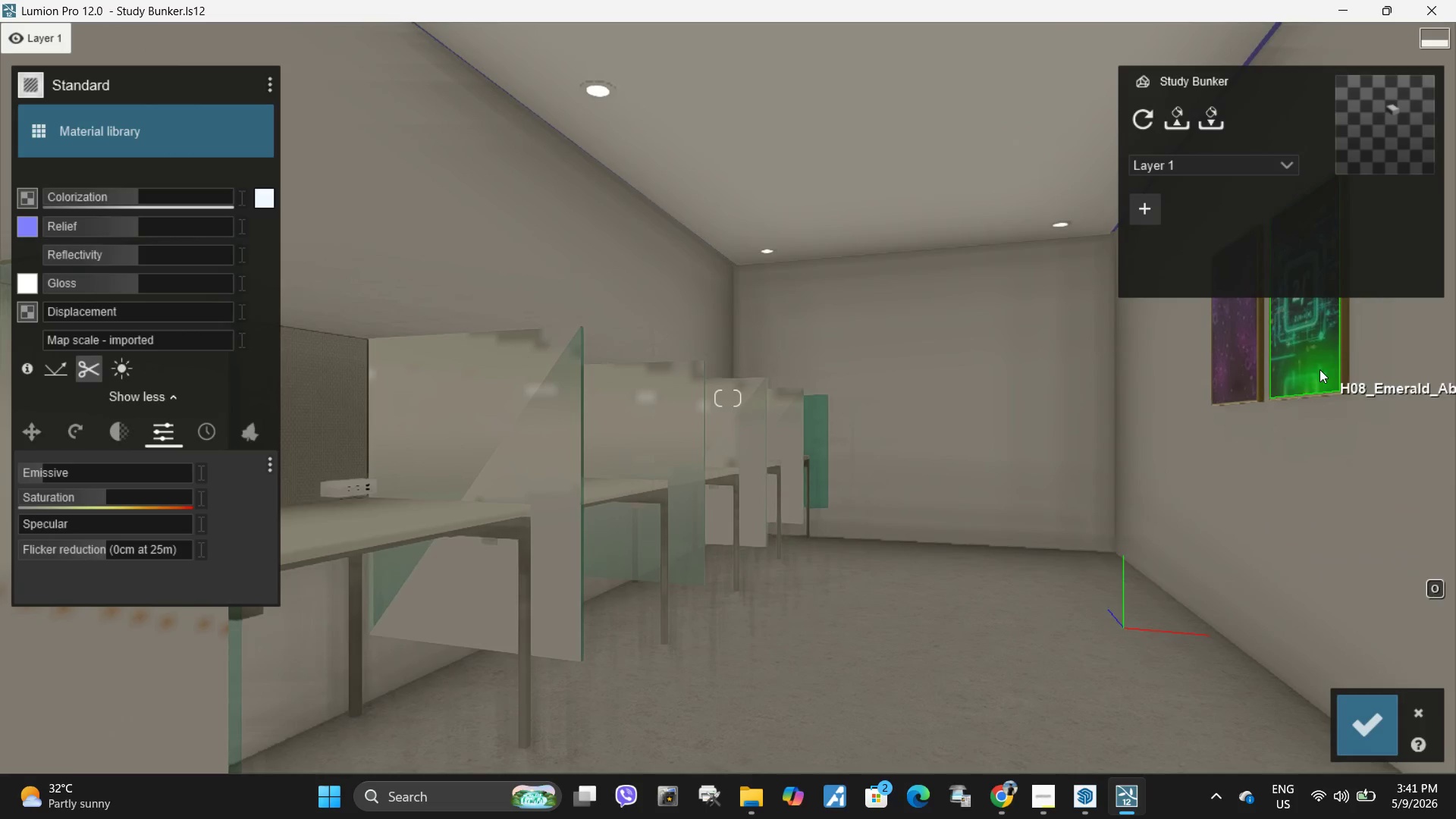 
left_click([1308, 357])
 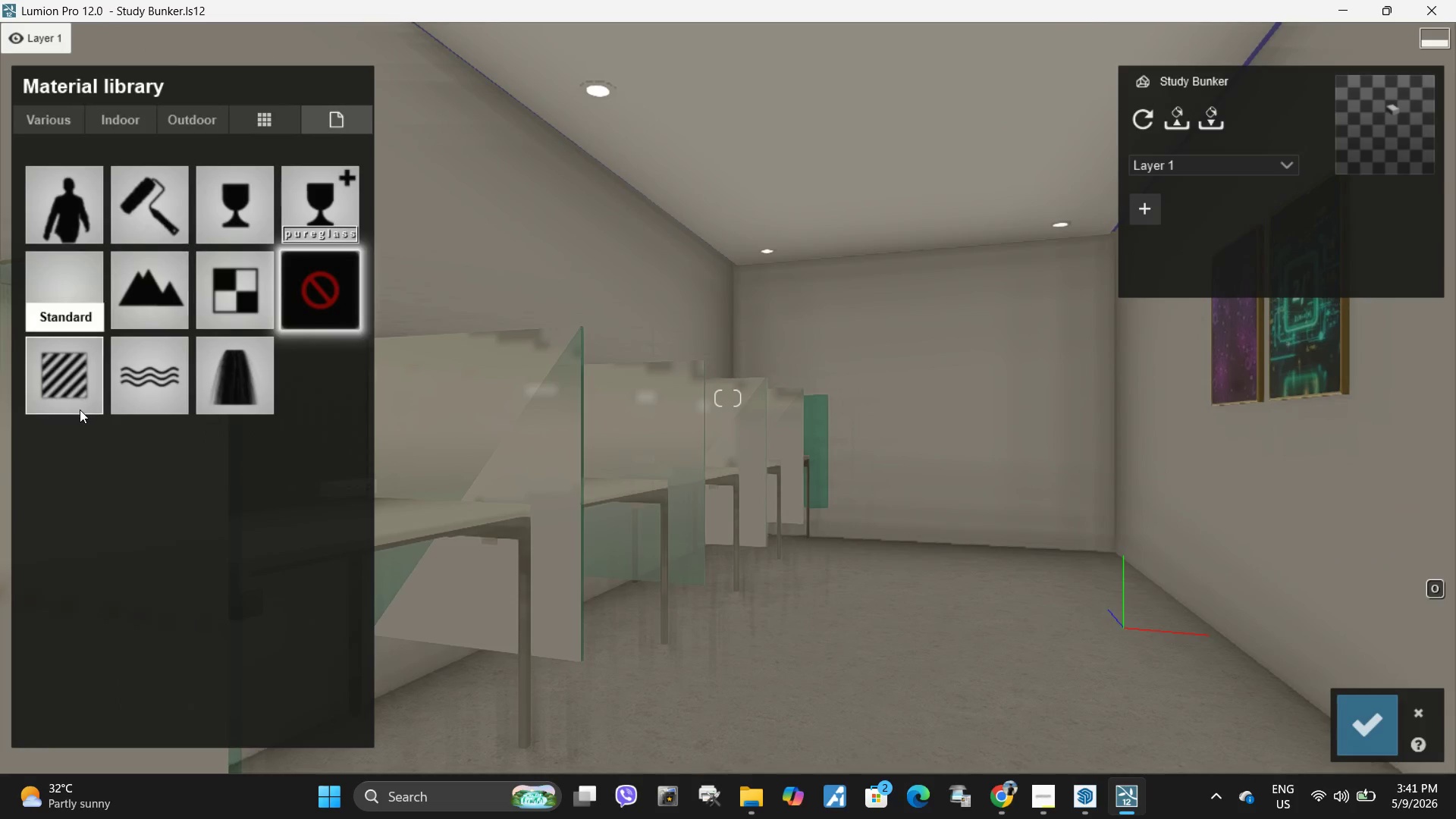 
left_click([77, 410])
 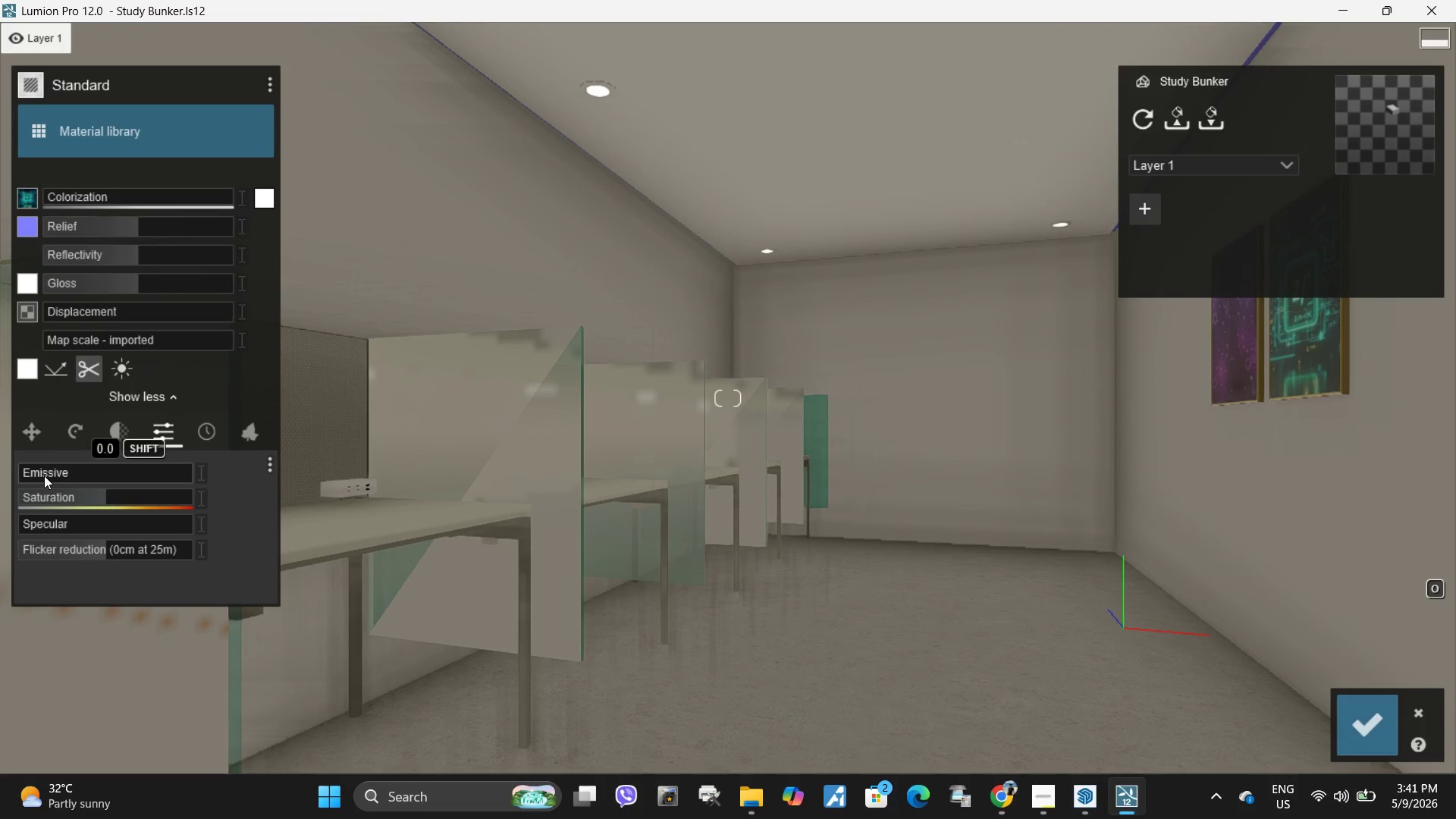 
left_click_drag(start_coordinate=[44, 475], to_coordinate=[36, 481])
 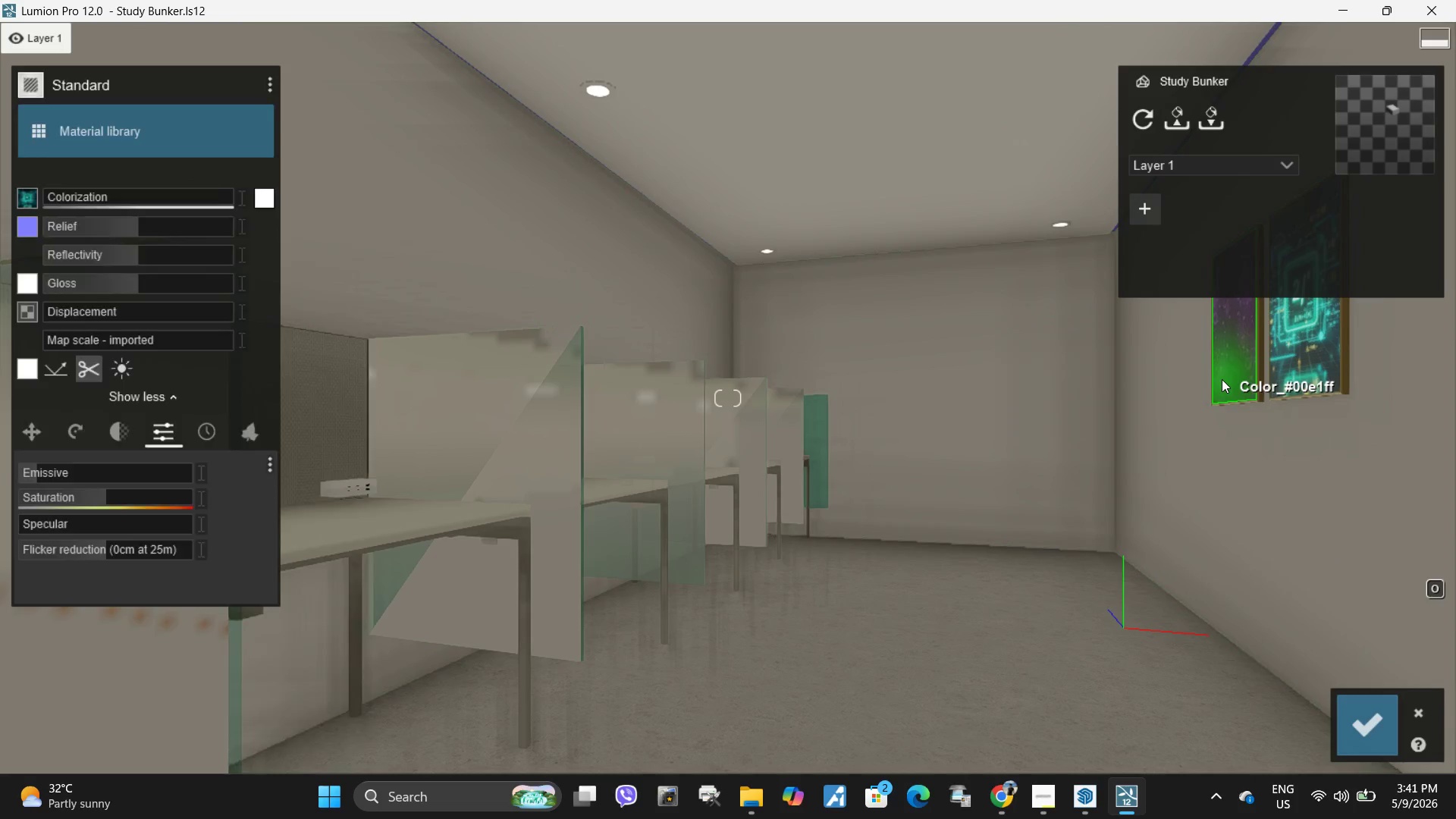 
left_click([1222, 379])
 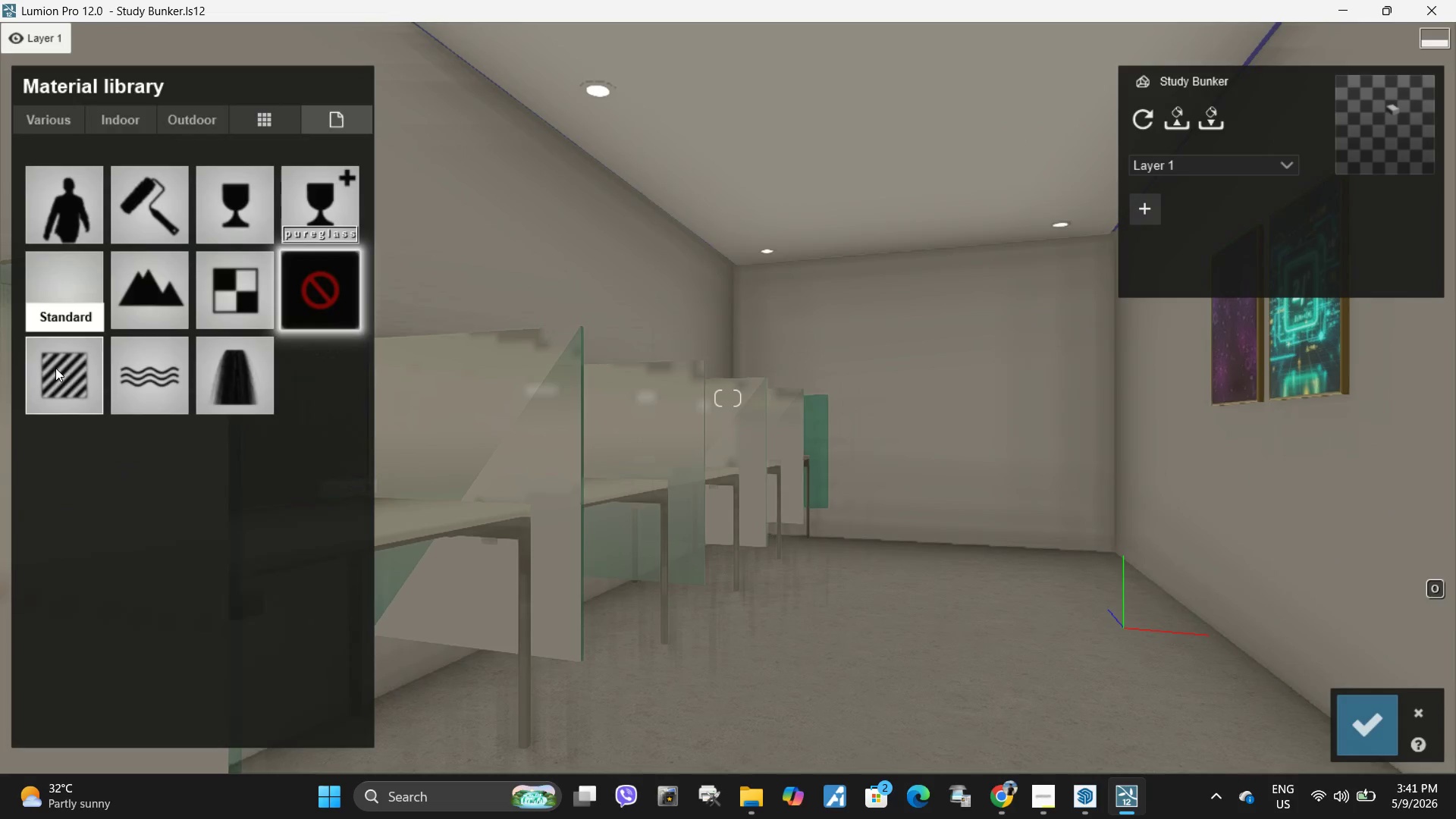 
left_click([55, 368])
 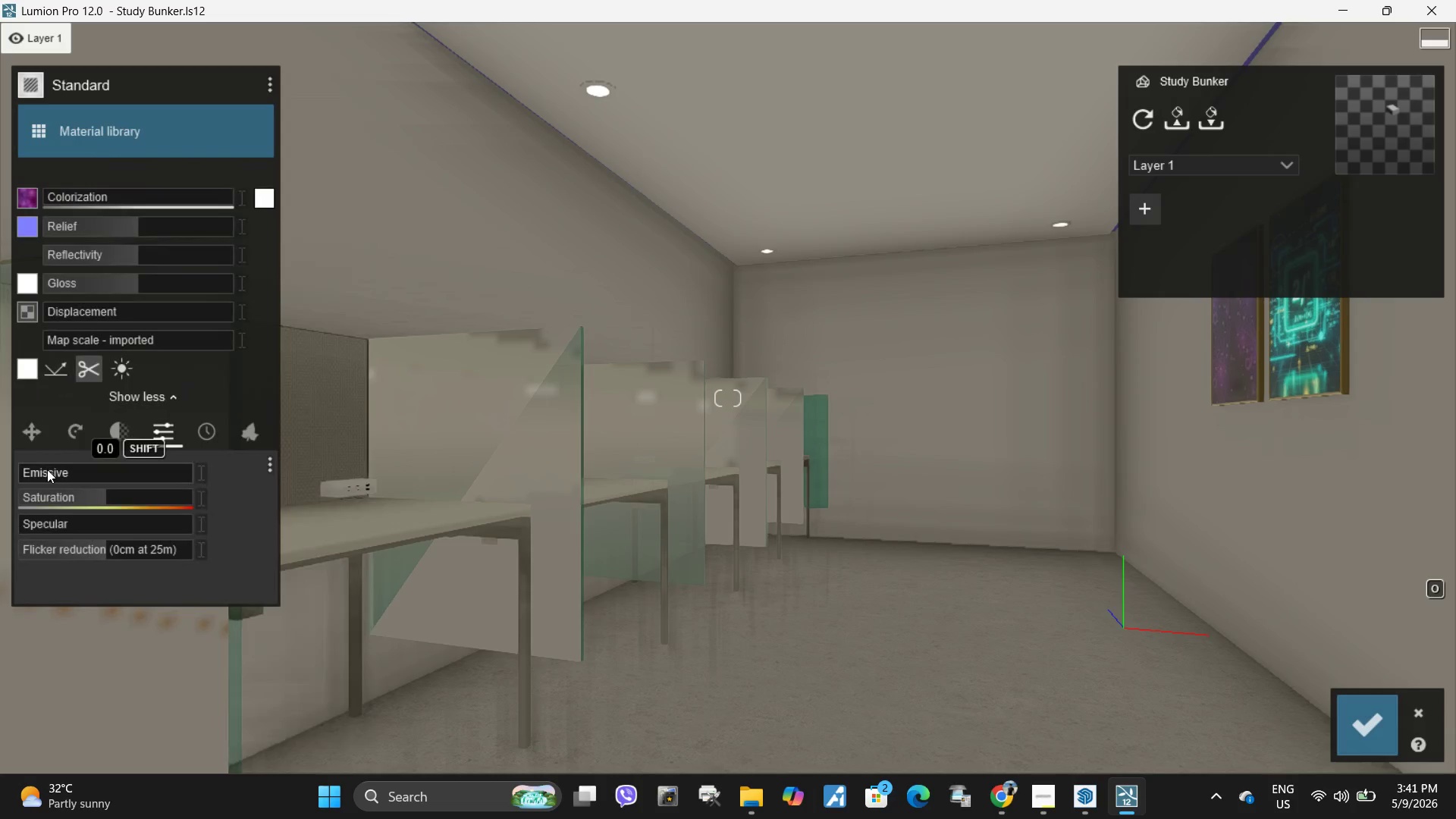 
left_click_drag(start_coordinate=[49, 473], to_coordinate=[39, 479])
 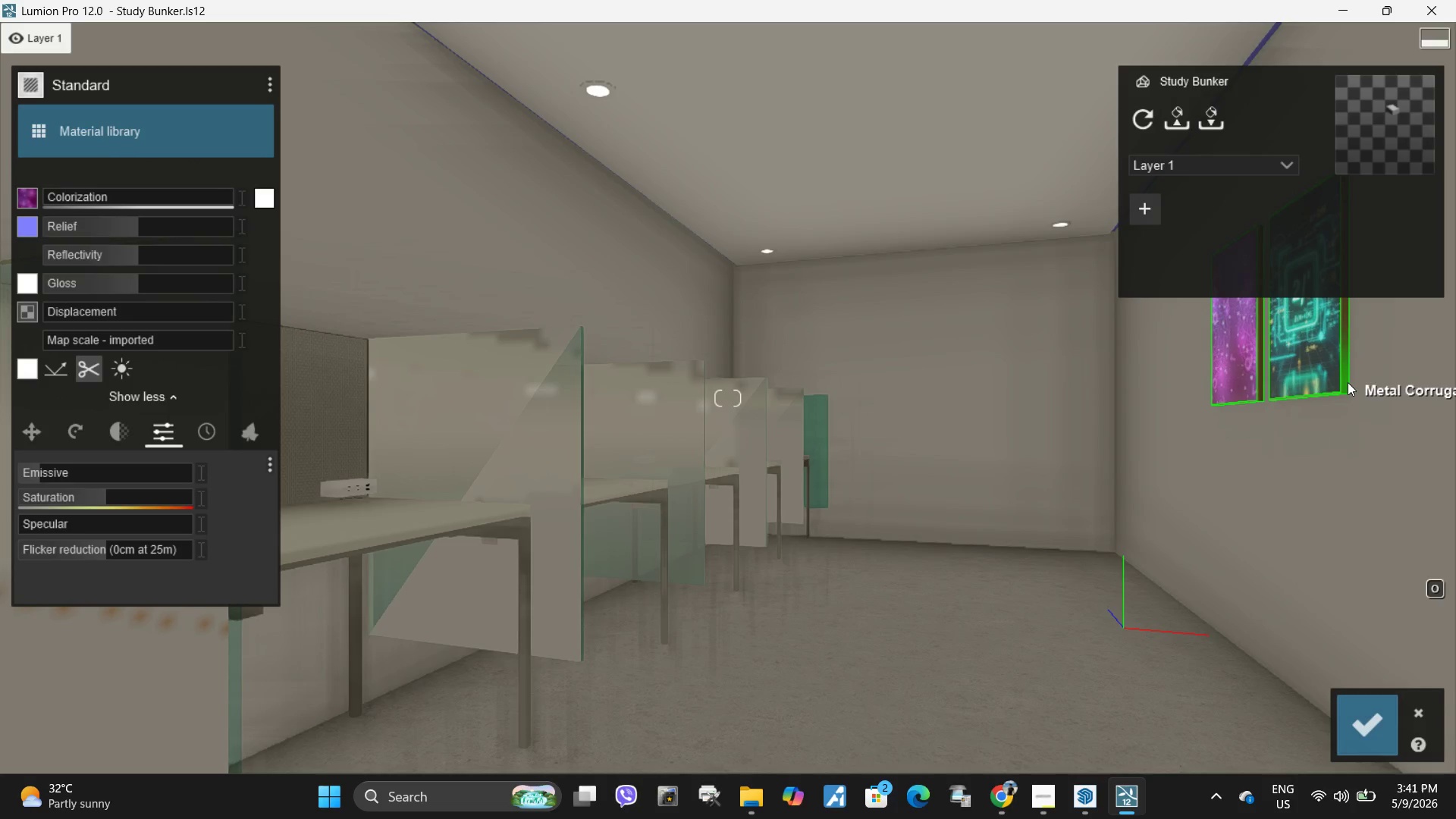 
left_click([1348, 382])
 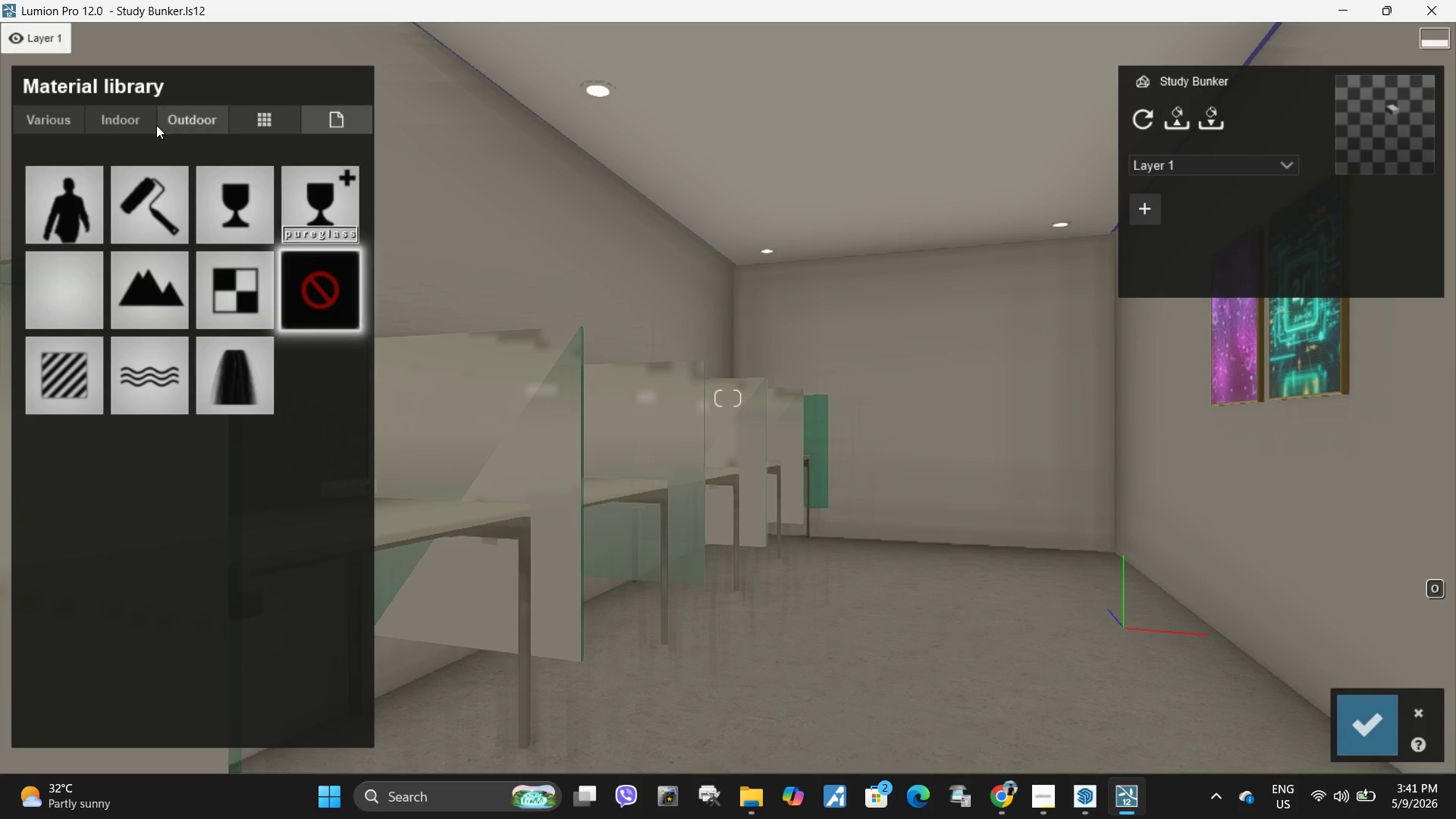 
left_click([149, 121])
 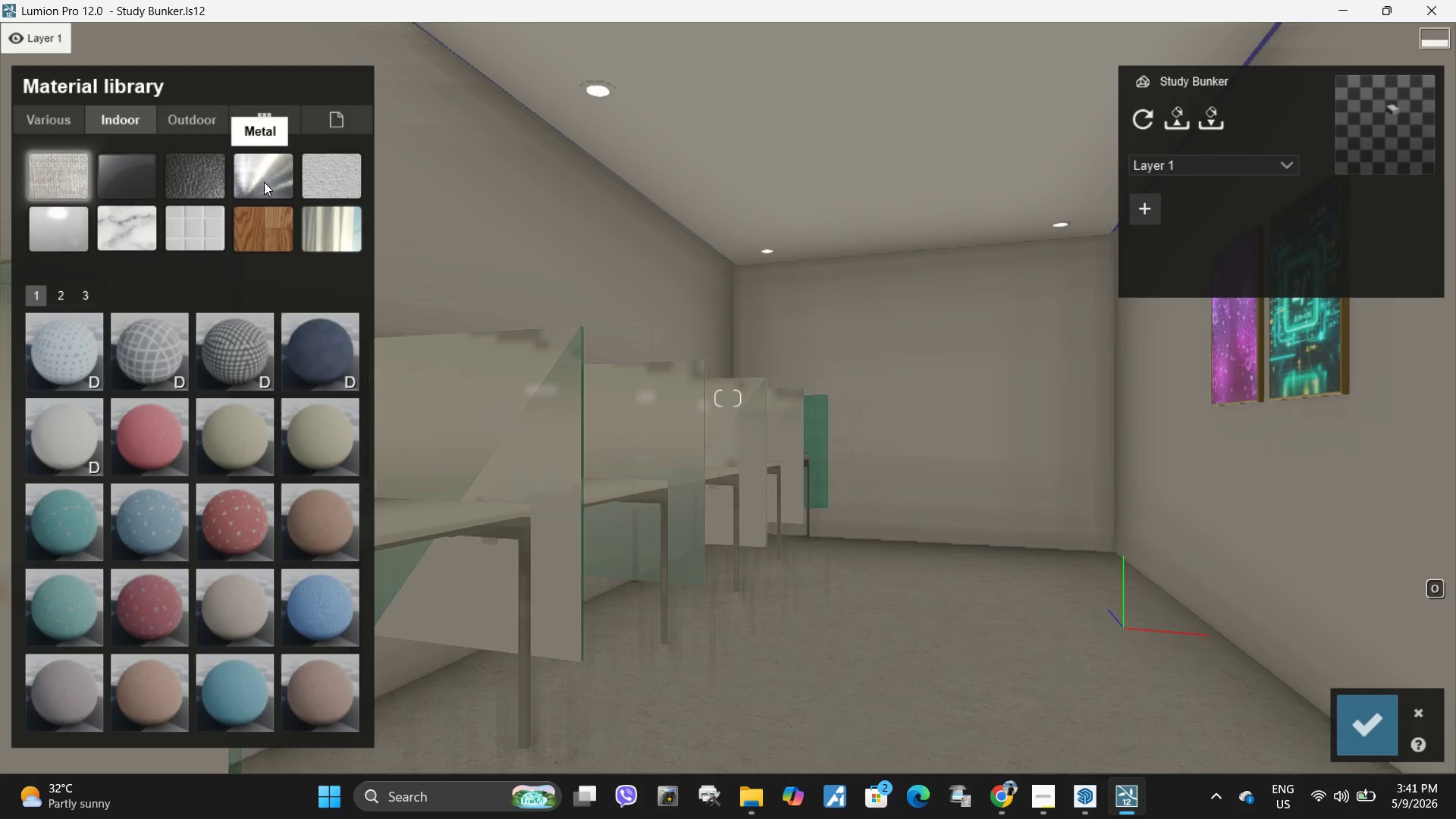 
left_click([264, 182])
 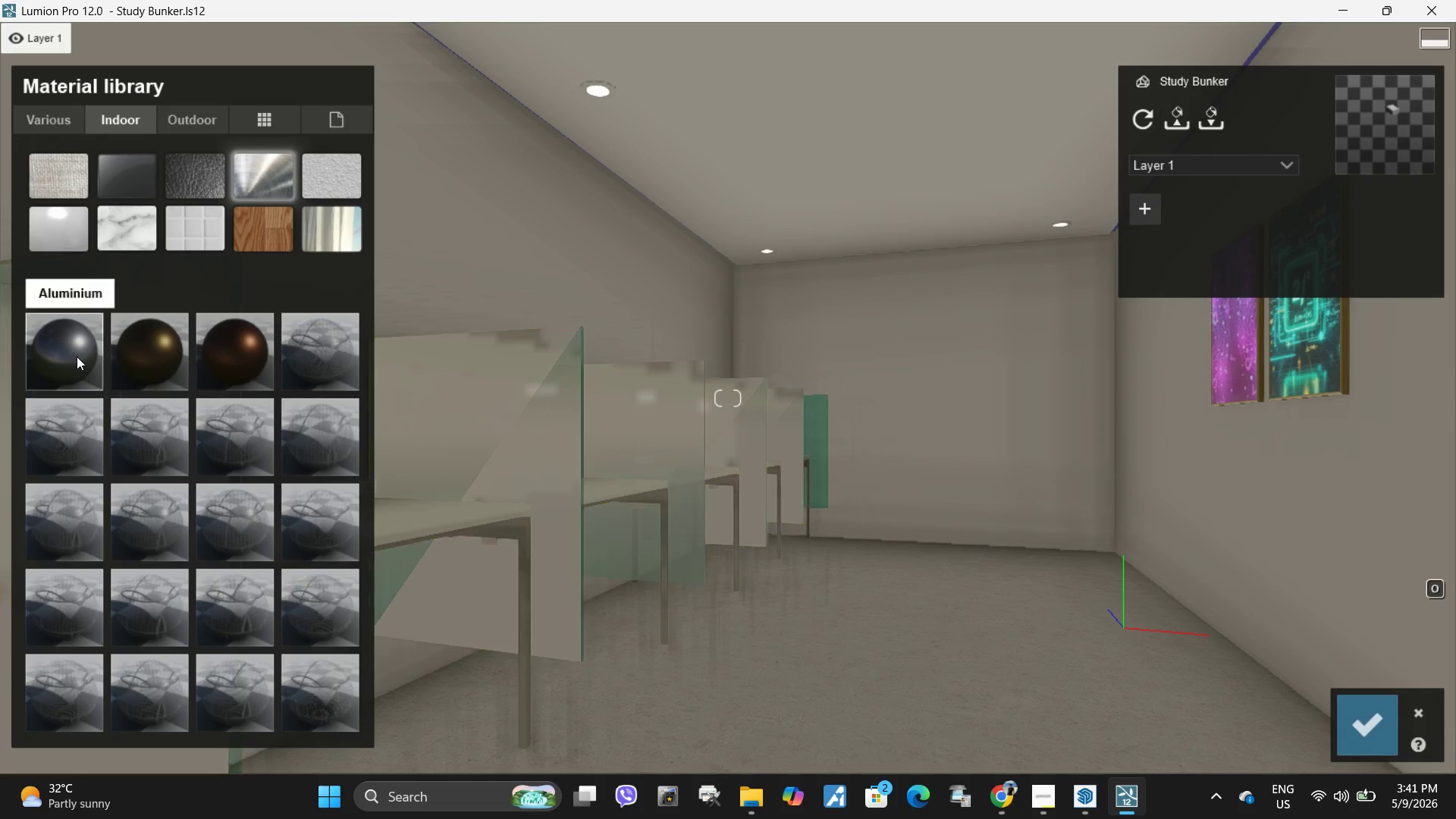 
left_click([77, 356])
 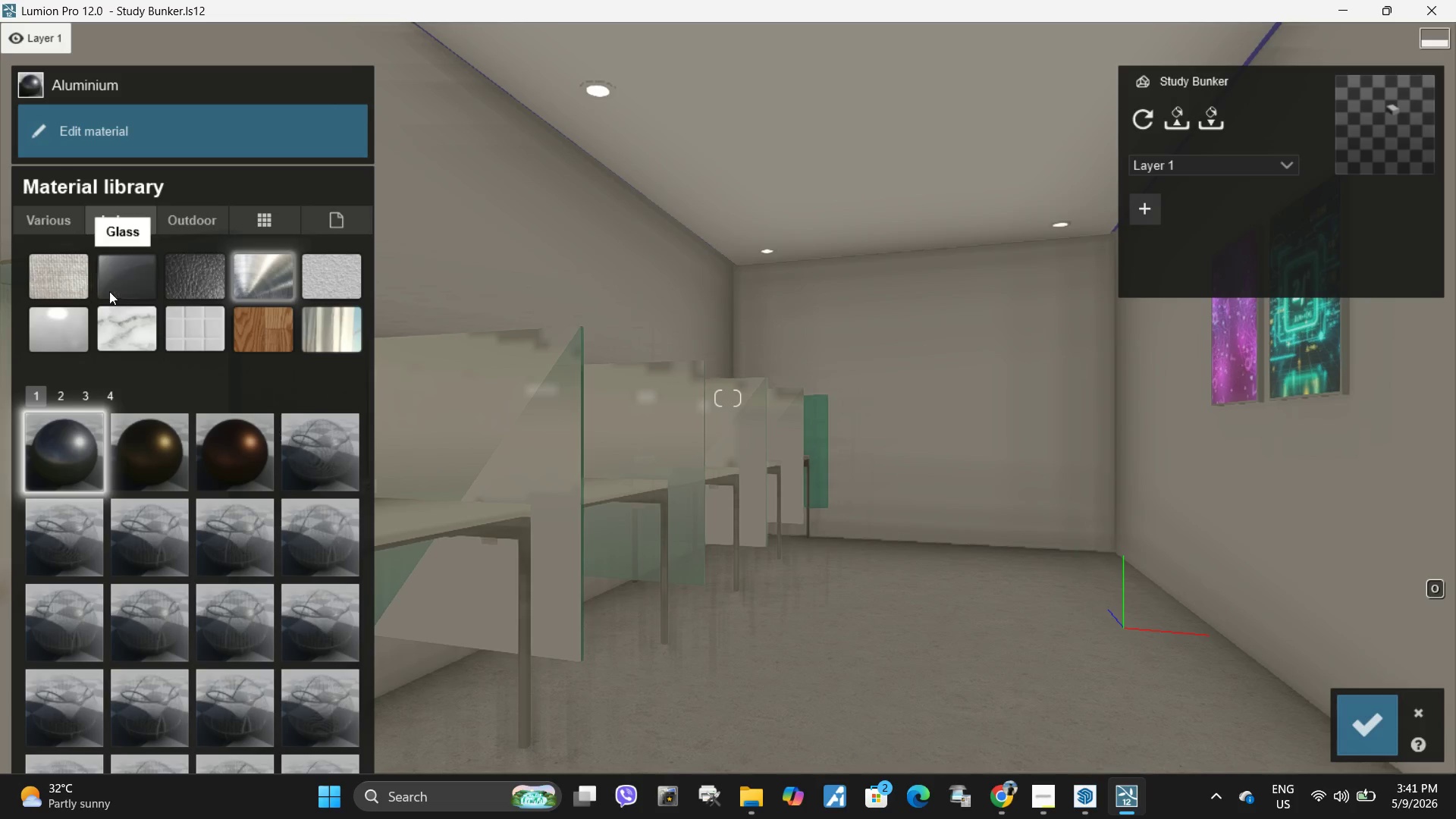 
left_click([158, 131])
 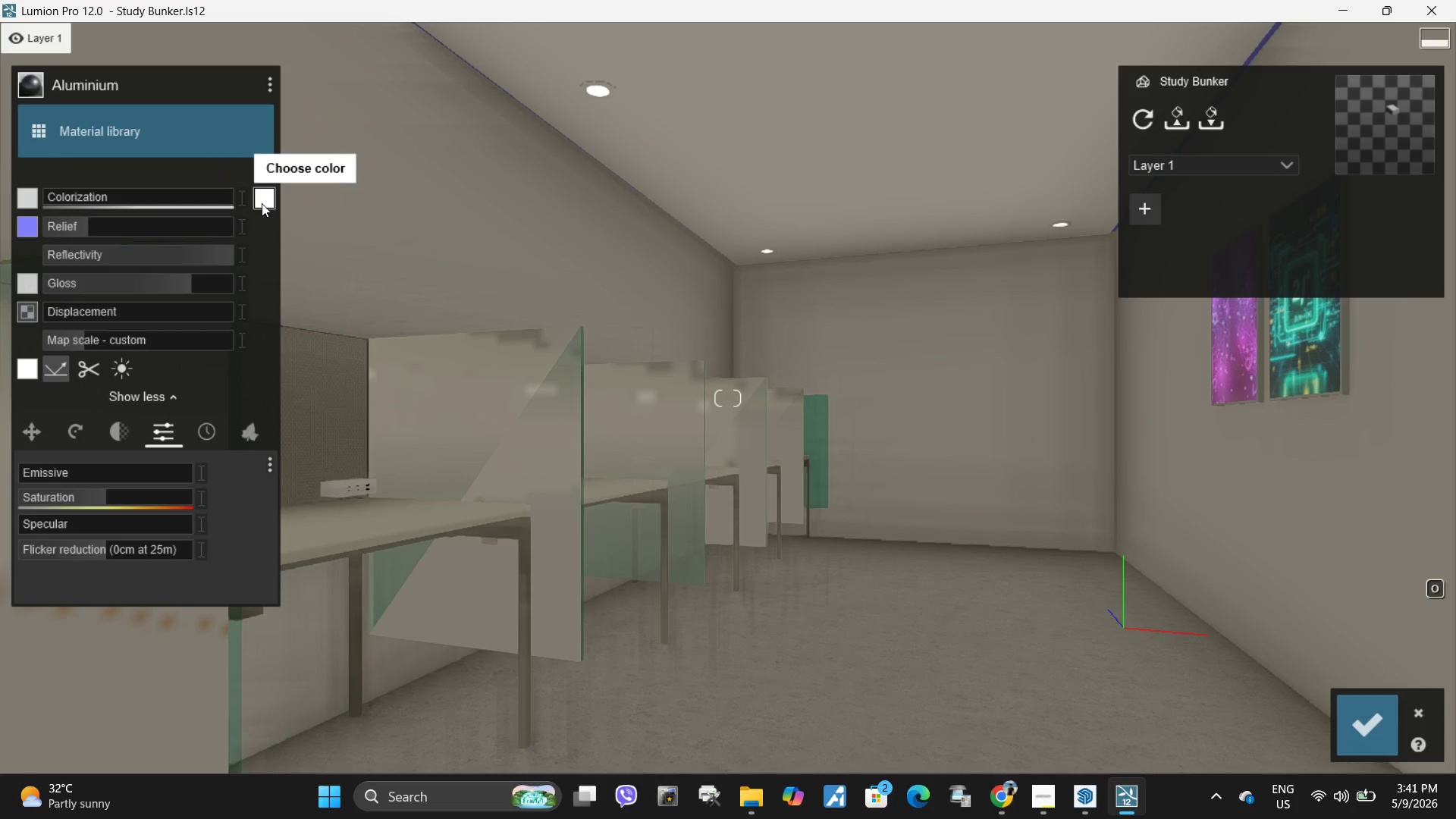 
left_click([262, 205])
 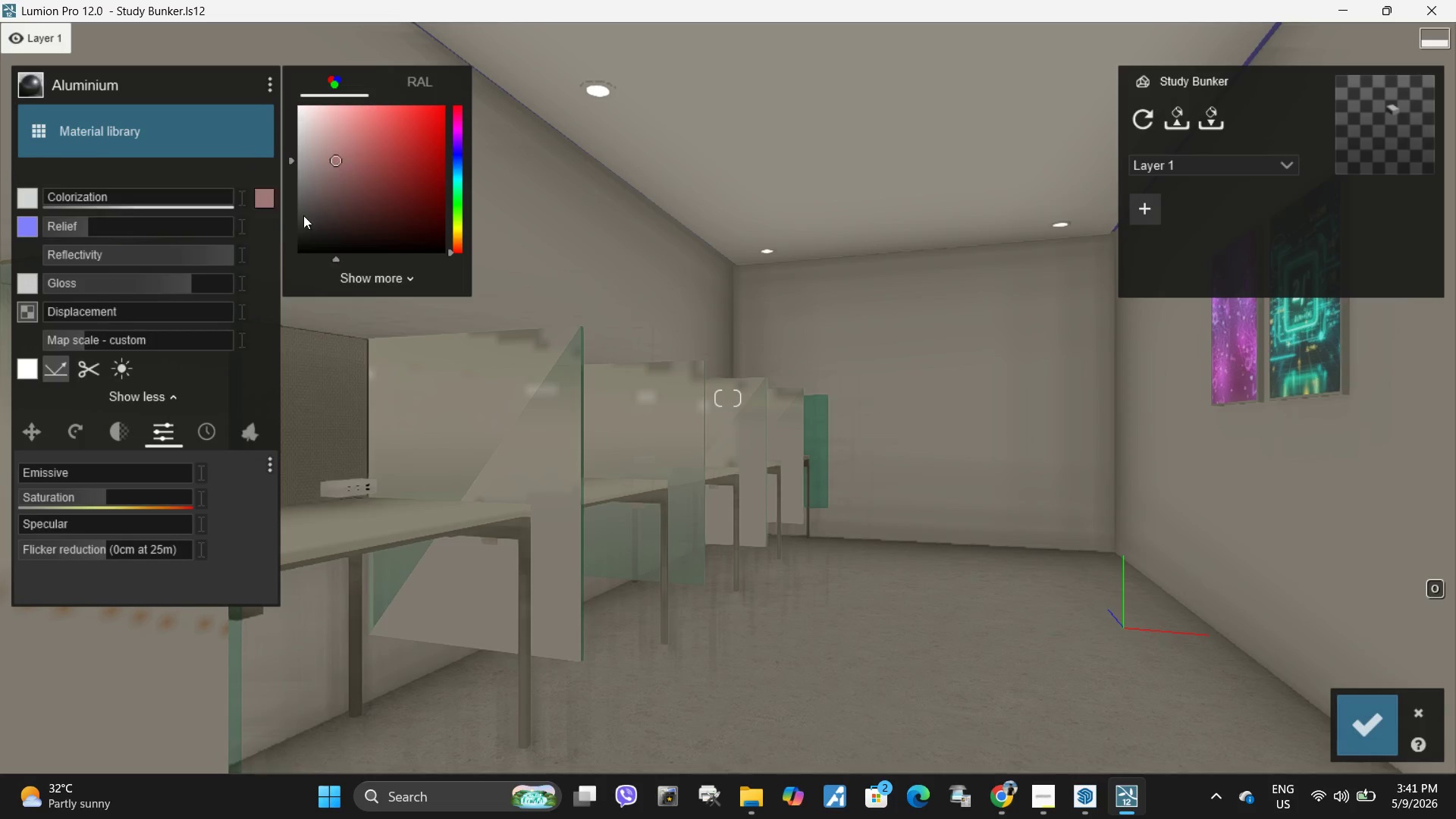 
left_click_drag(start_coordinate=[336, 160], to_coordinate=[278, 255])
 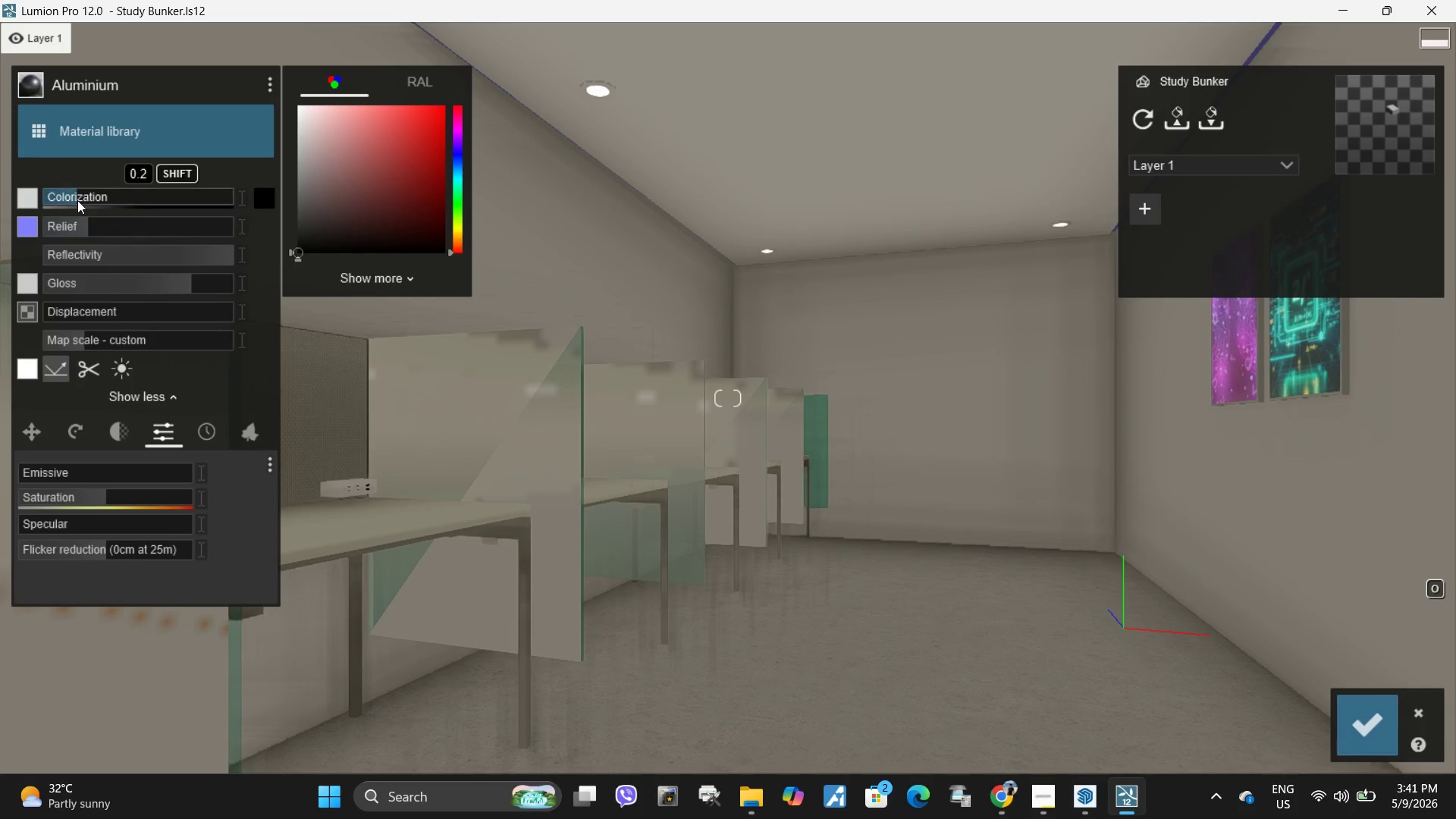 
left_click_drag(start_coordinate=[77, 200], to_coordinate=[344, 201])
 